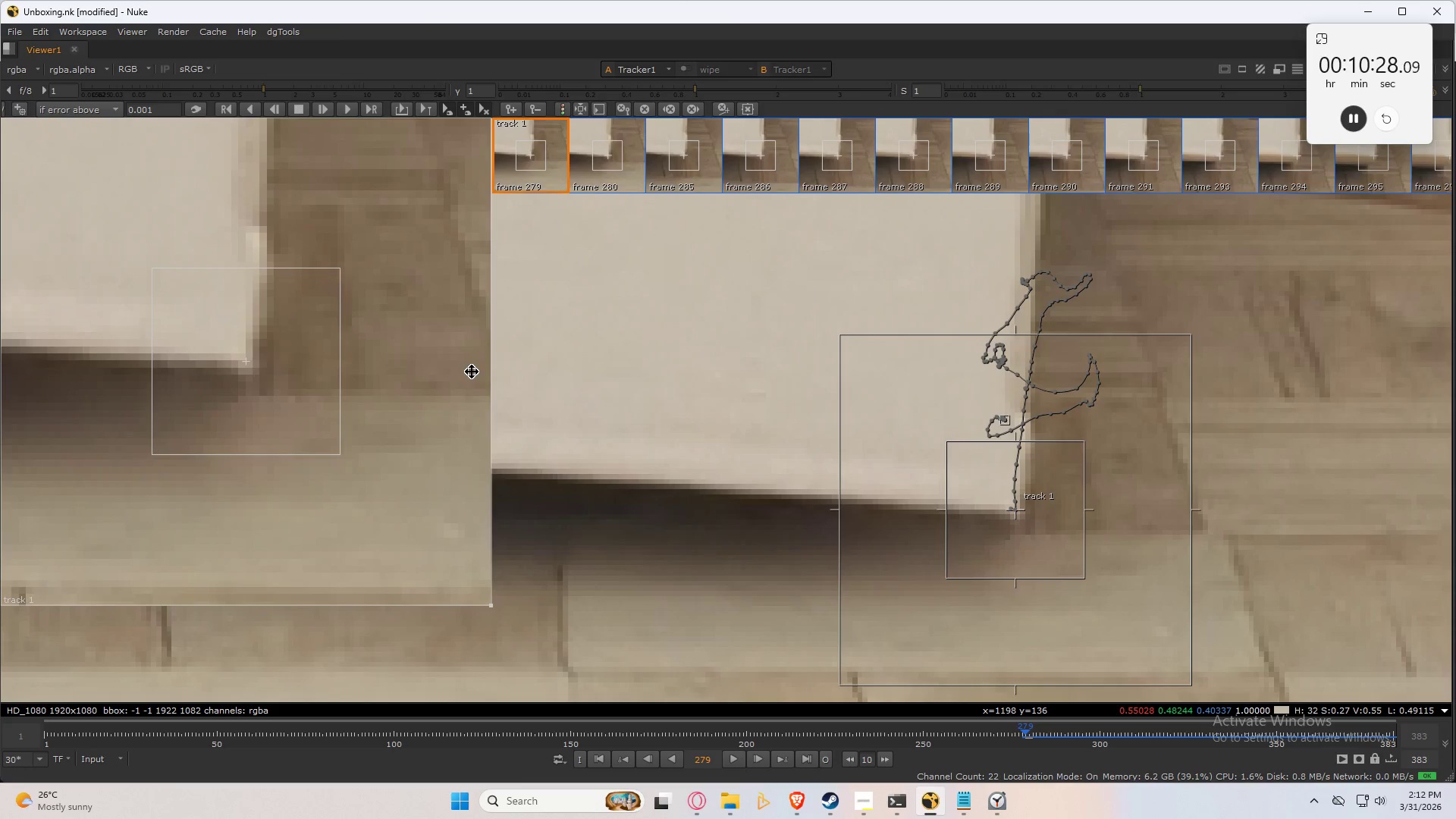 
key(ArrowRight)
 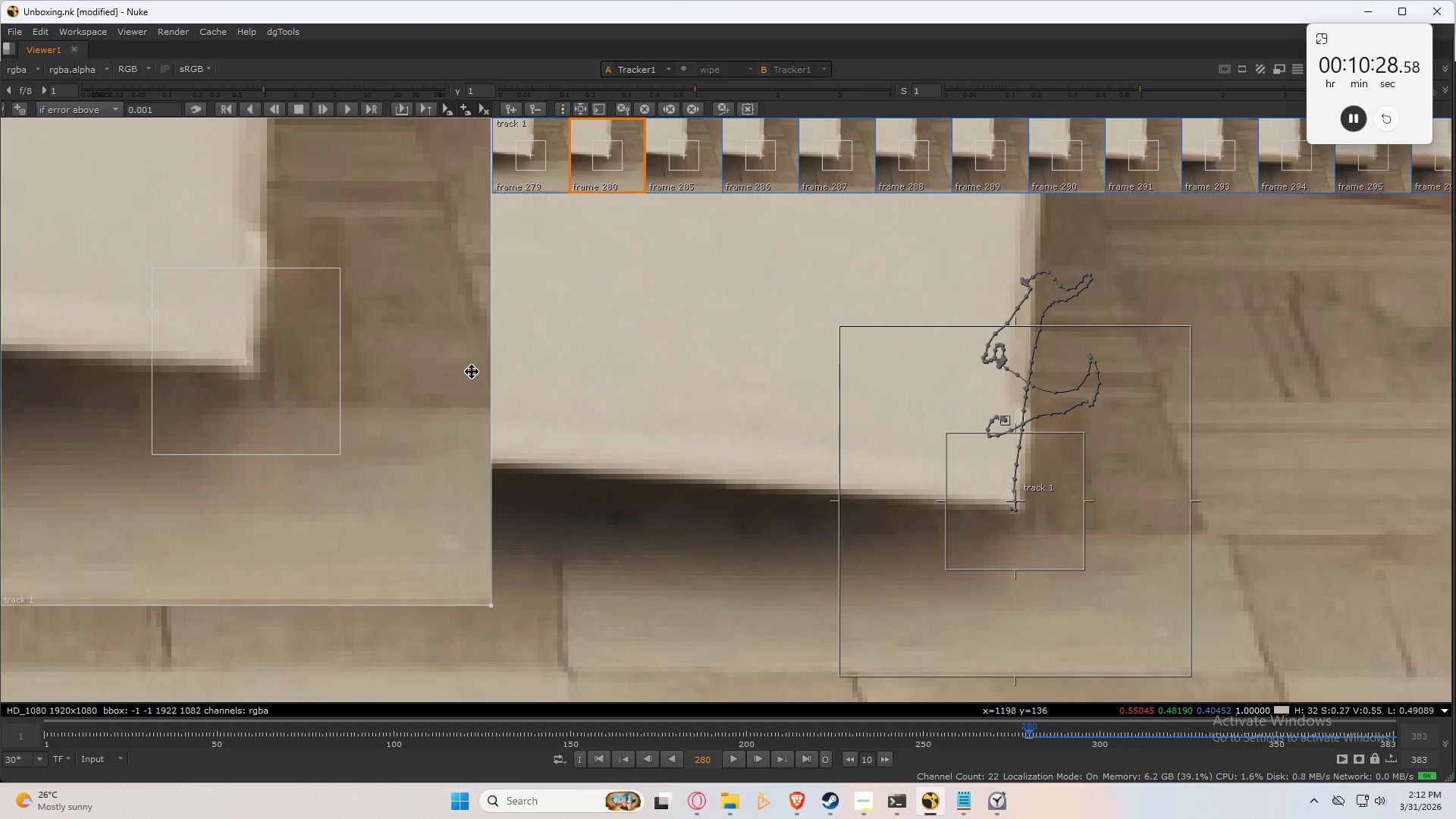 
key(ArrowLeft)
 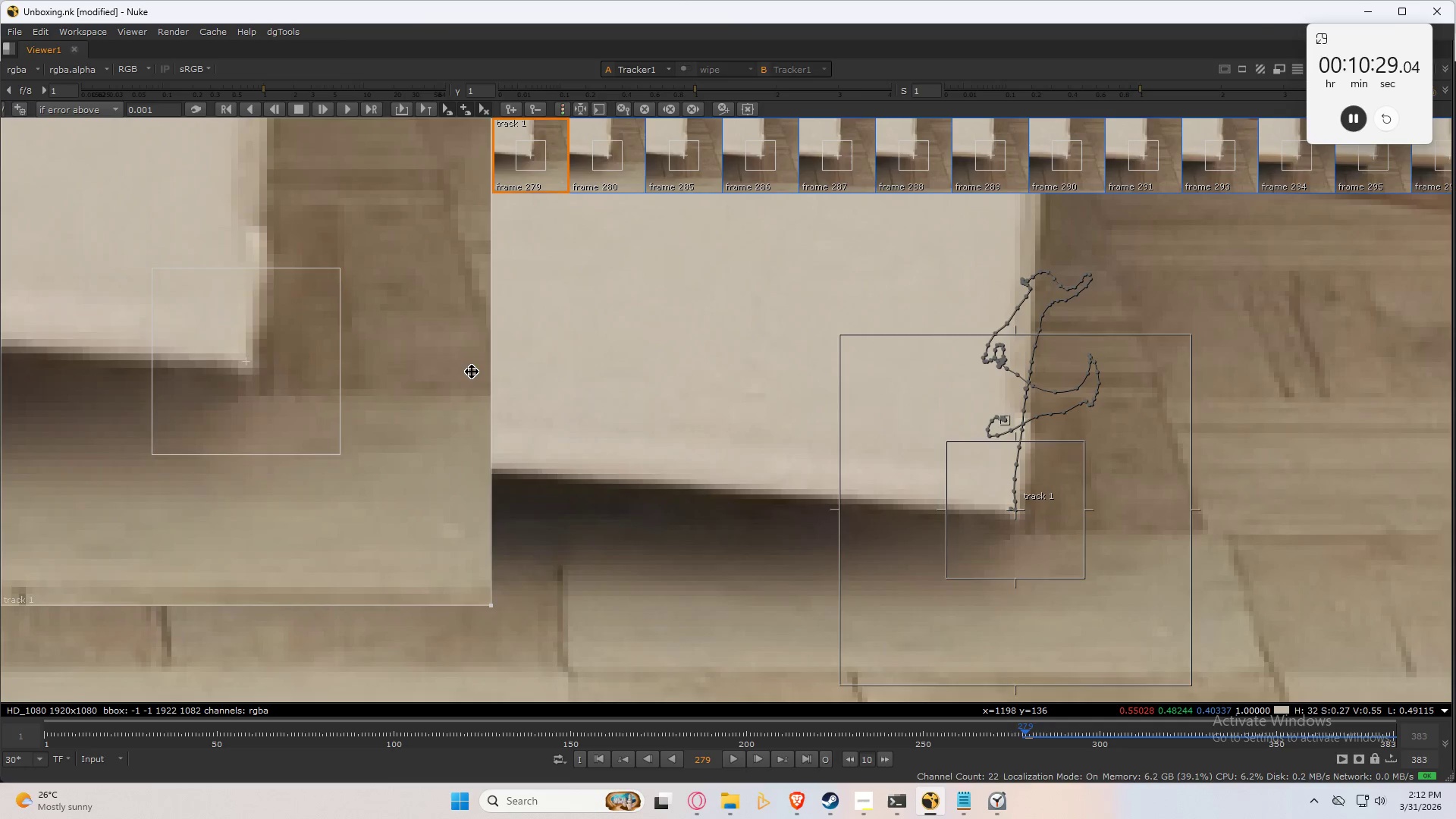 
key(ArrowRight)
 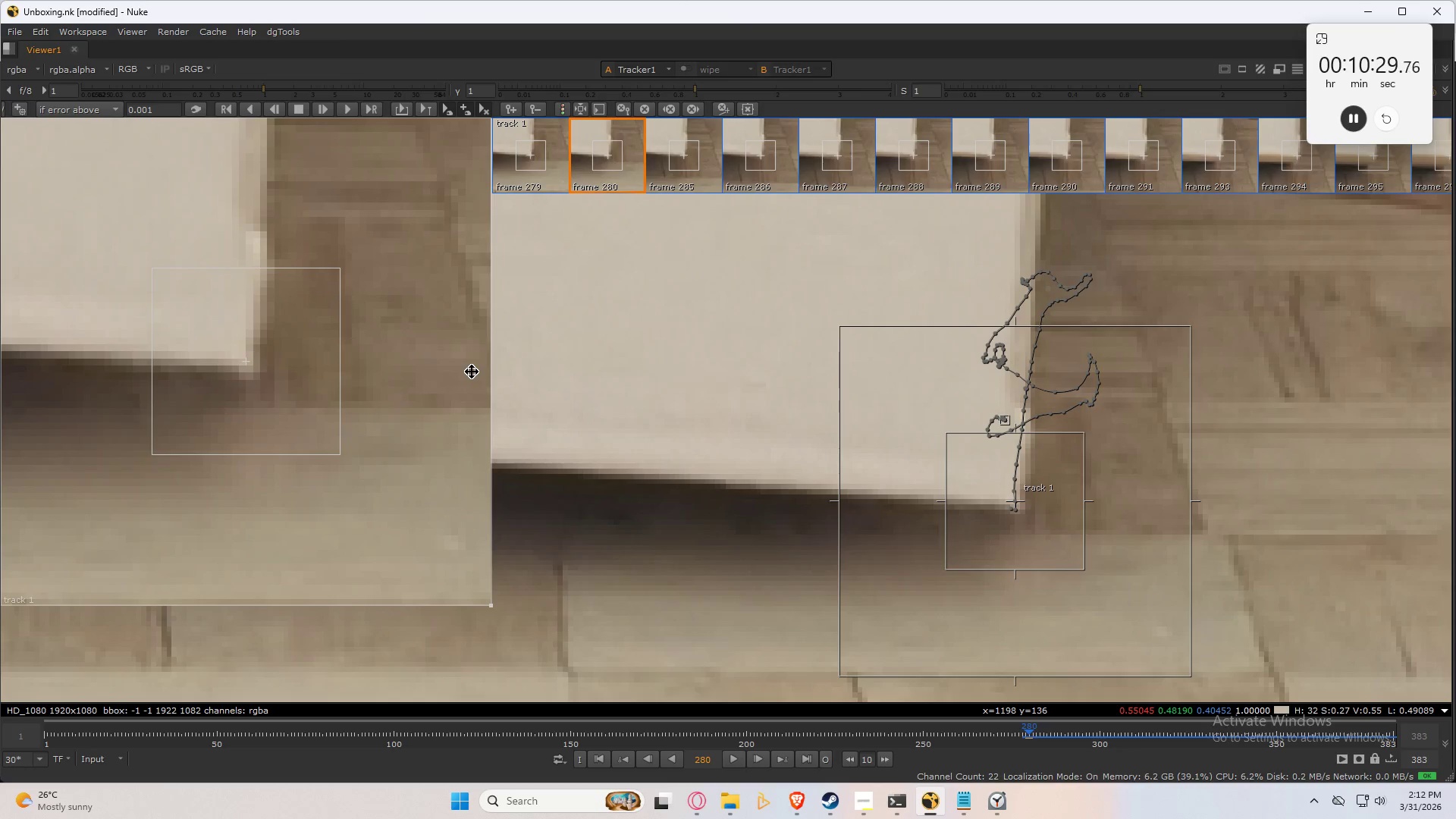 
key(ArrowLeft)
 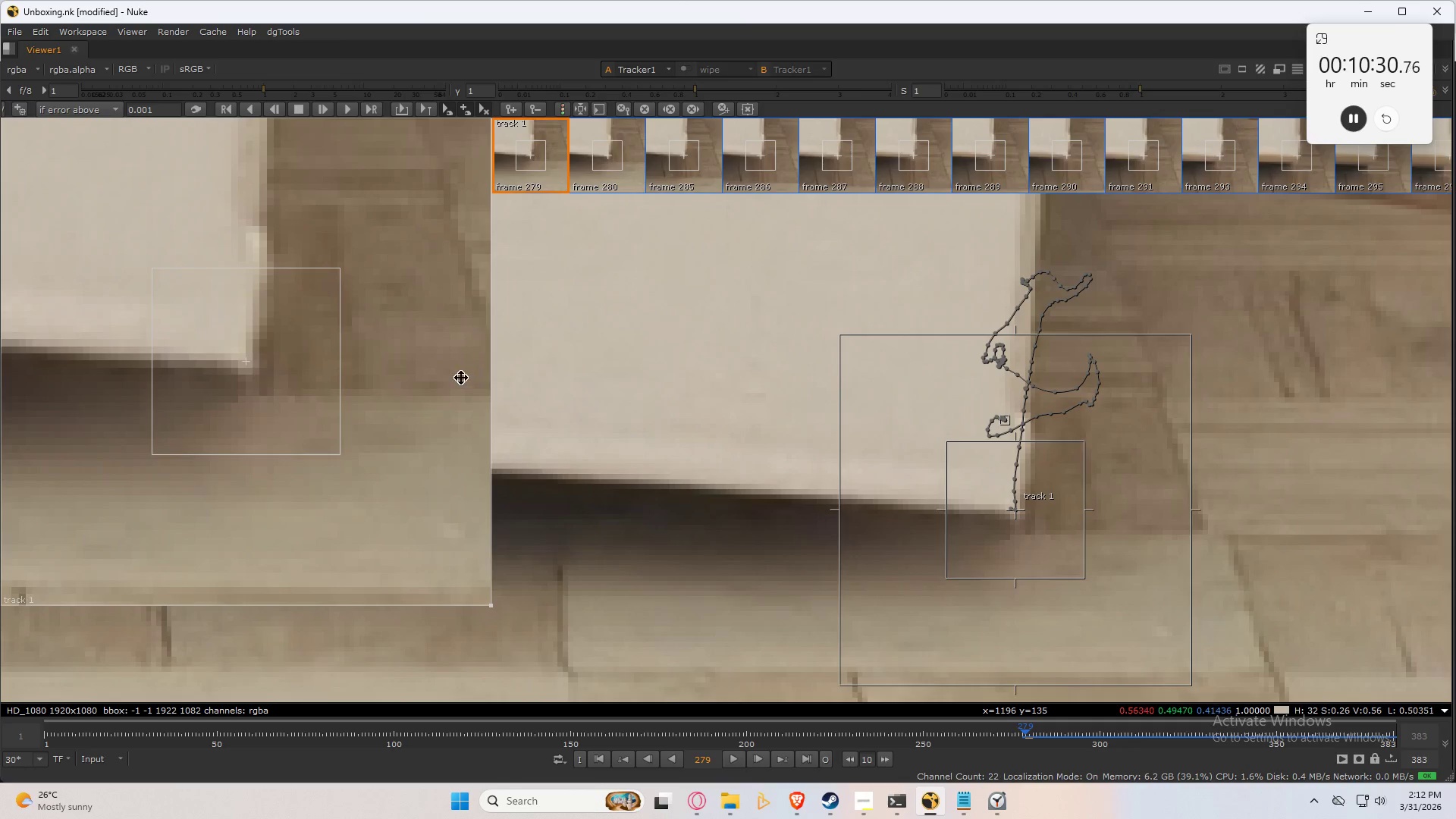 
left_click_drag(start_coordinate=[450, 384], to_coordinate=[450, 388])
 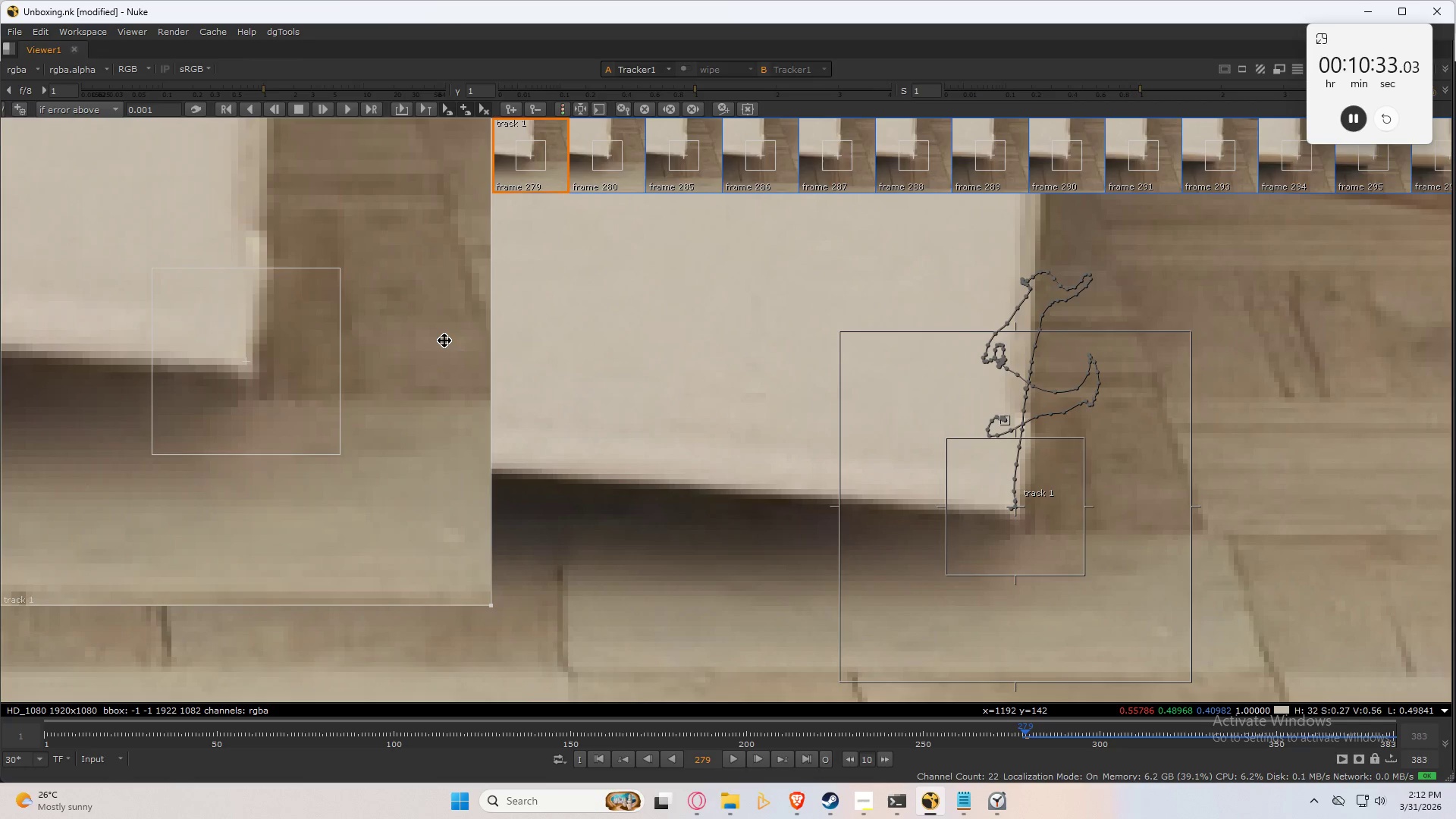 
key(ArrowRight)
 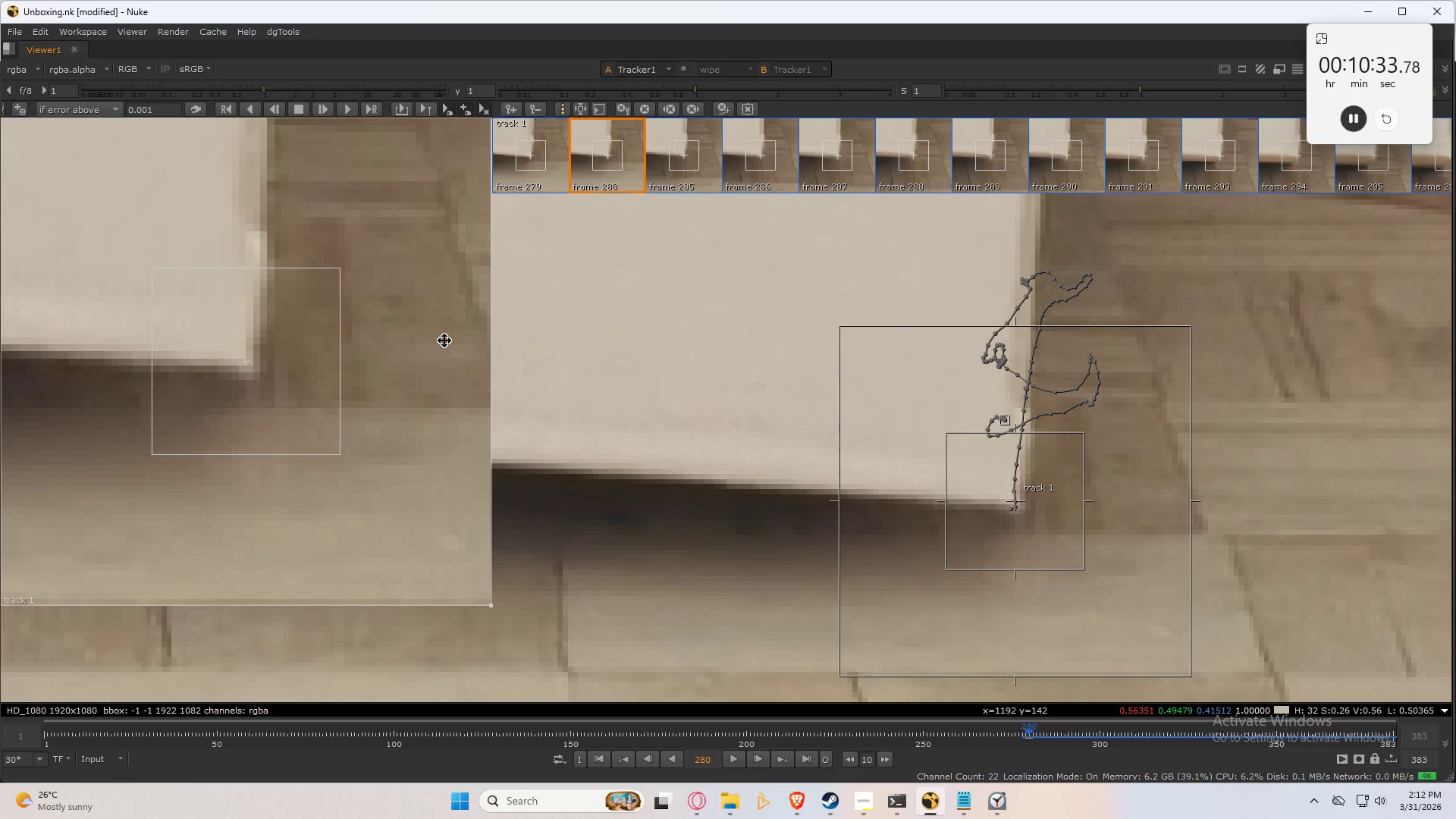 
key(ArrowLeft)
 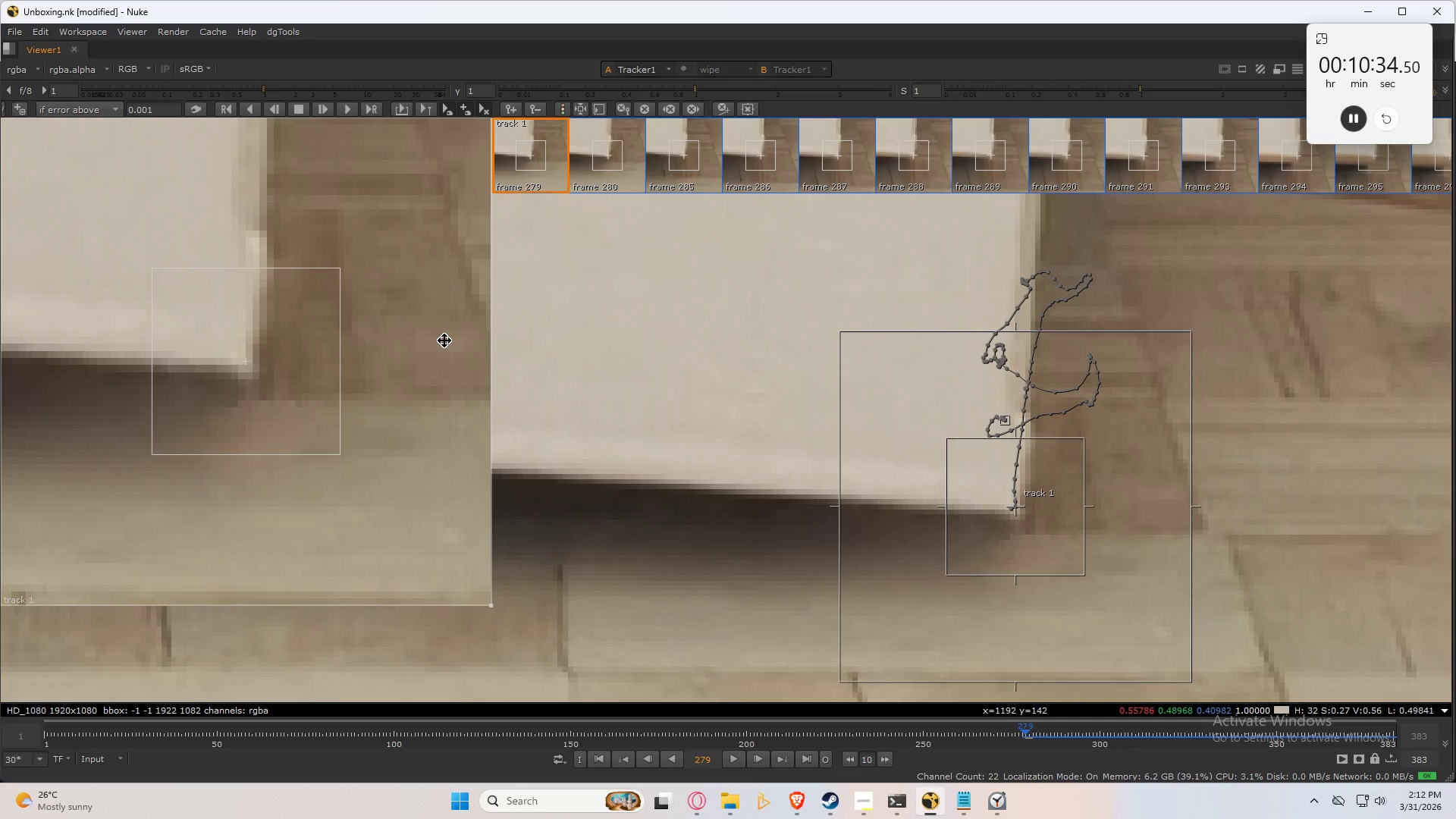 
key(ArrowLeft)
 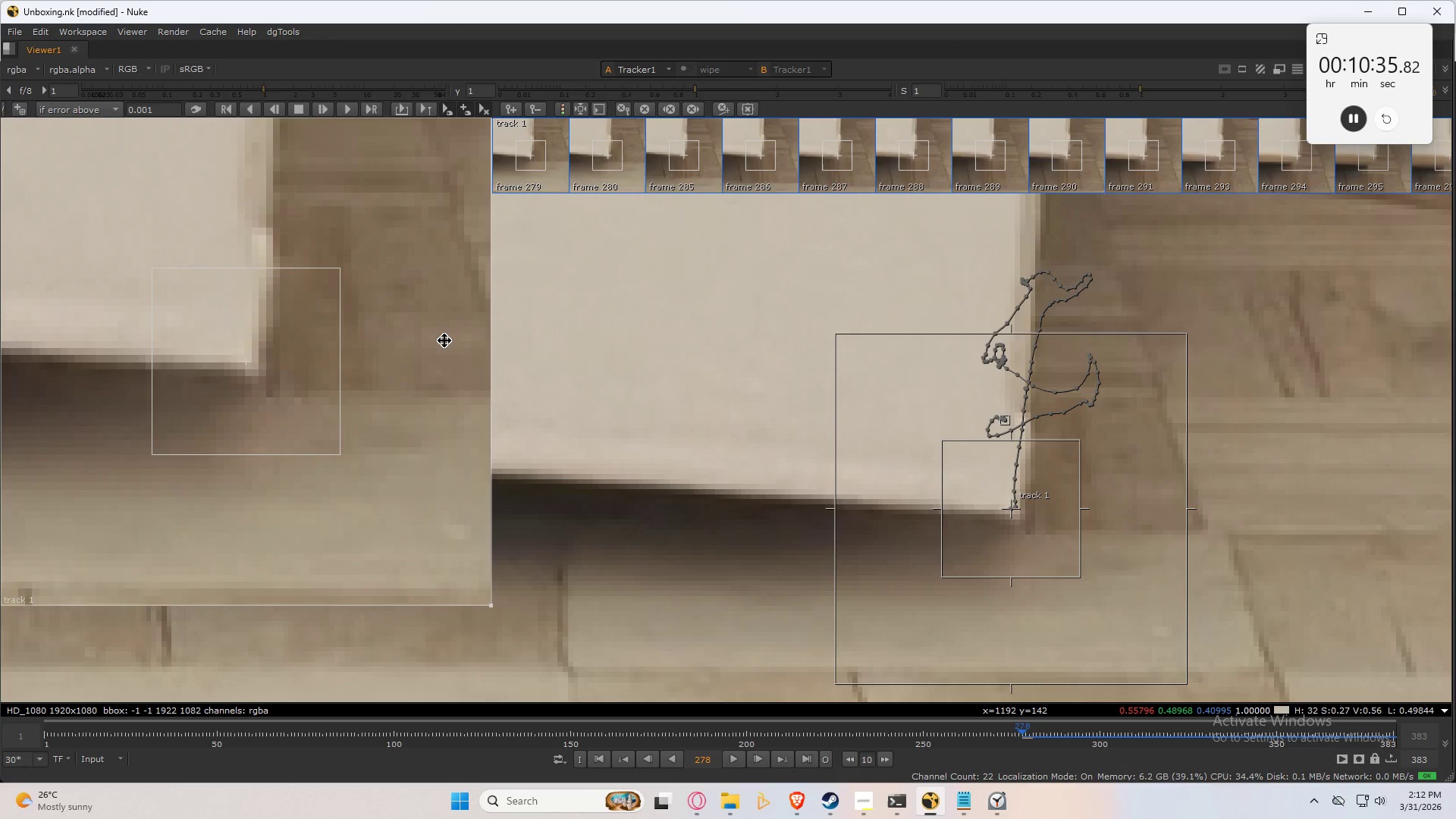 
left_click_drag(start_coordinate=[444, 340], to_coordinate=[438, 340])
 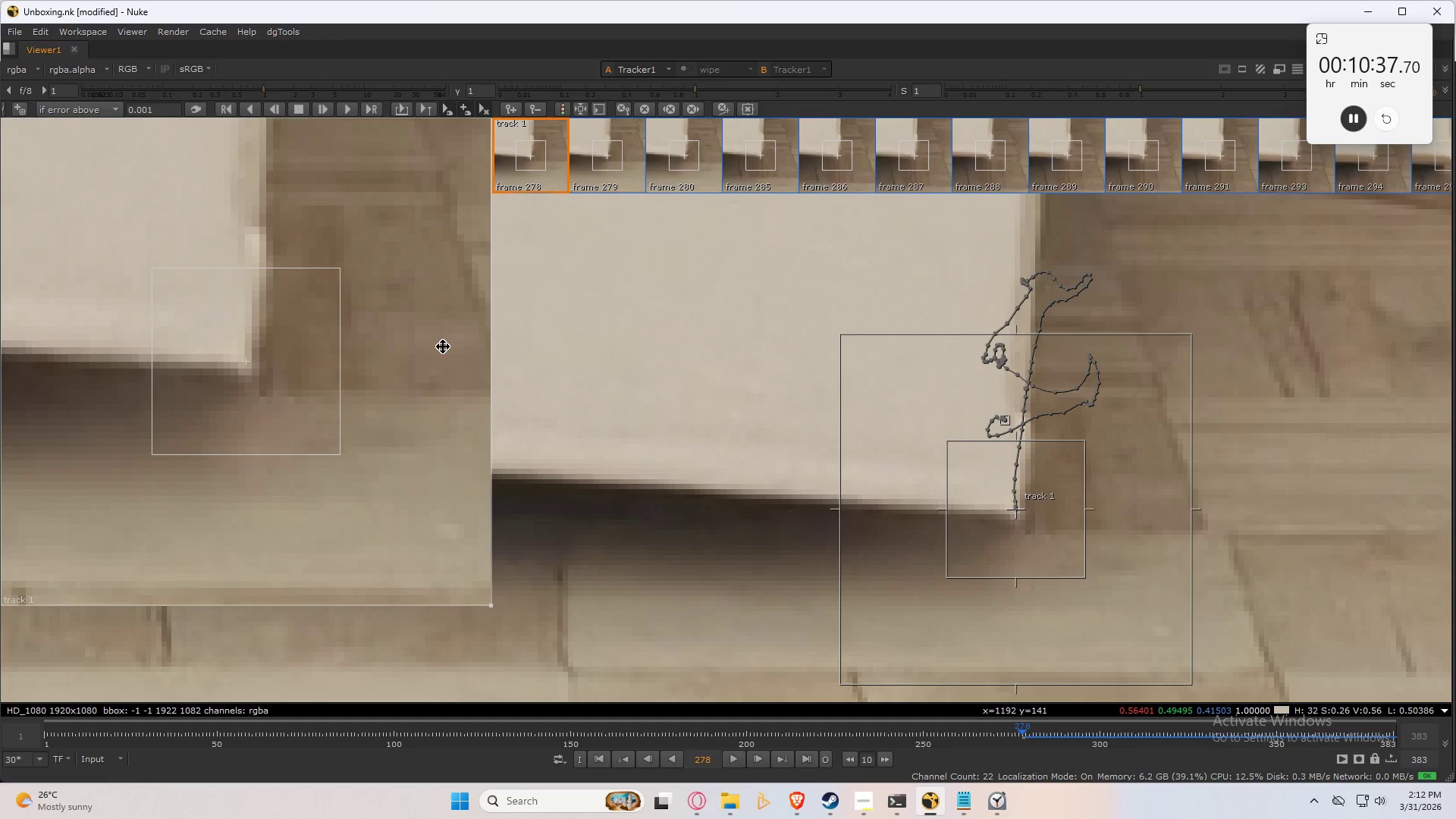 
key(ArrowRight)
 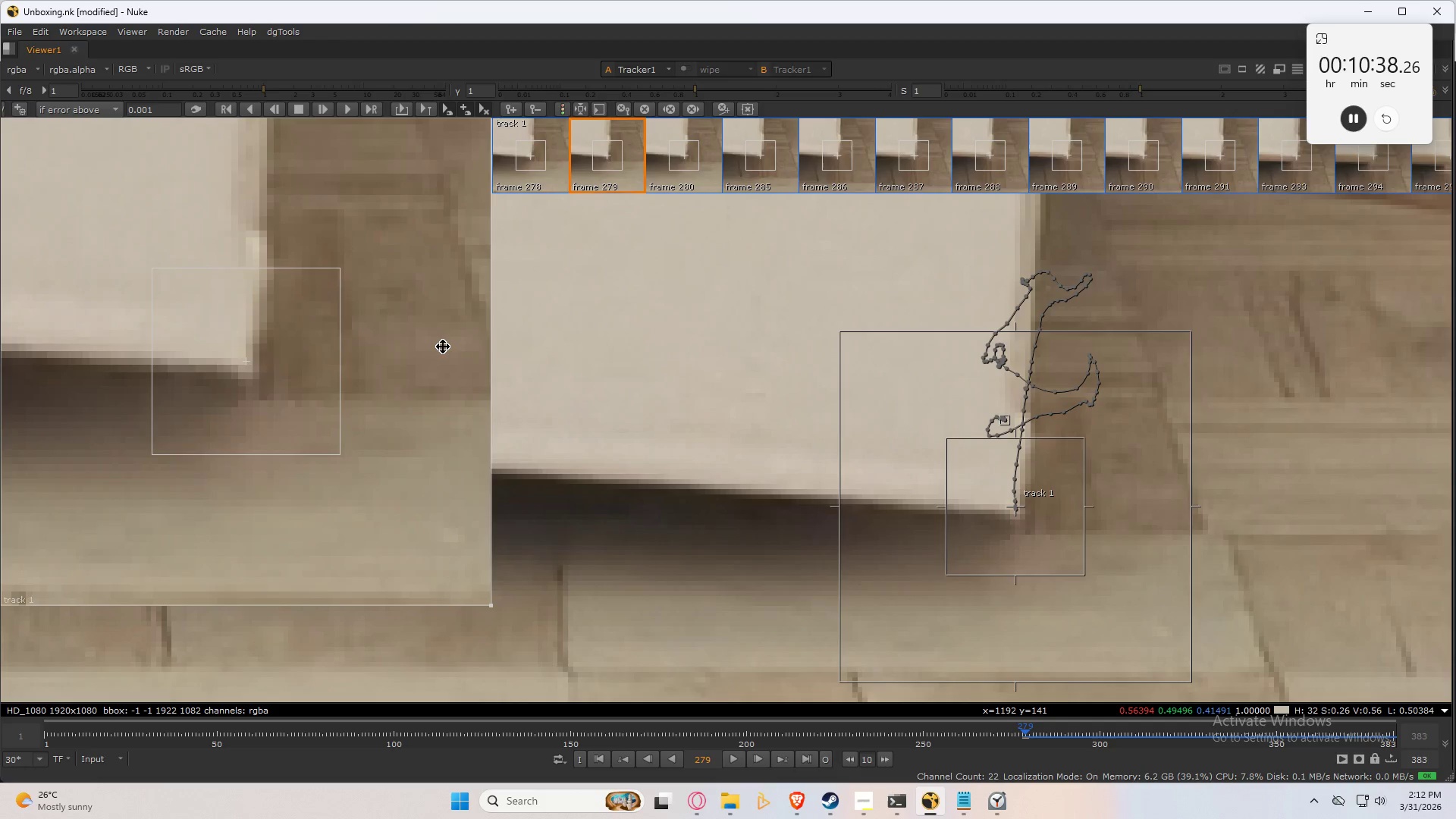 
key(ArrowLeft)
 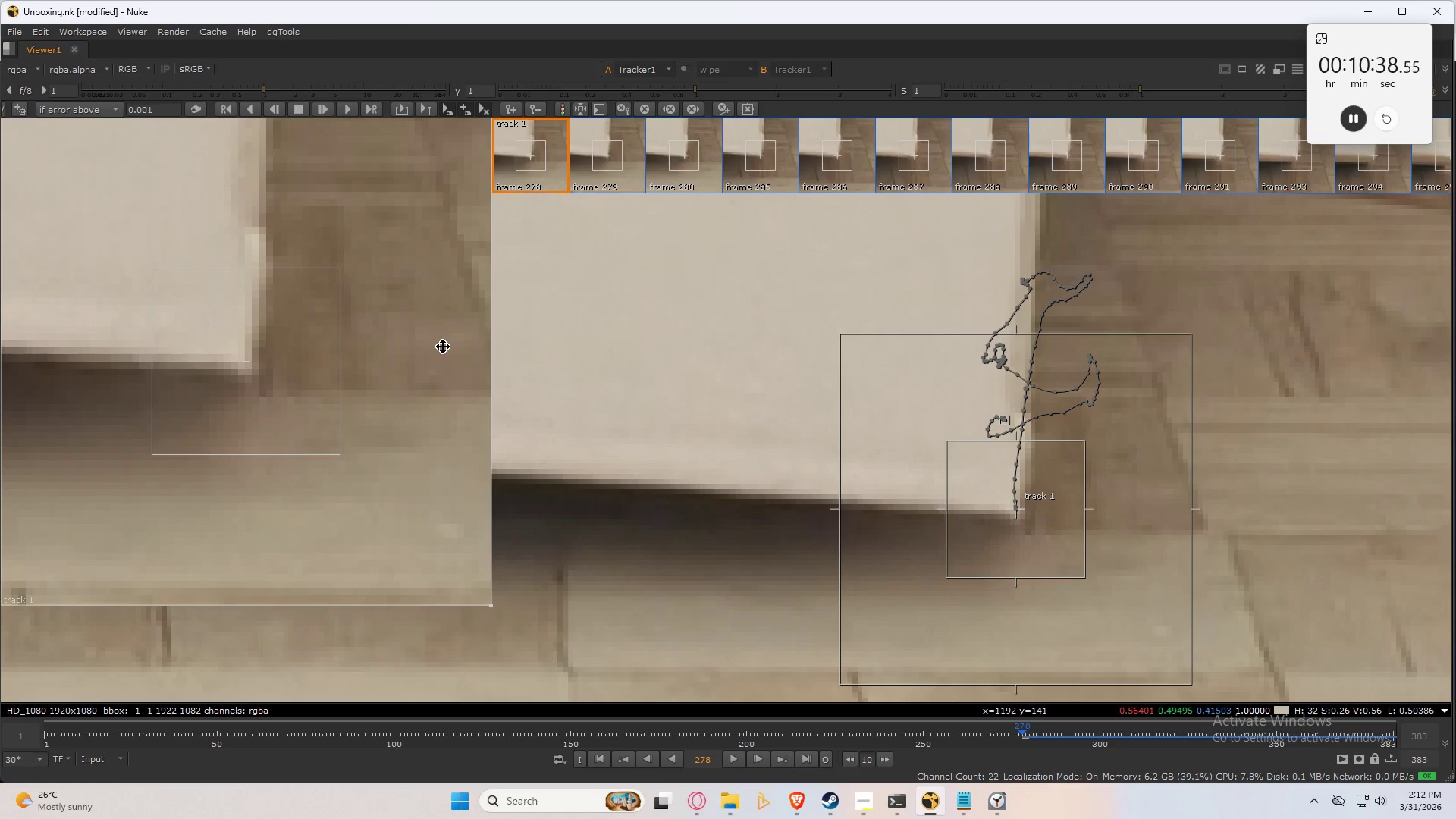 
key(ArrowRight)
 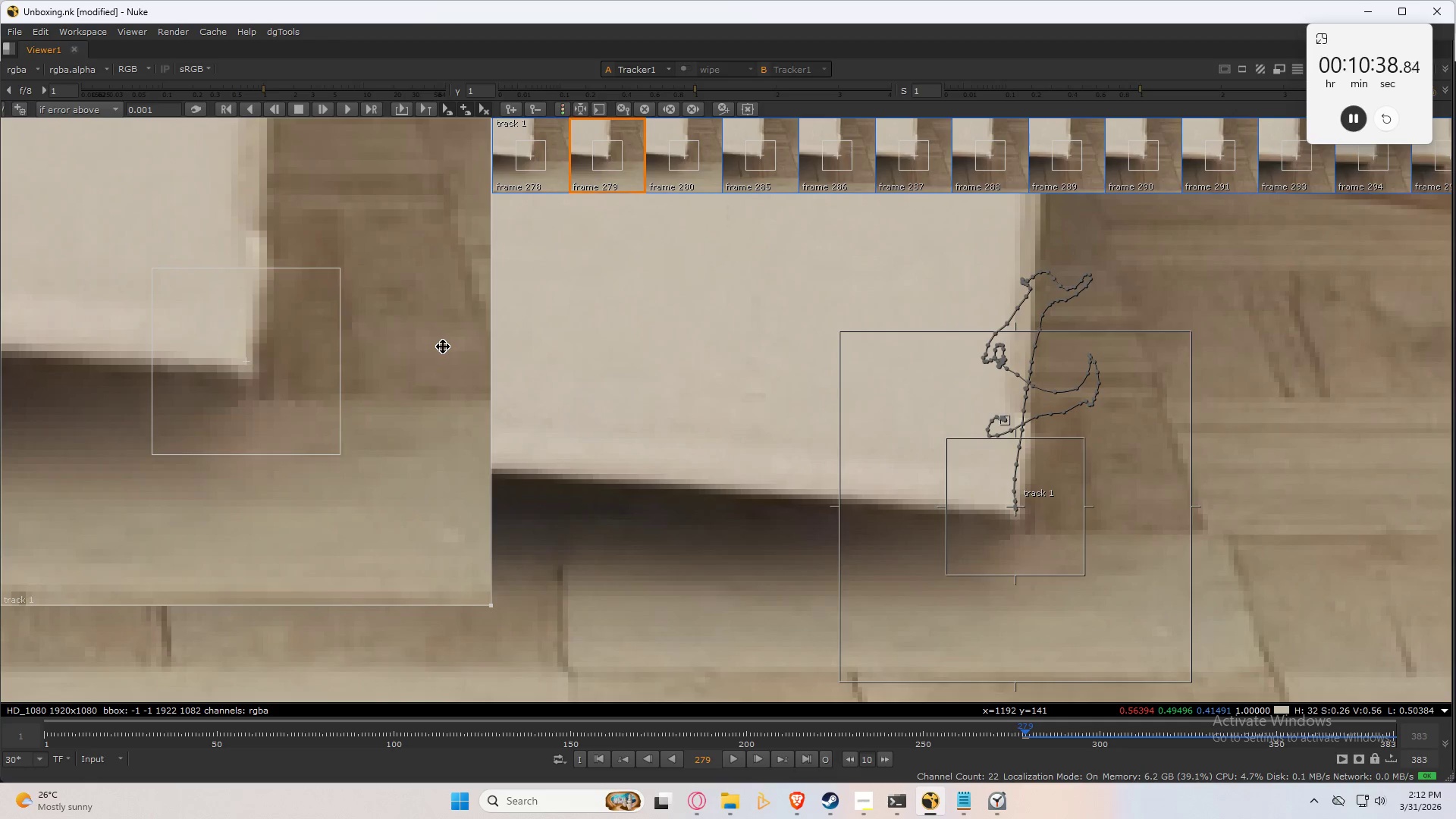 
key(ArrowLeft)
 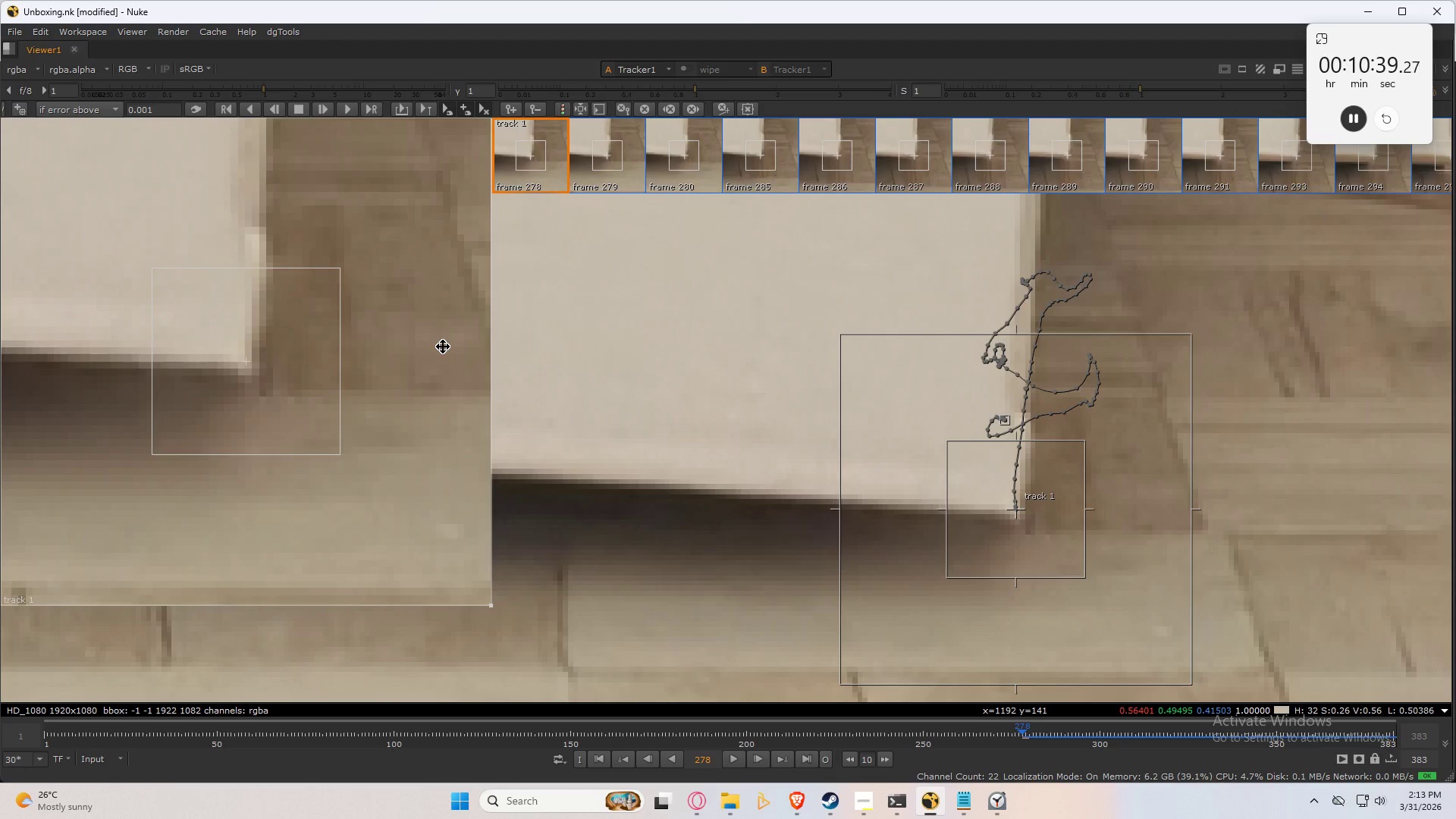 
key(ArrowLeft)
 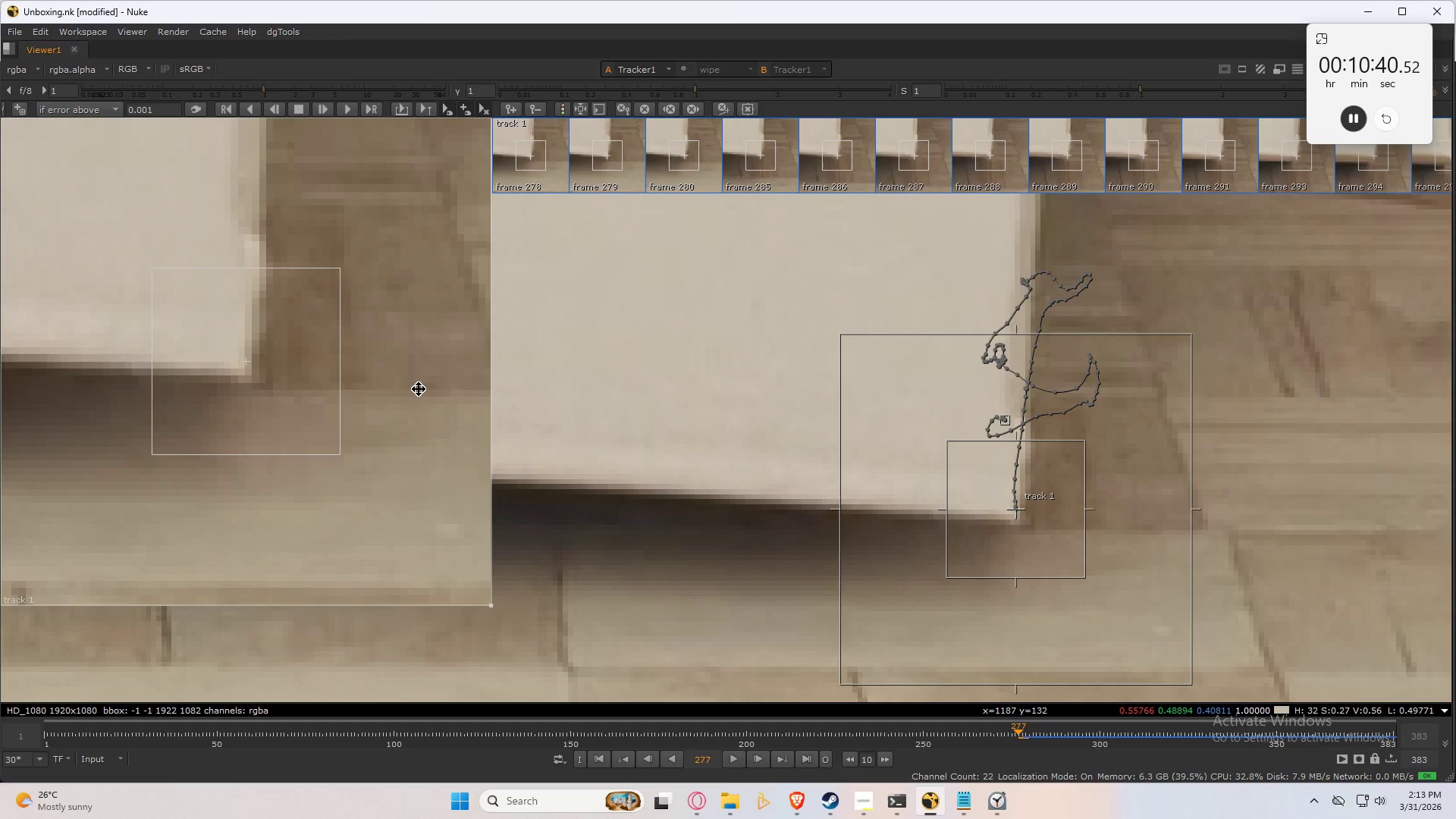 
left_click_drag(start_coordinate=[419, 389], to_coordinate=[422, 381])
 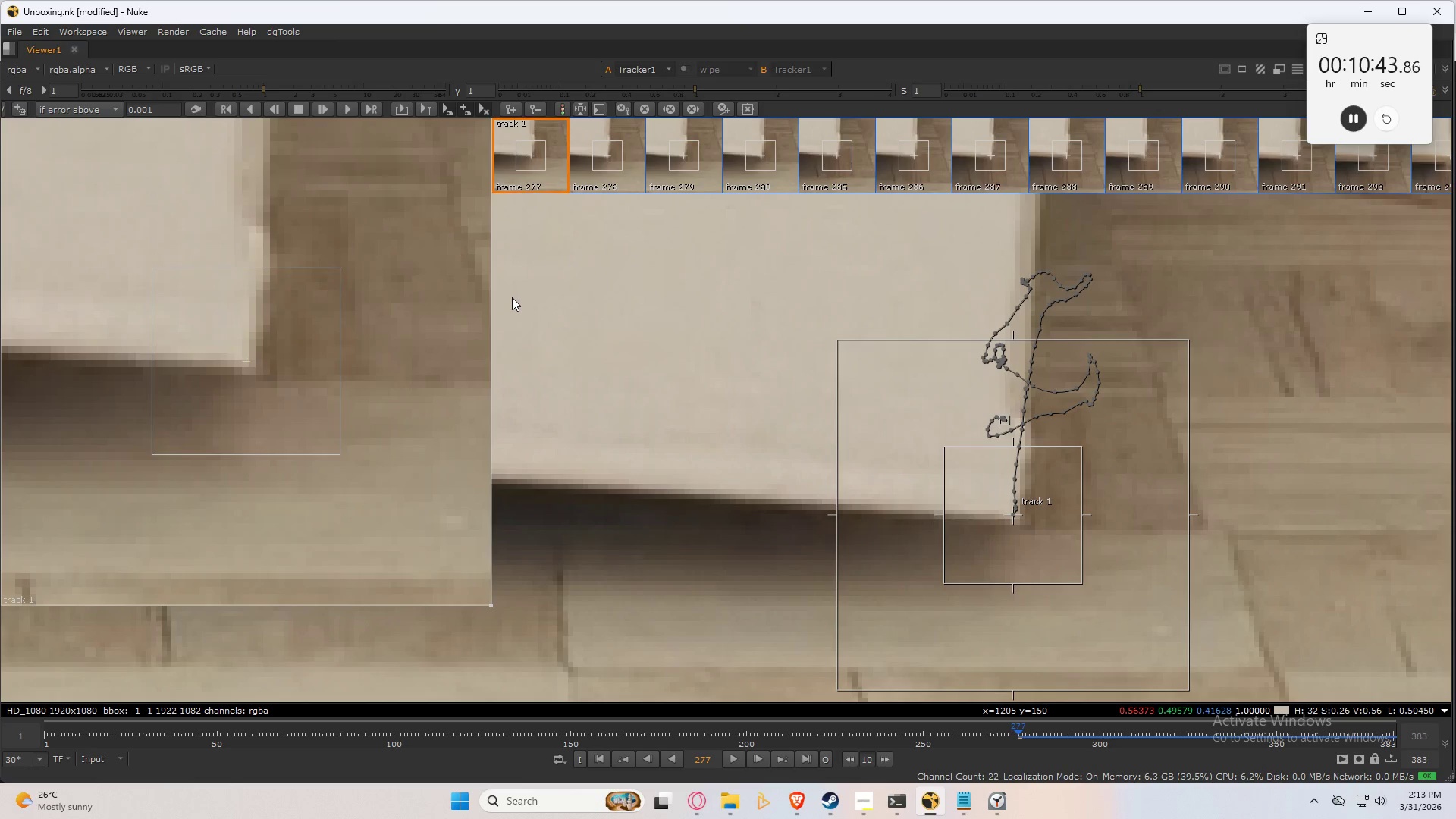 
key(ArrowRight)
 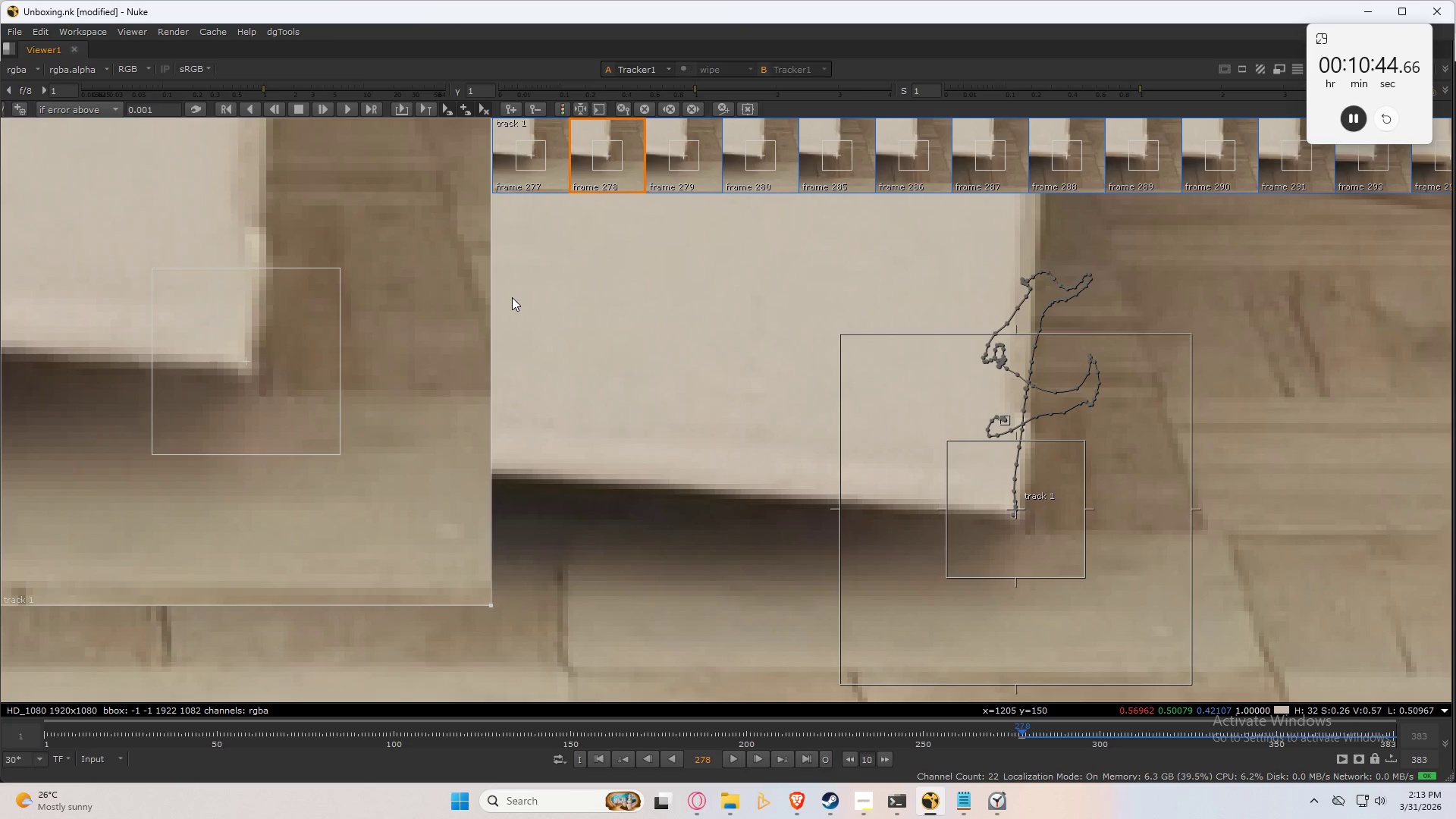 
key(ArrowLeft)
 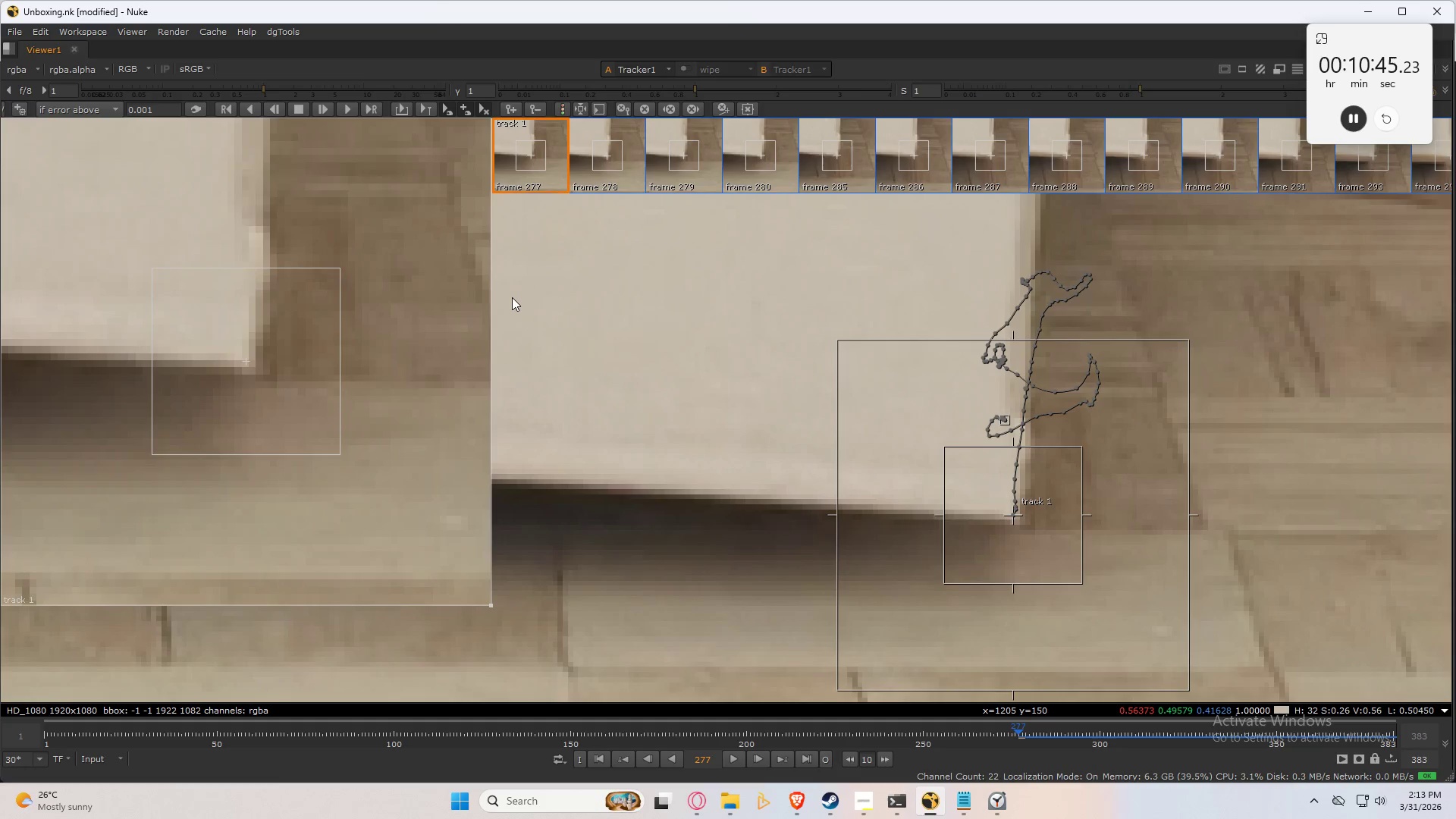 
key(ArrowLeft)
 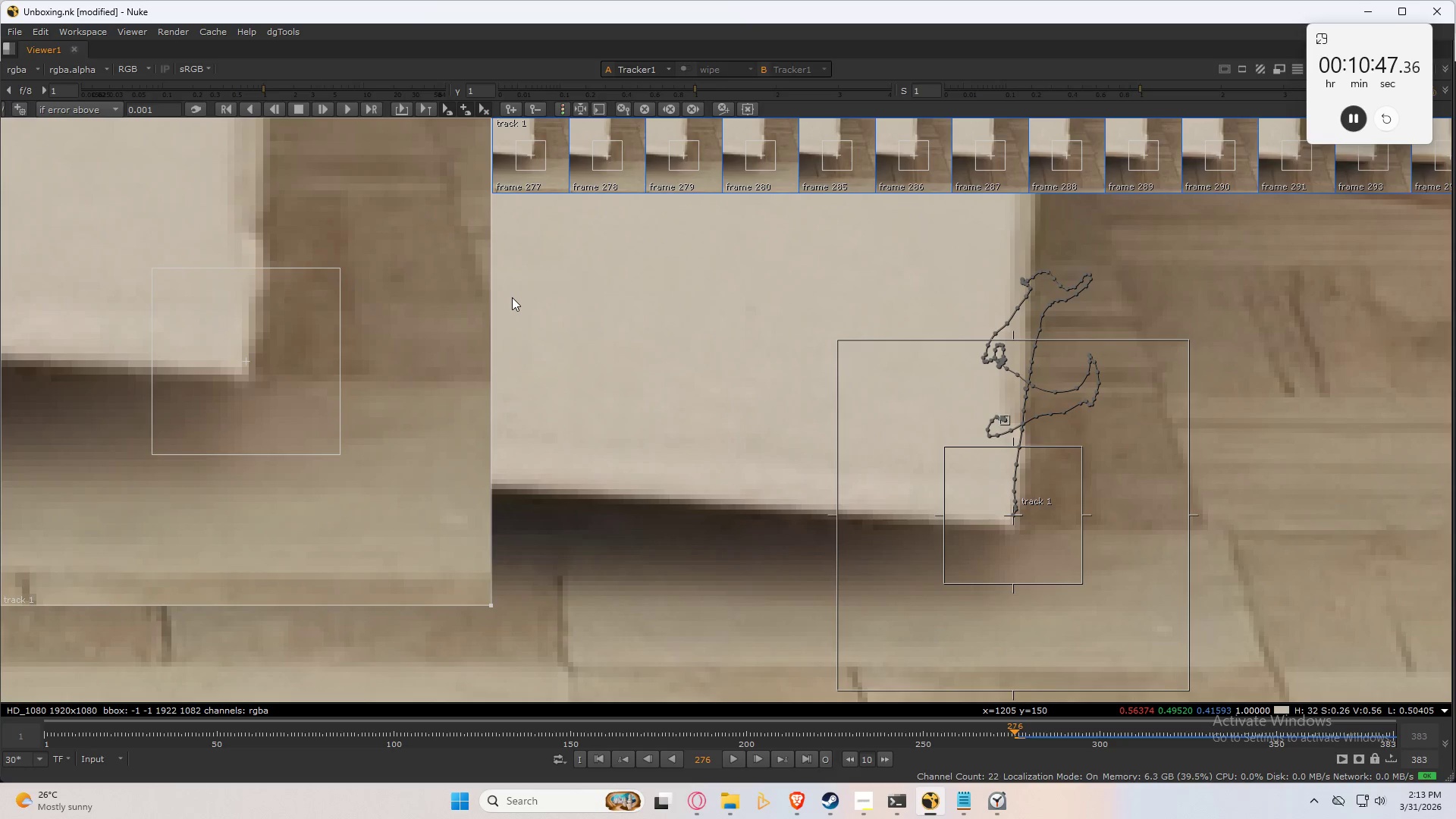 
key(ArrowRight)
 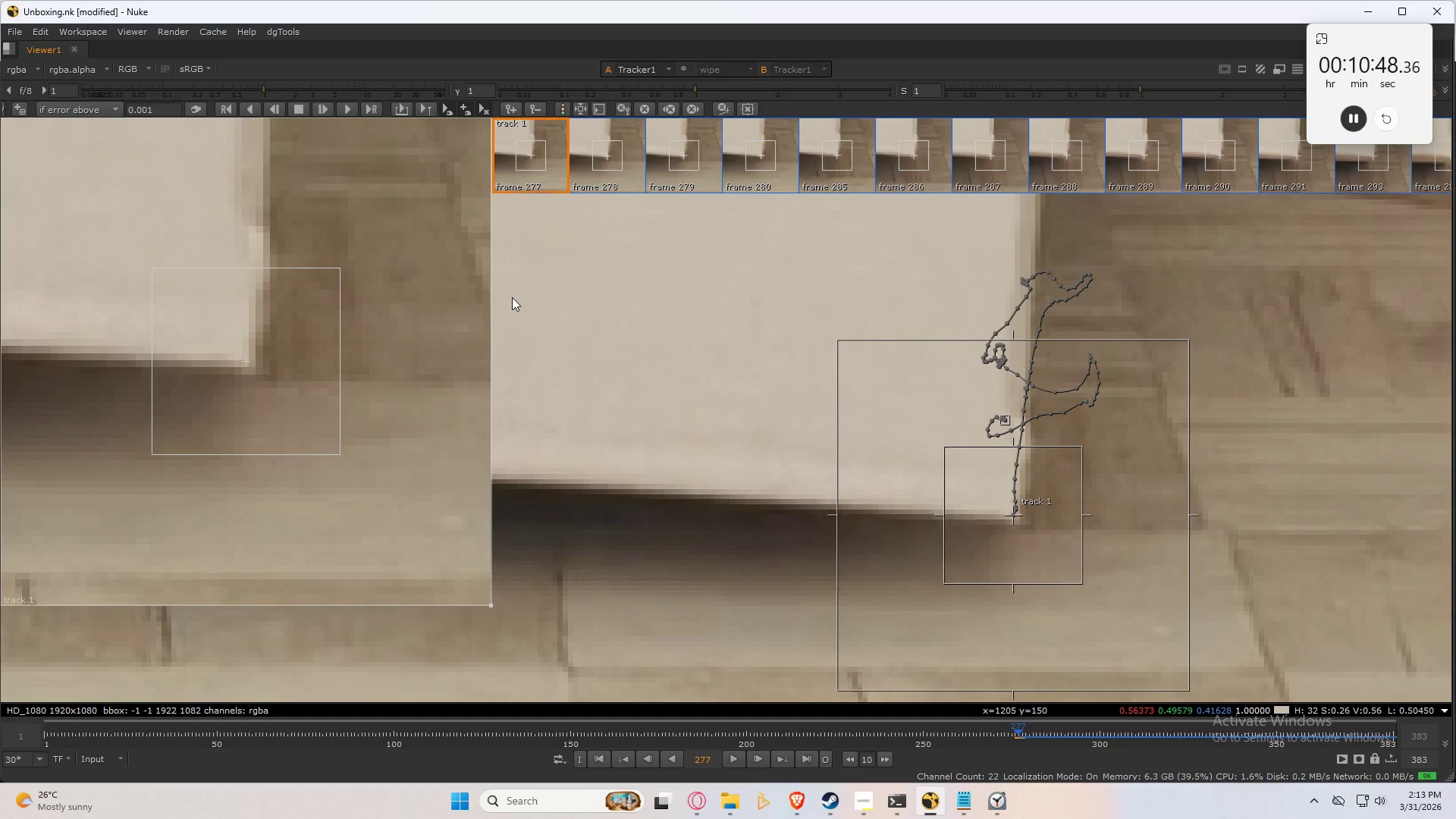 
key(X)
 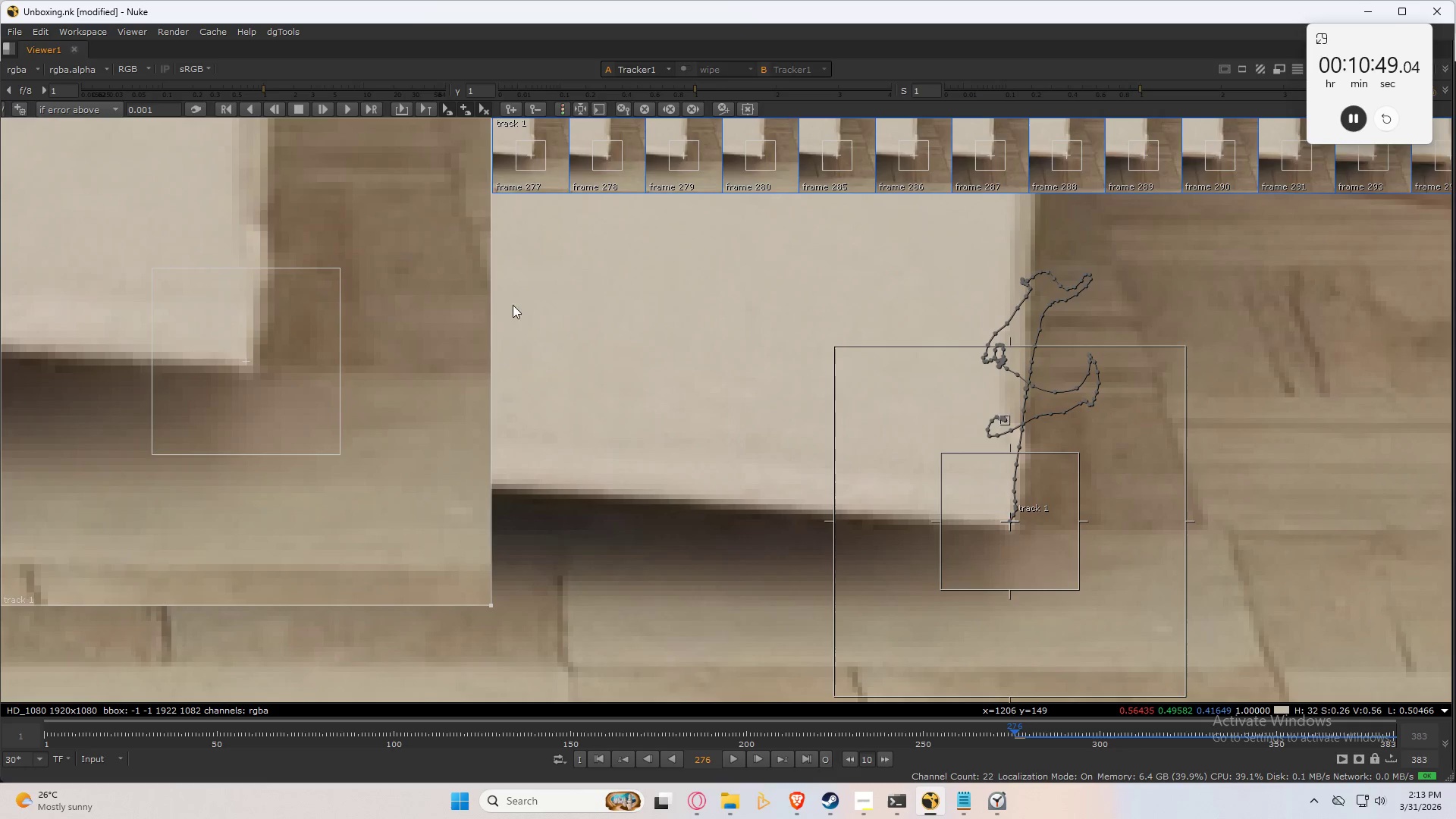 
type(xxxxxxxxxxxxx)
 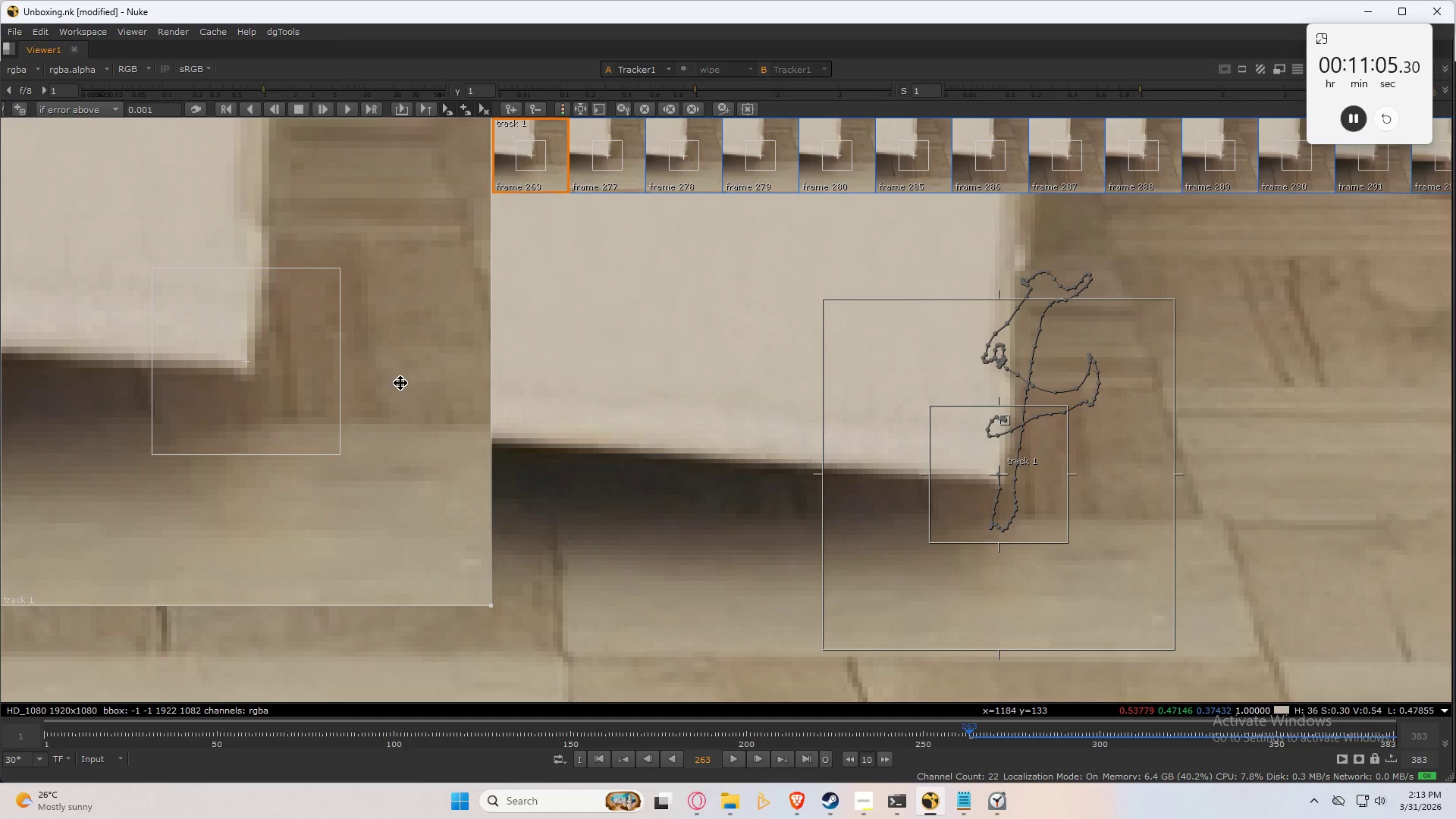 
wait(5.55)
 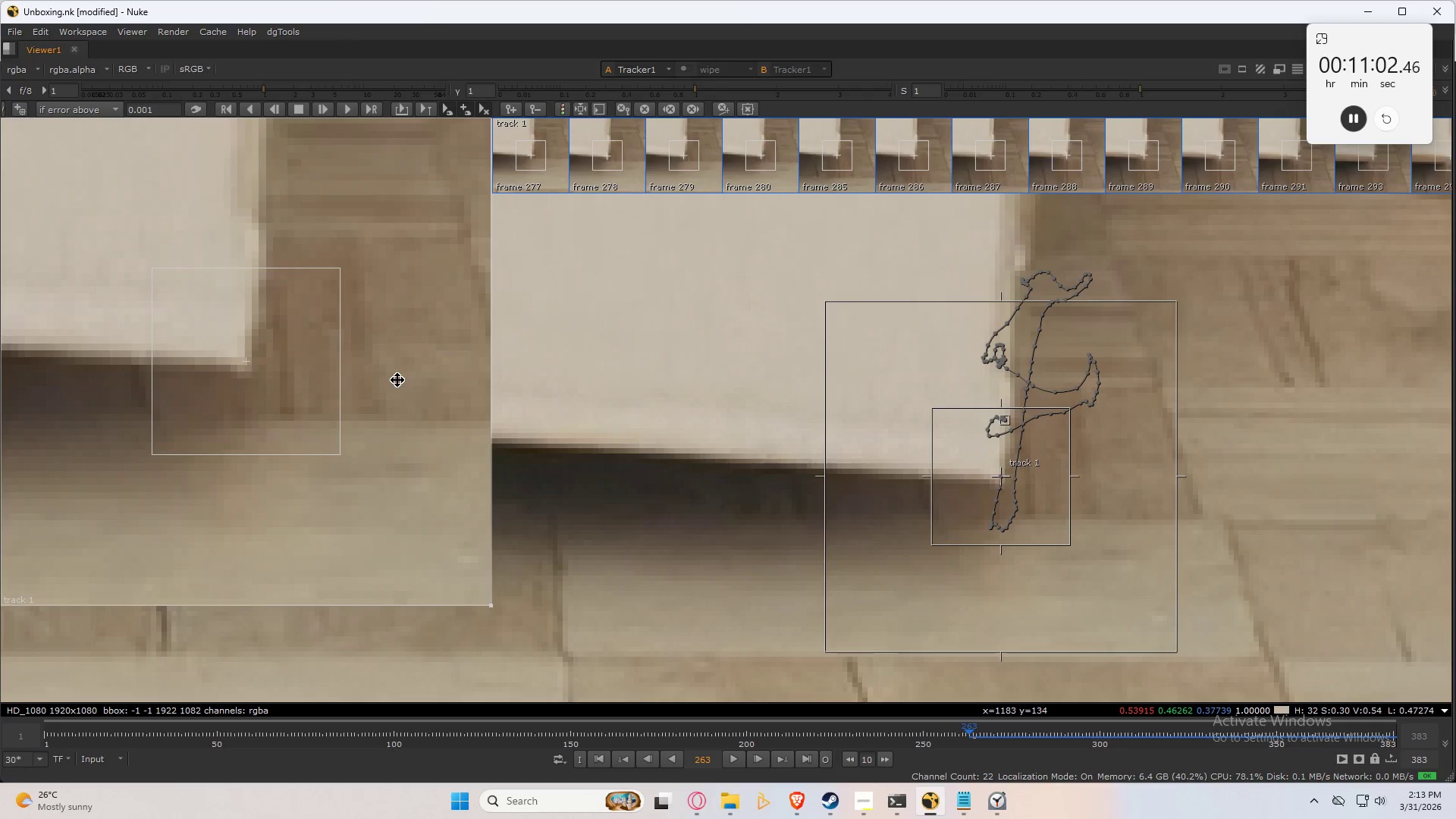 
key(ArrowLeft)
 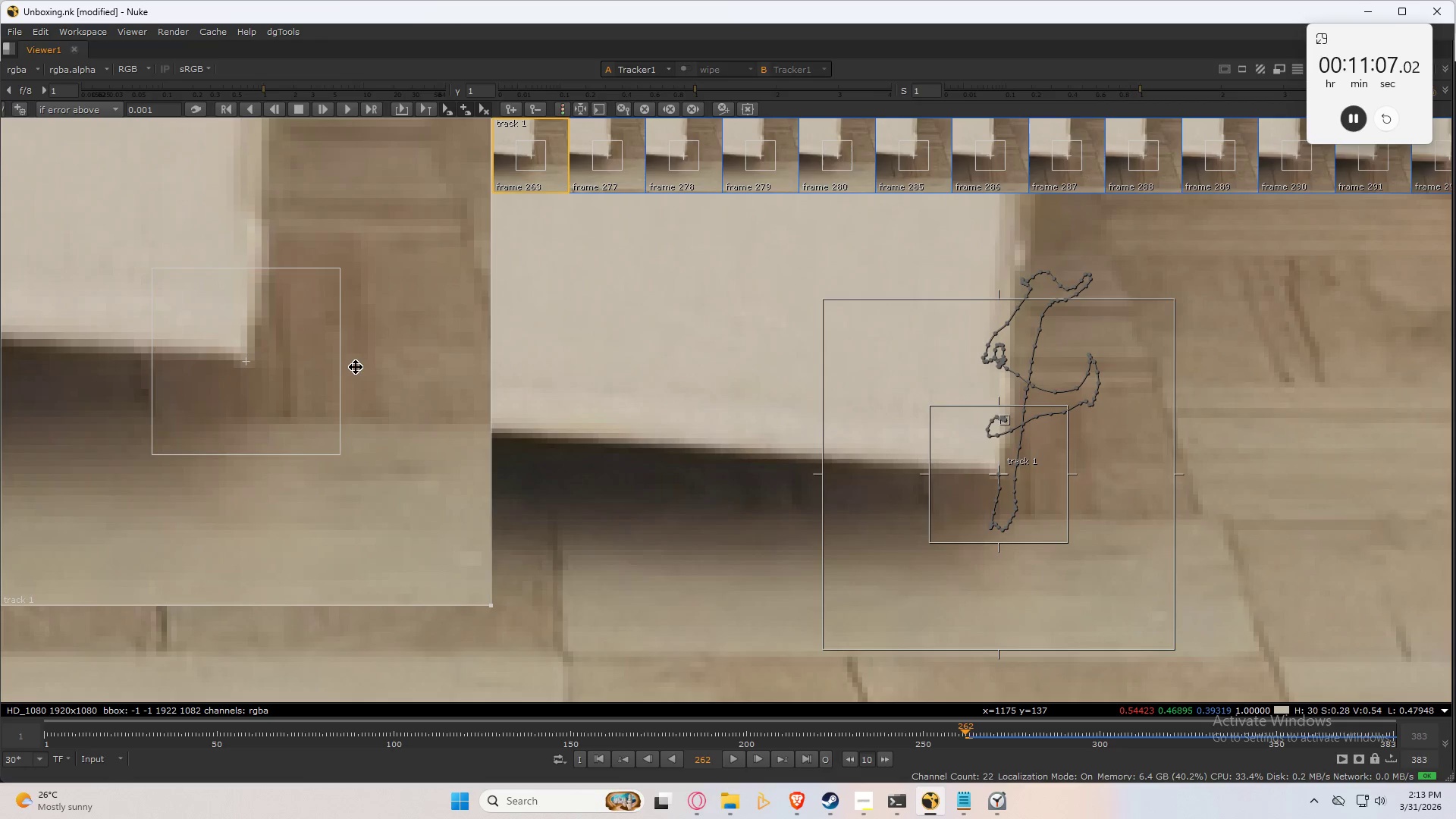 
key(ArrowRight)
 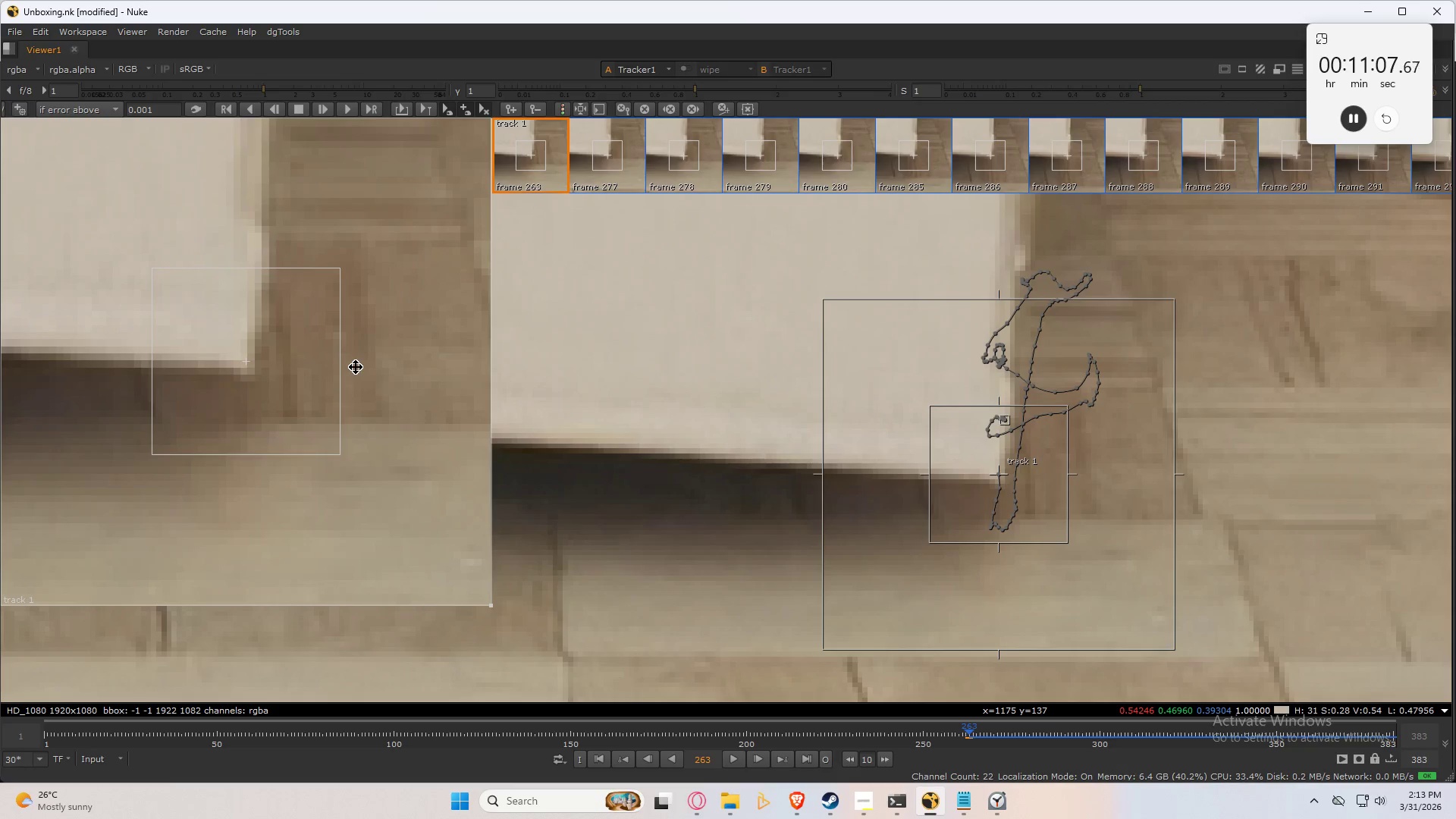 
key(ArrowRight)
 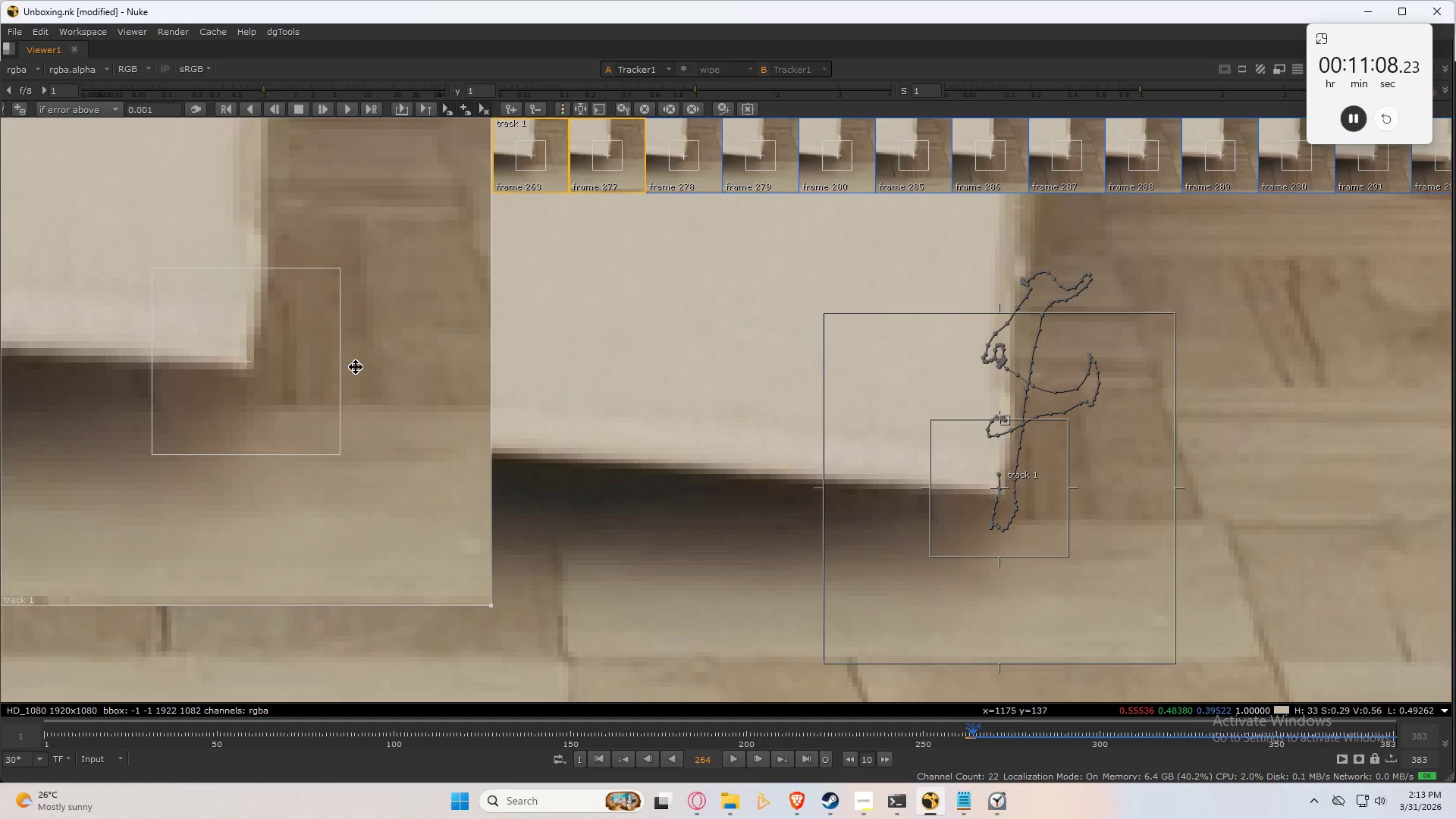 
key(ArrowLeft)
 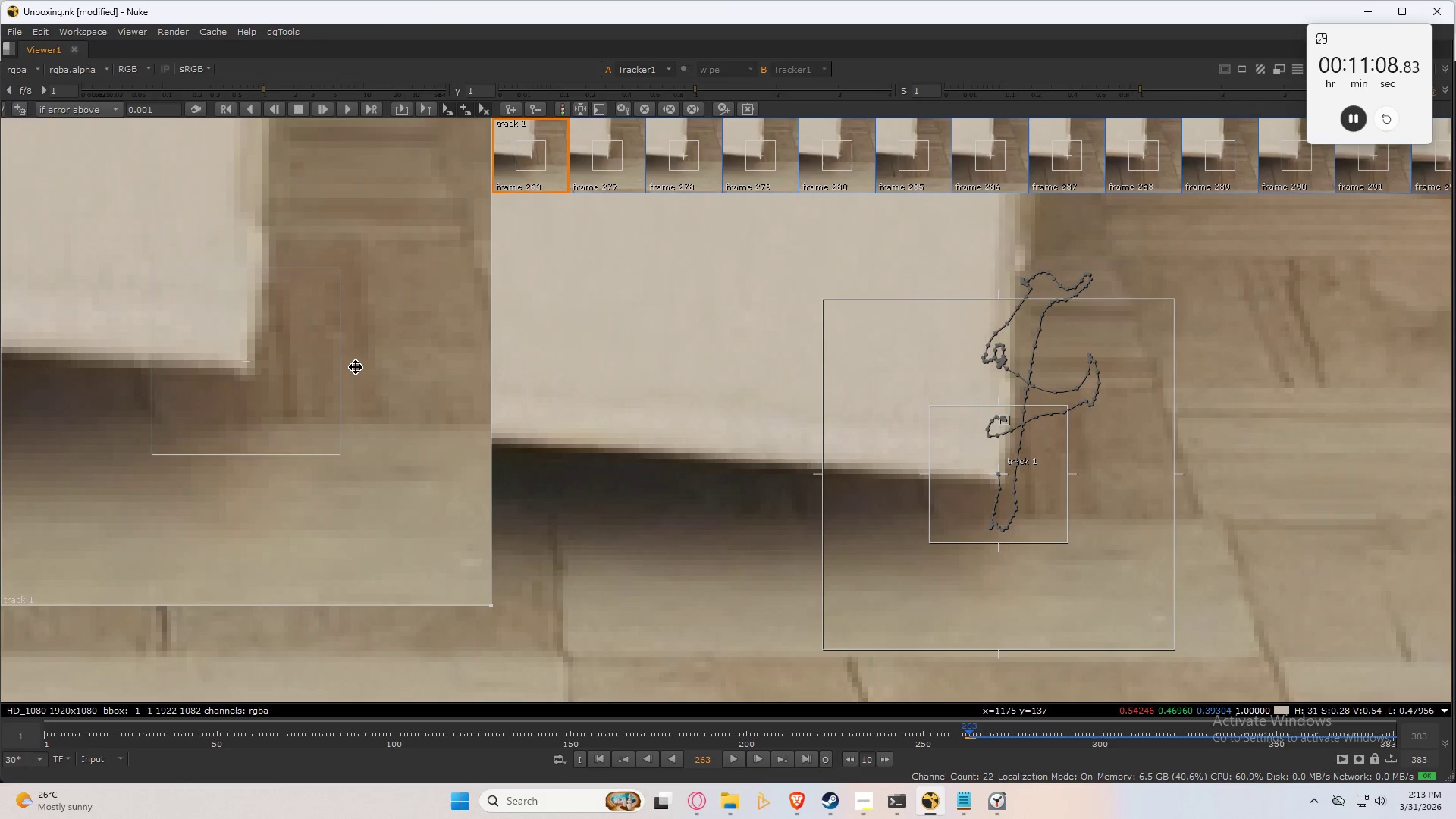 
type(xxxxxxxxxxxxxxxxxxxxxxxxxxxxxx)
 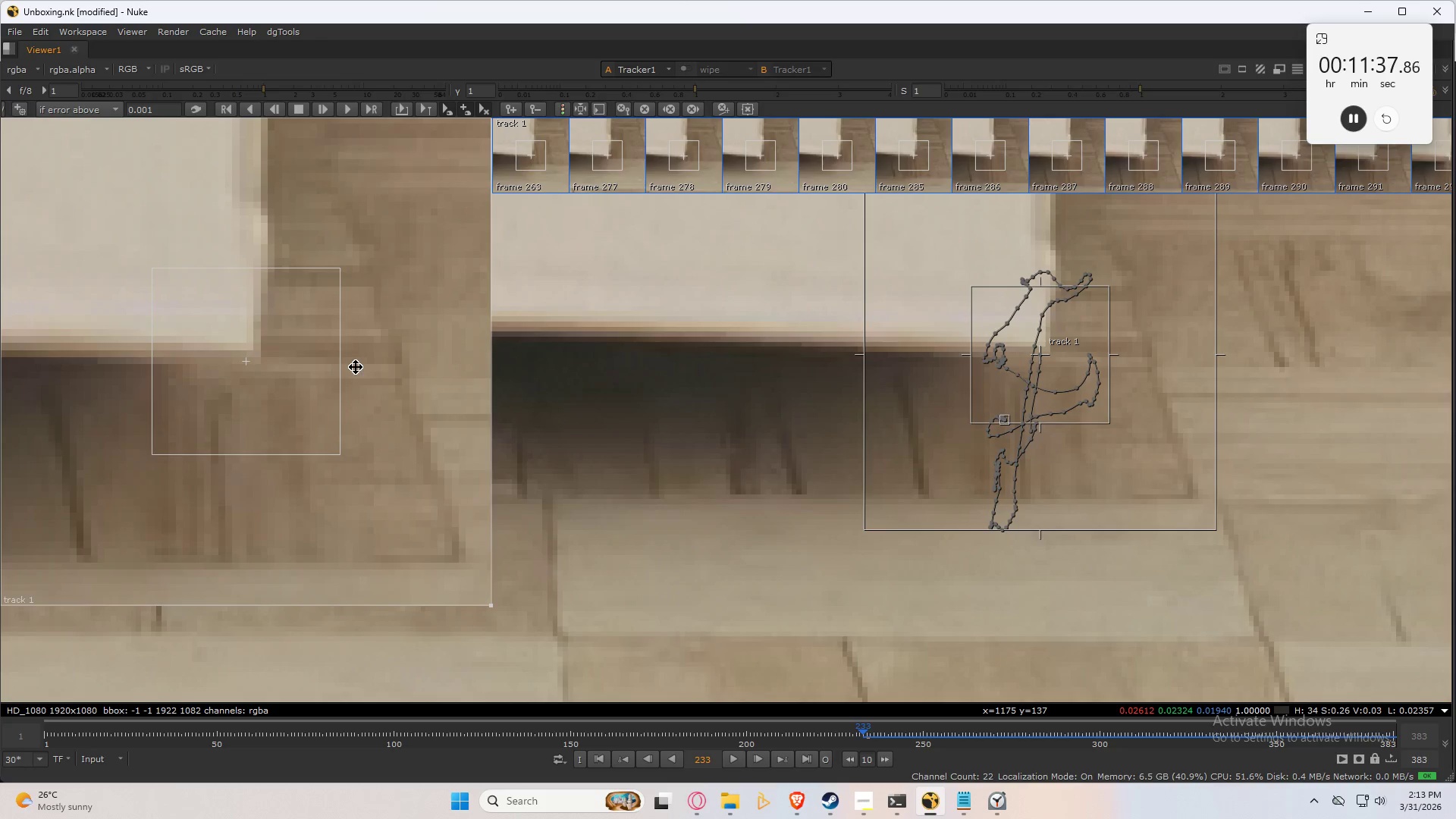 
key(ArrowRight)
 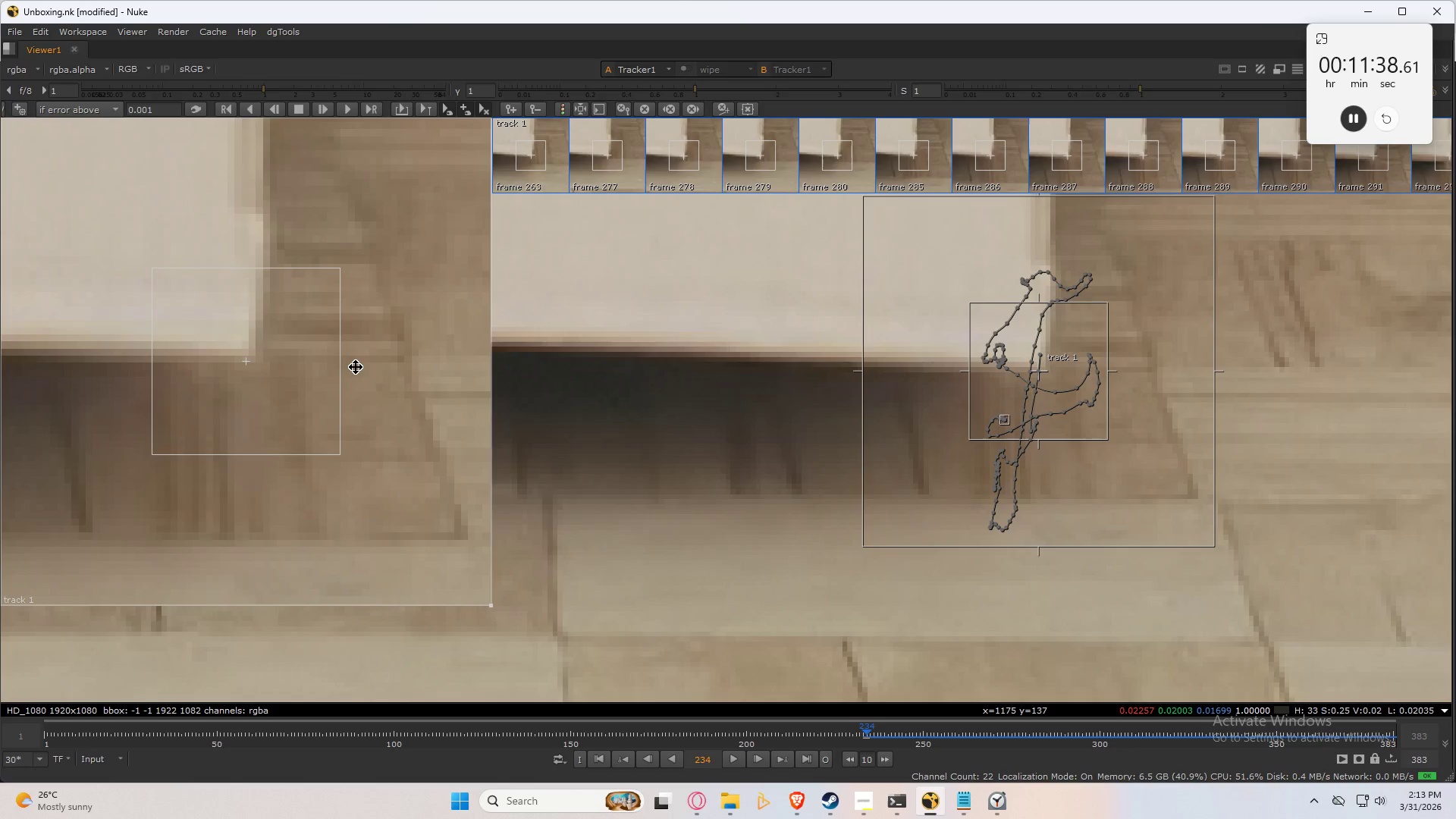 
key(ArrowRight)
 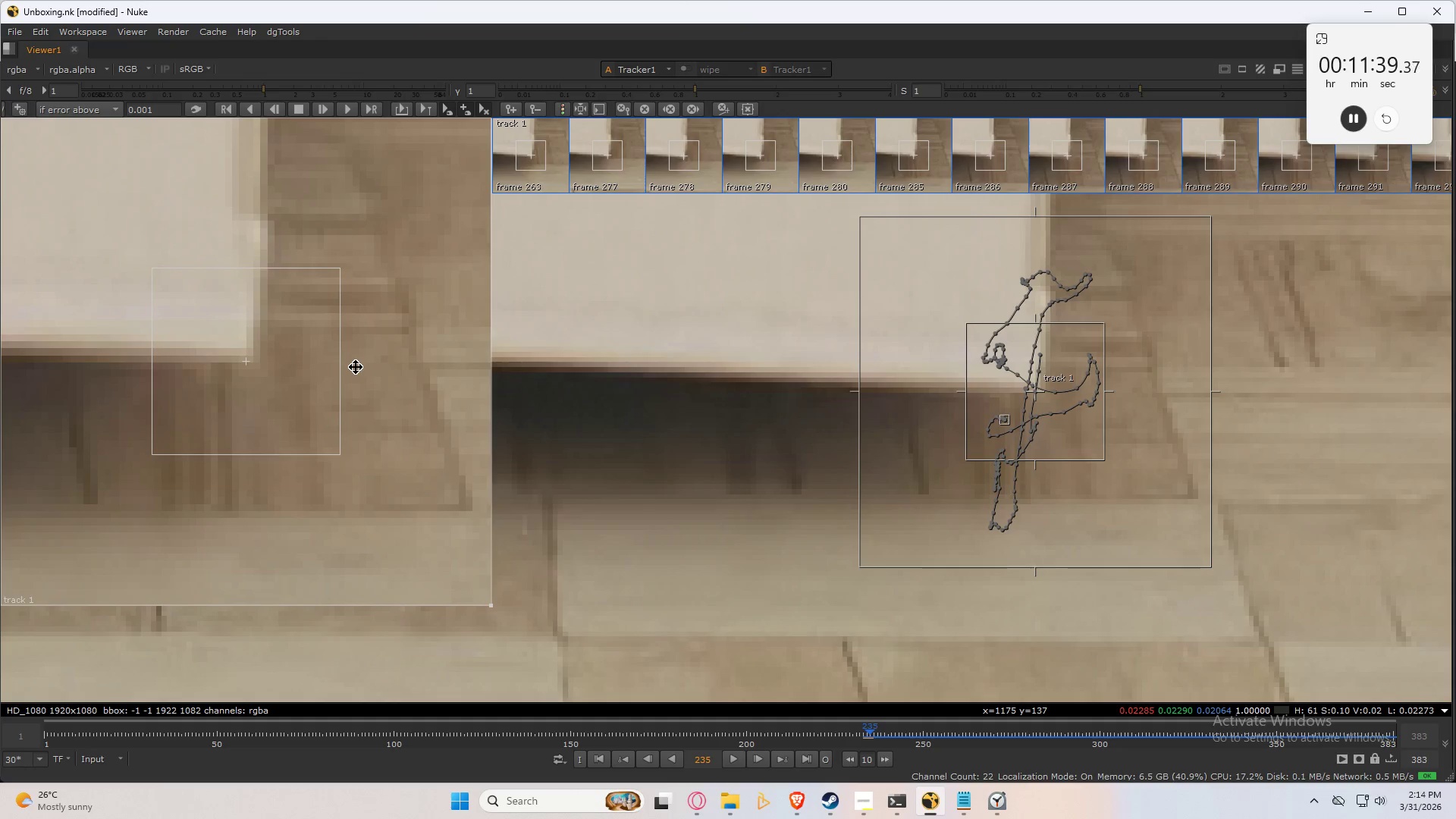 
key(ArrowLeft)
 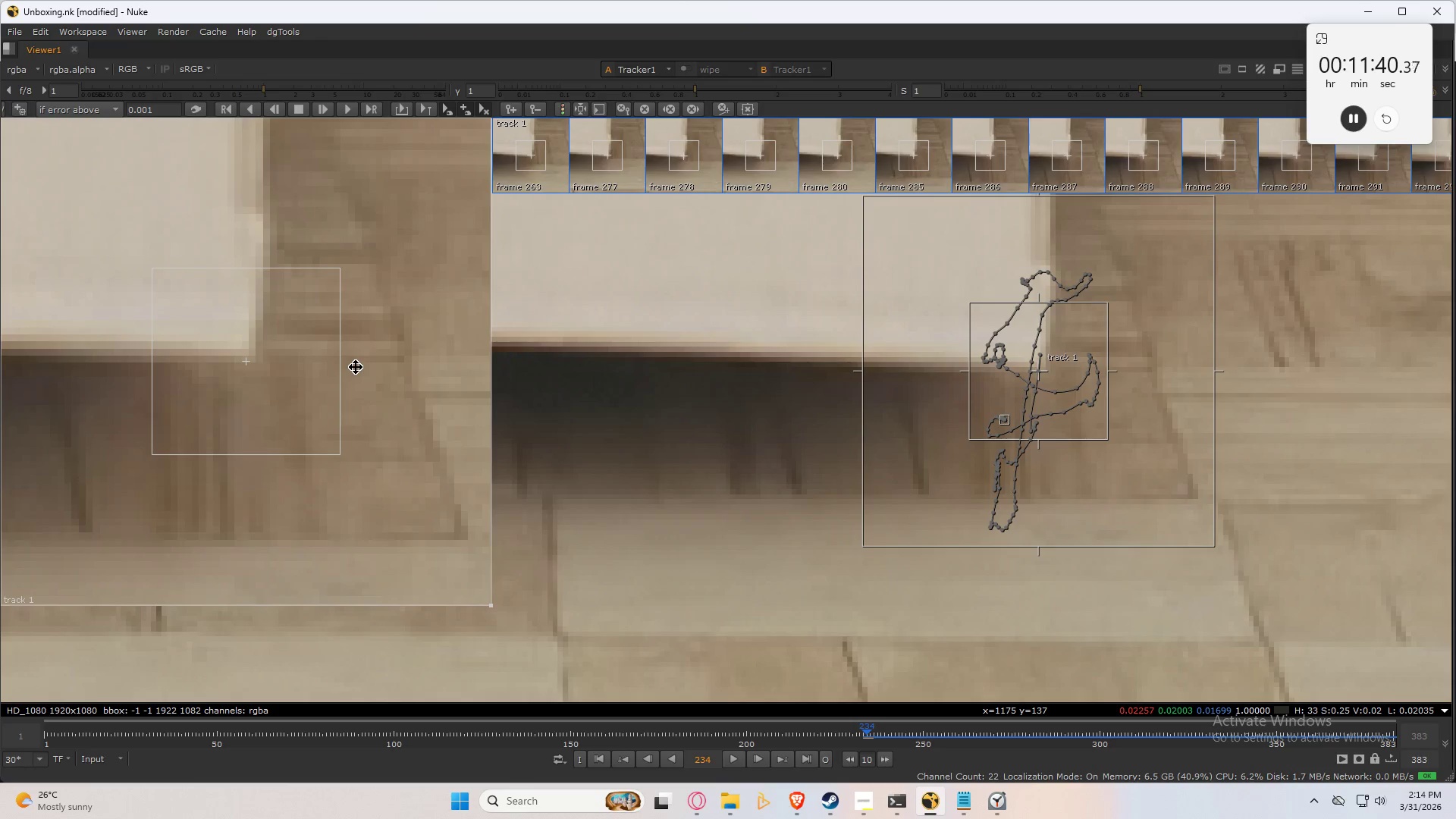 
key(ArrowLeft)
 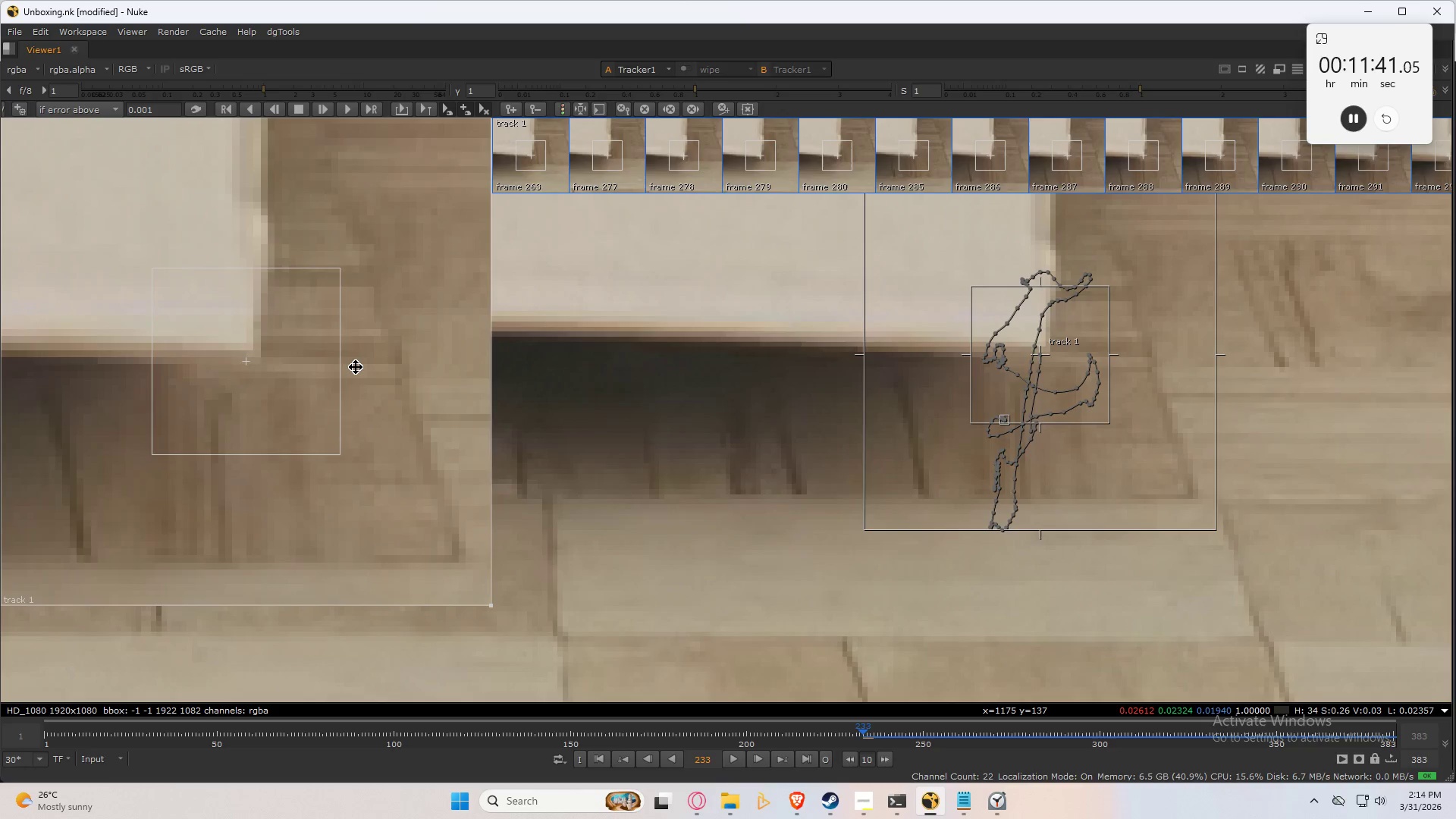 
key(ArrowRight)
 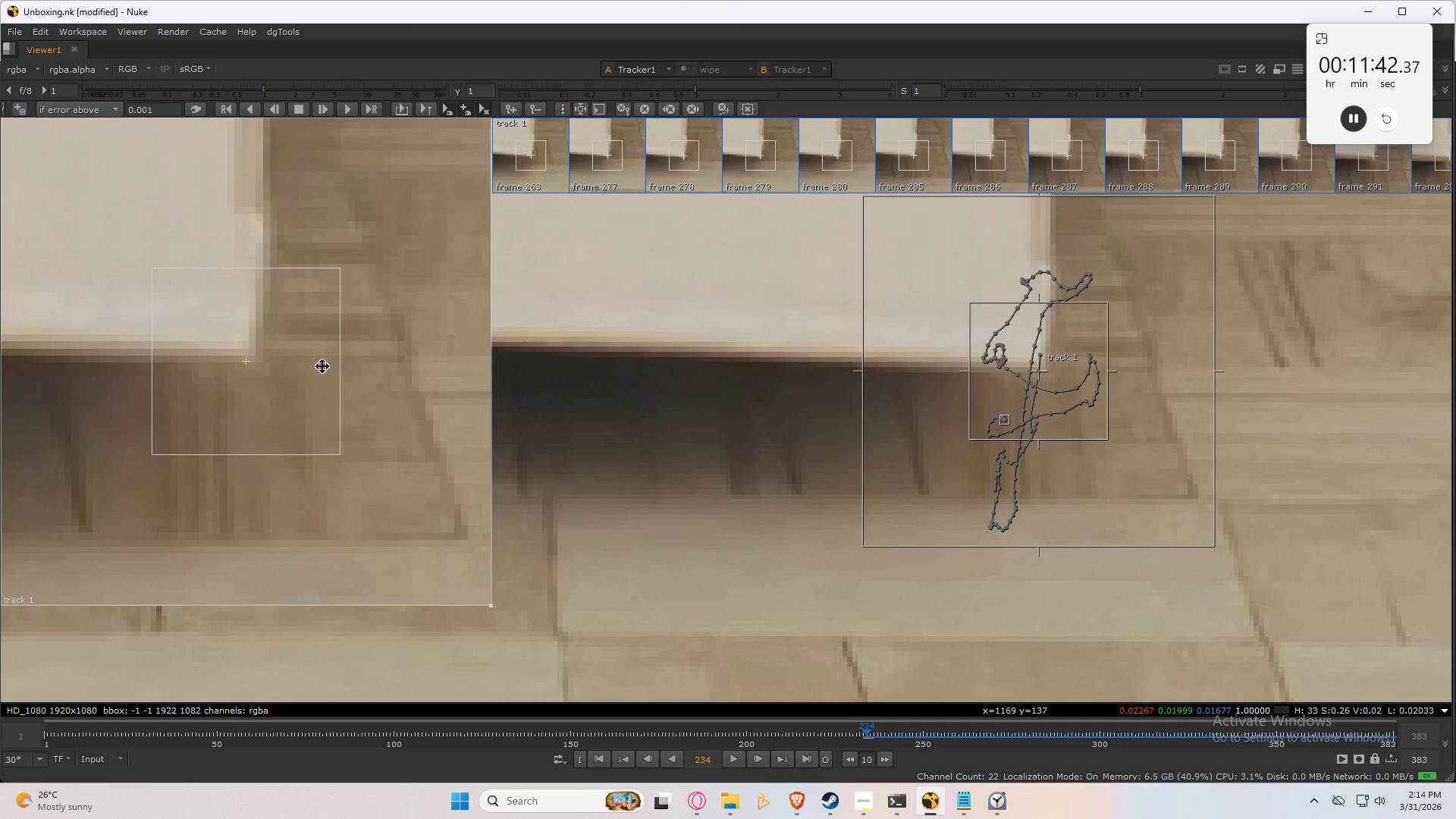 
left_click_drag(start_coordinate=[304, 383], to_coordinate=[301, 391])
 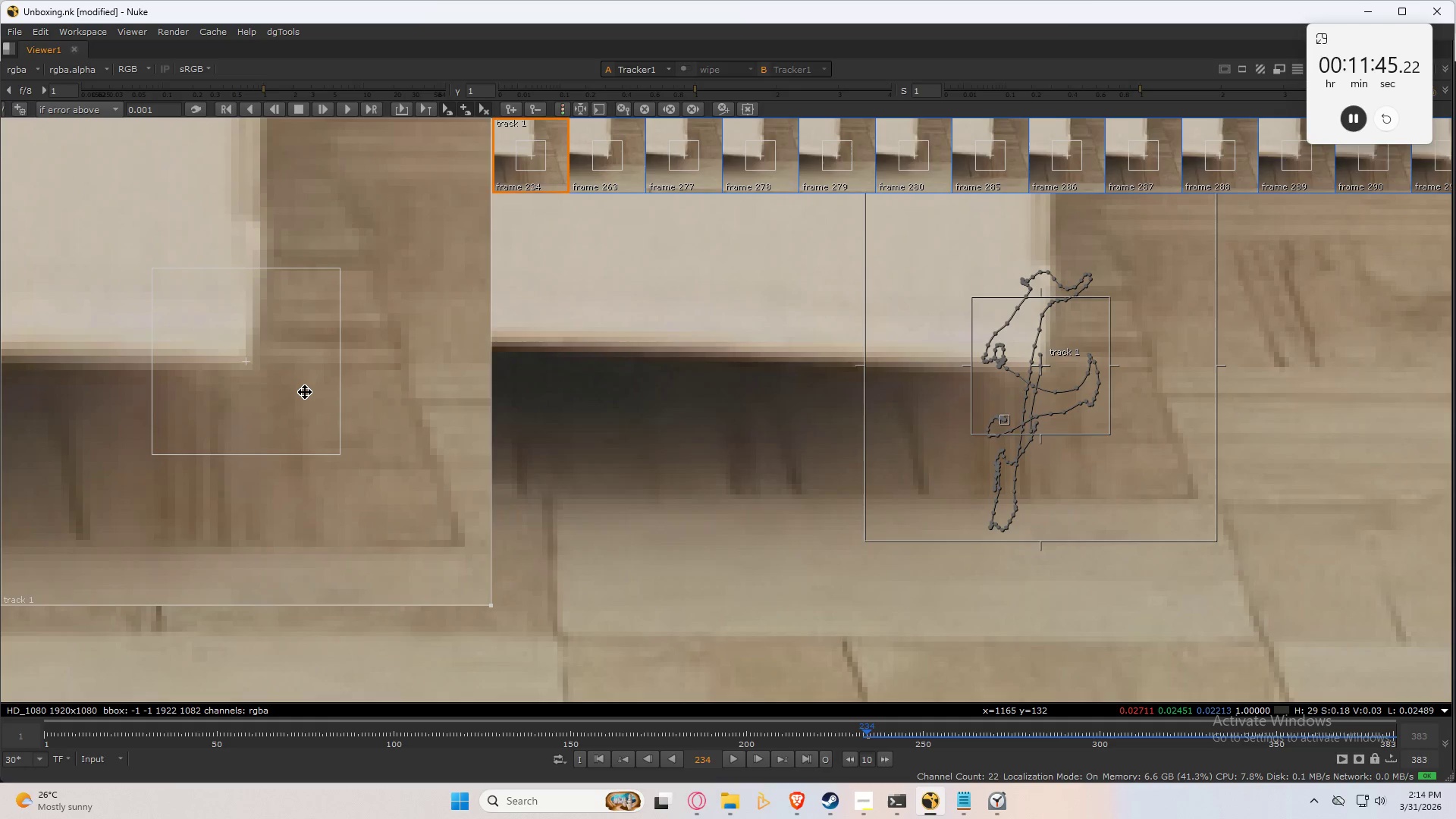 
key(ArrowRight)
 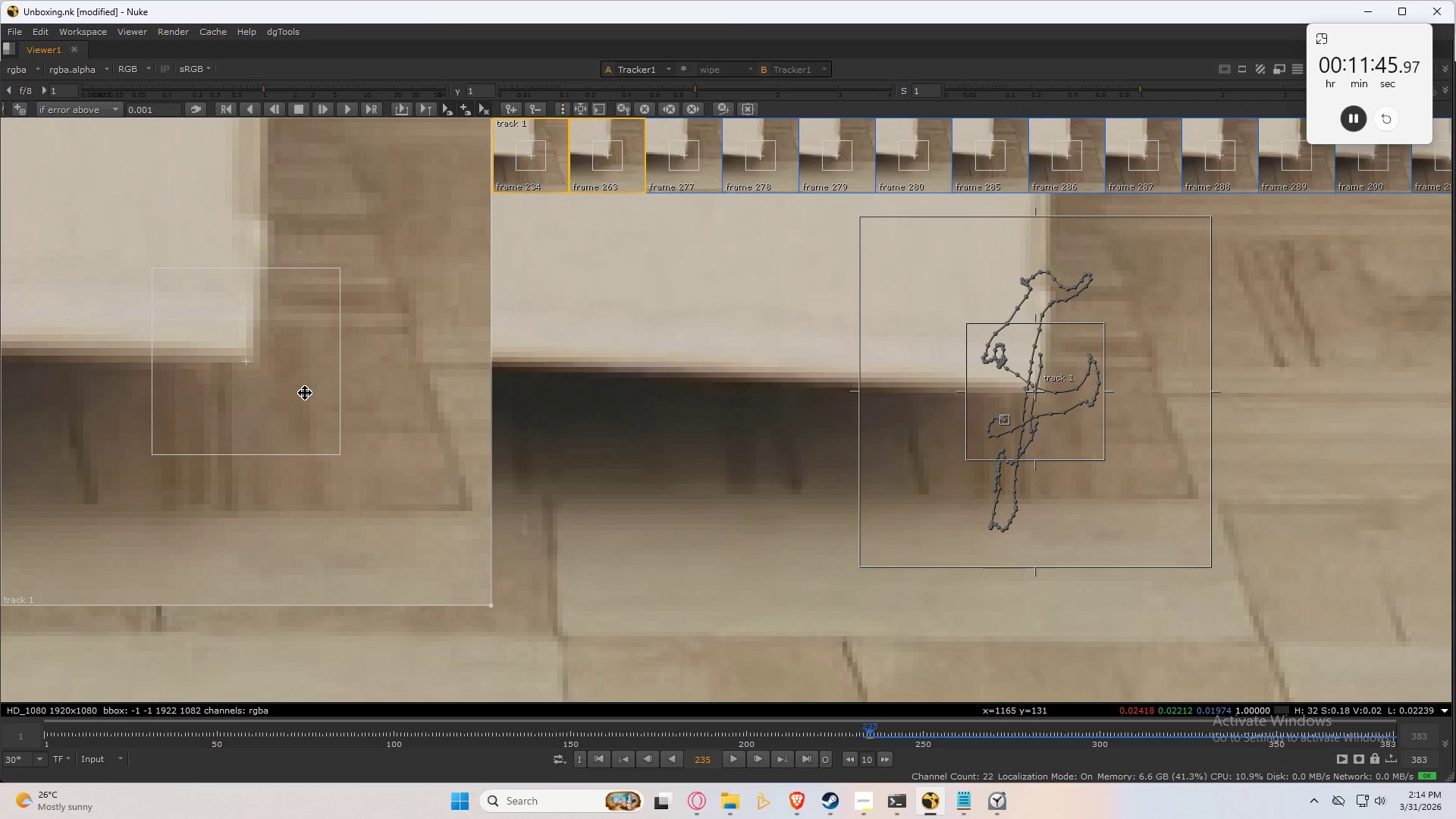 
key(ArrowLeft)
 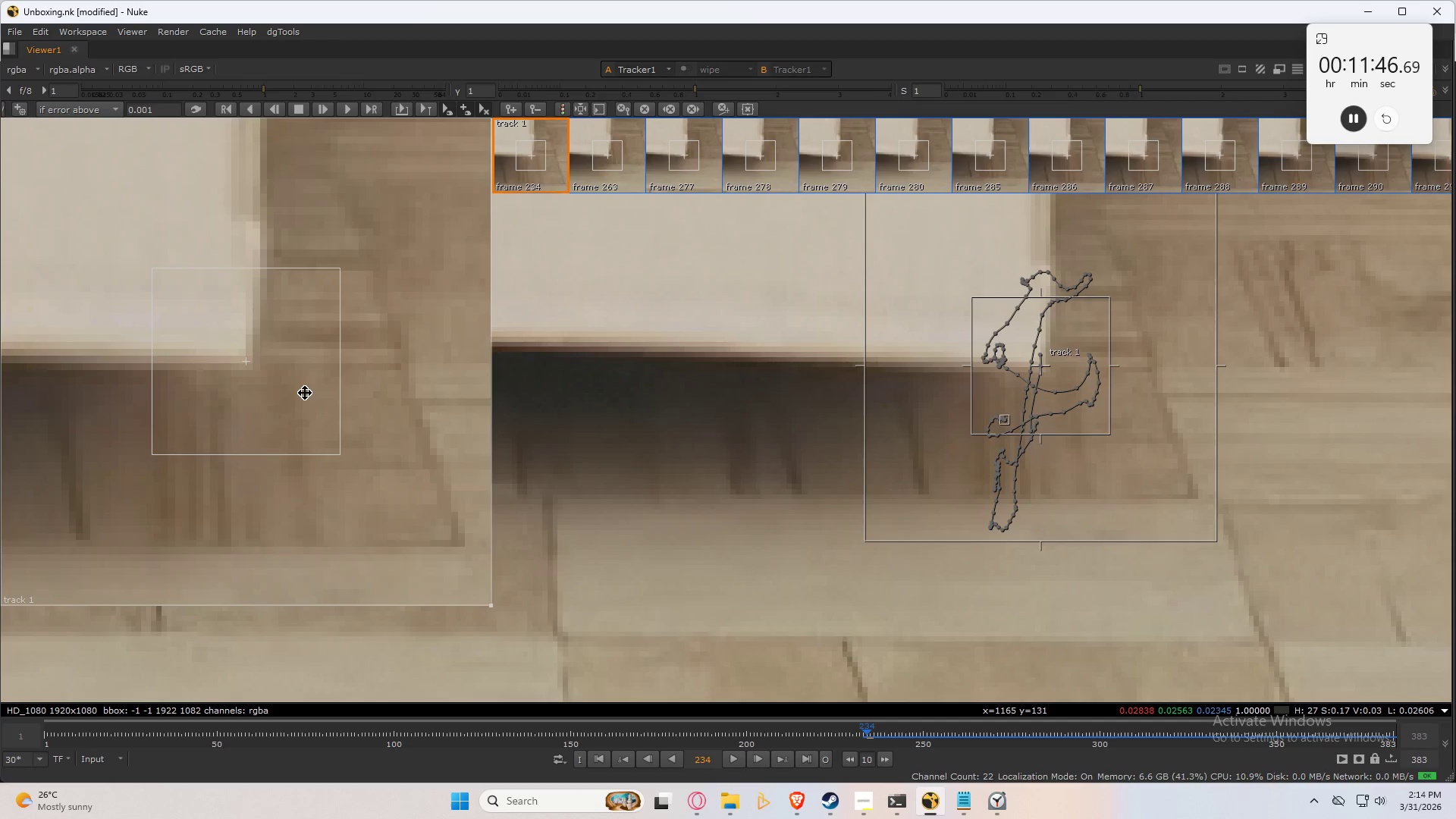 
key(ArrowRight)
 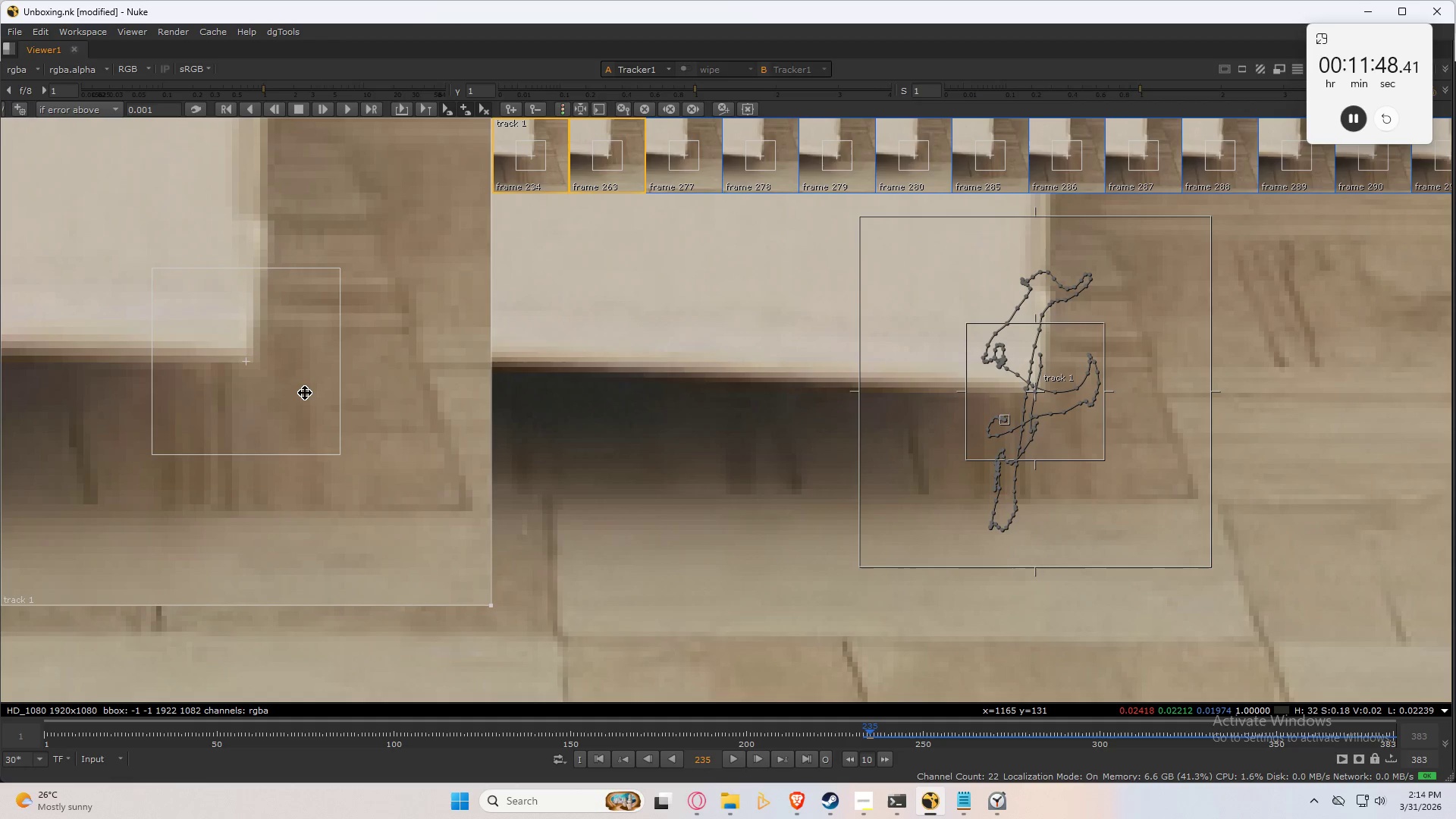 
left_click_drag(start_coordinate=[302, 368], to_coordinate=[293, 371])
 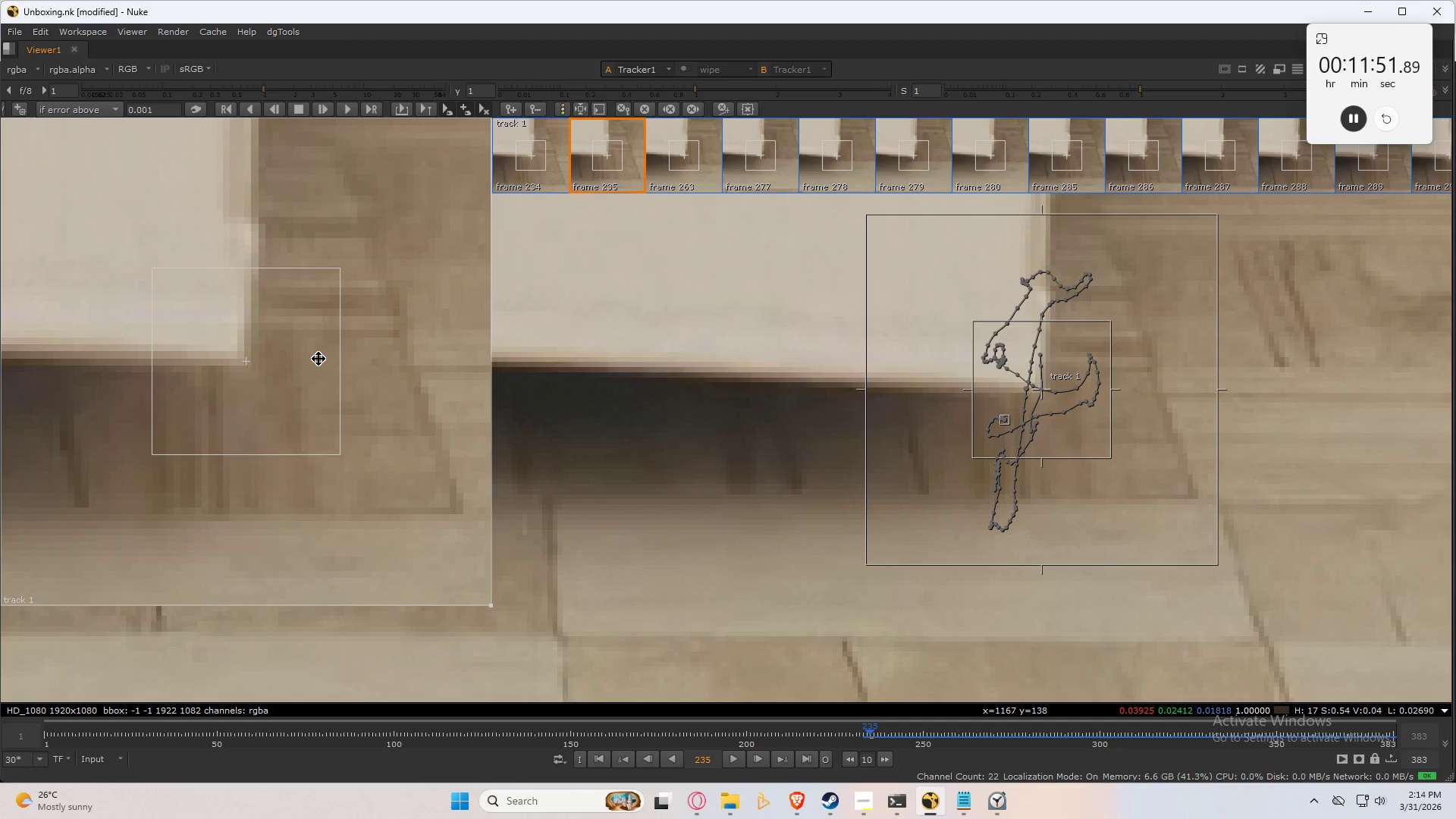 
key(ArrowLeft)
 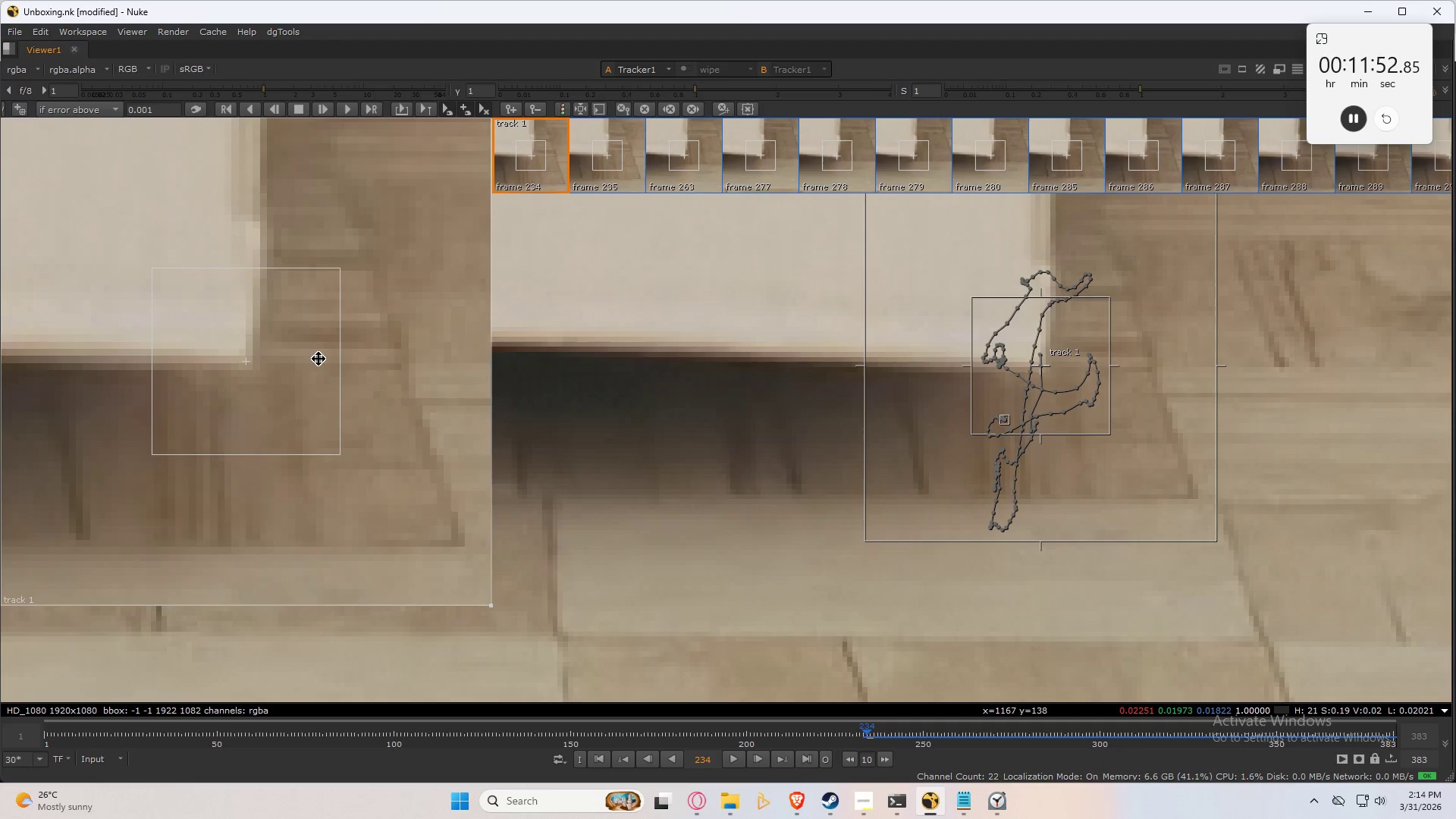 
key(ArrowRight)
 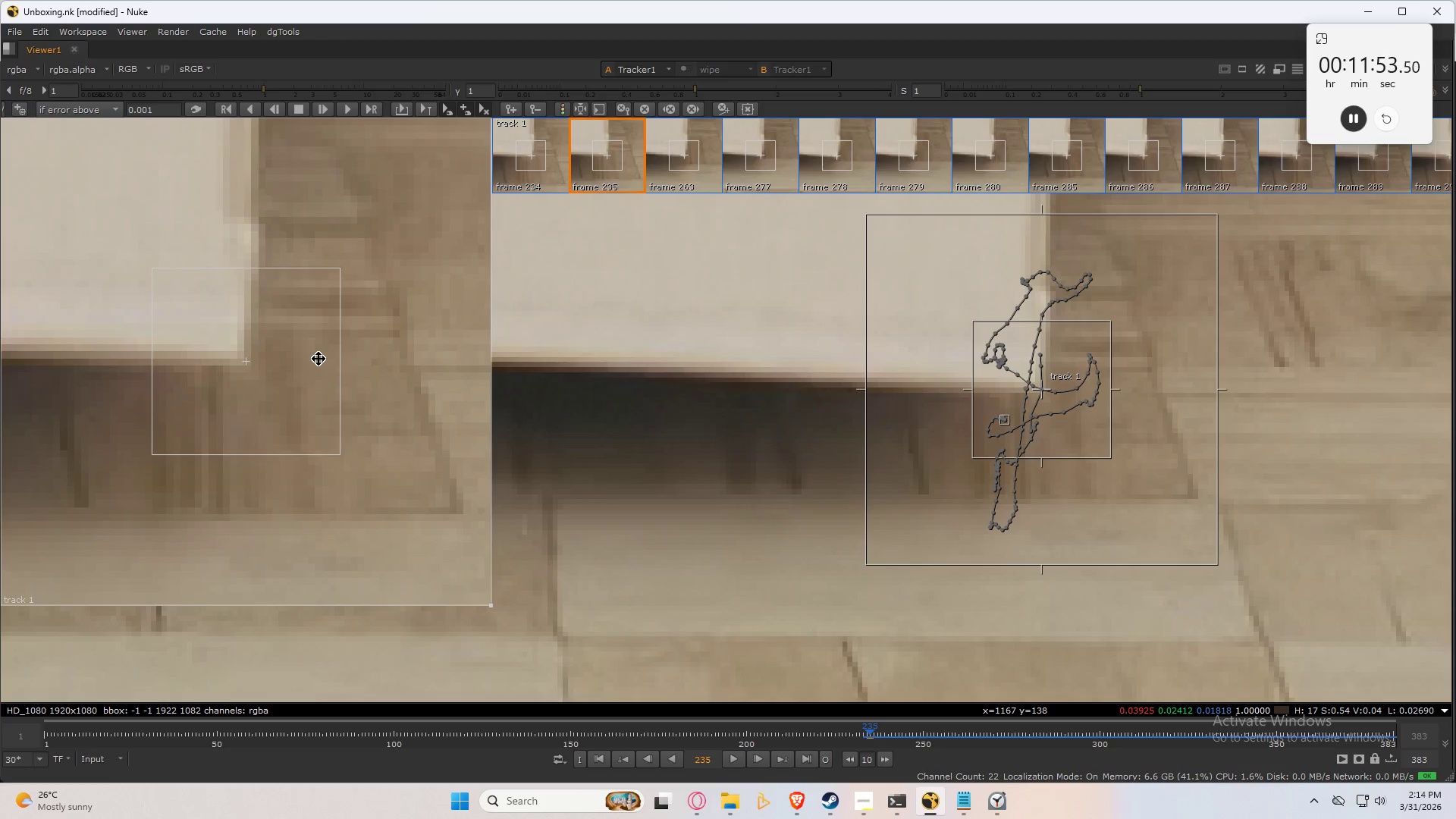 
key(ArrowRight)
 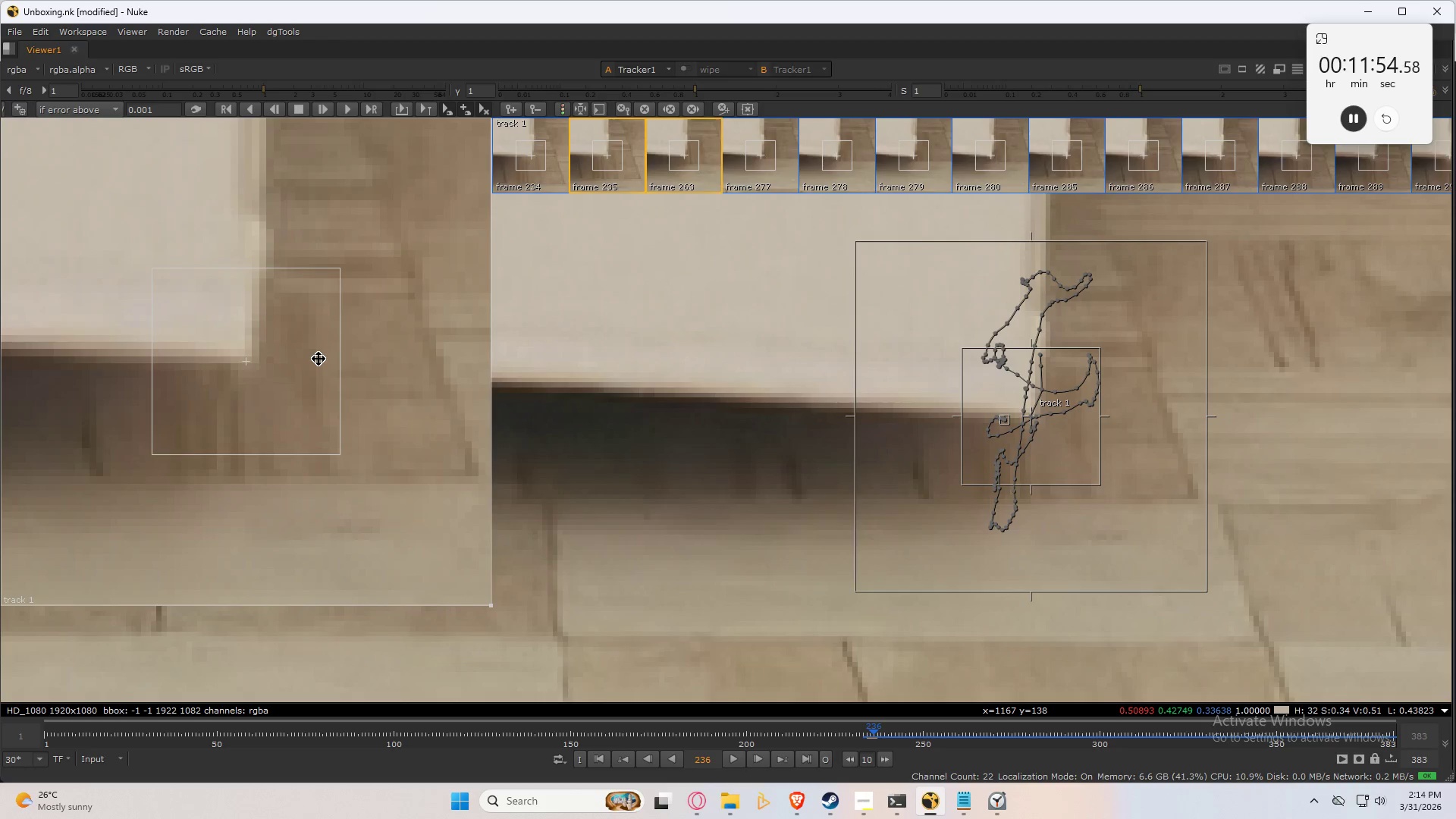 
key(ArrowRight)
 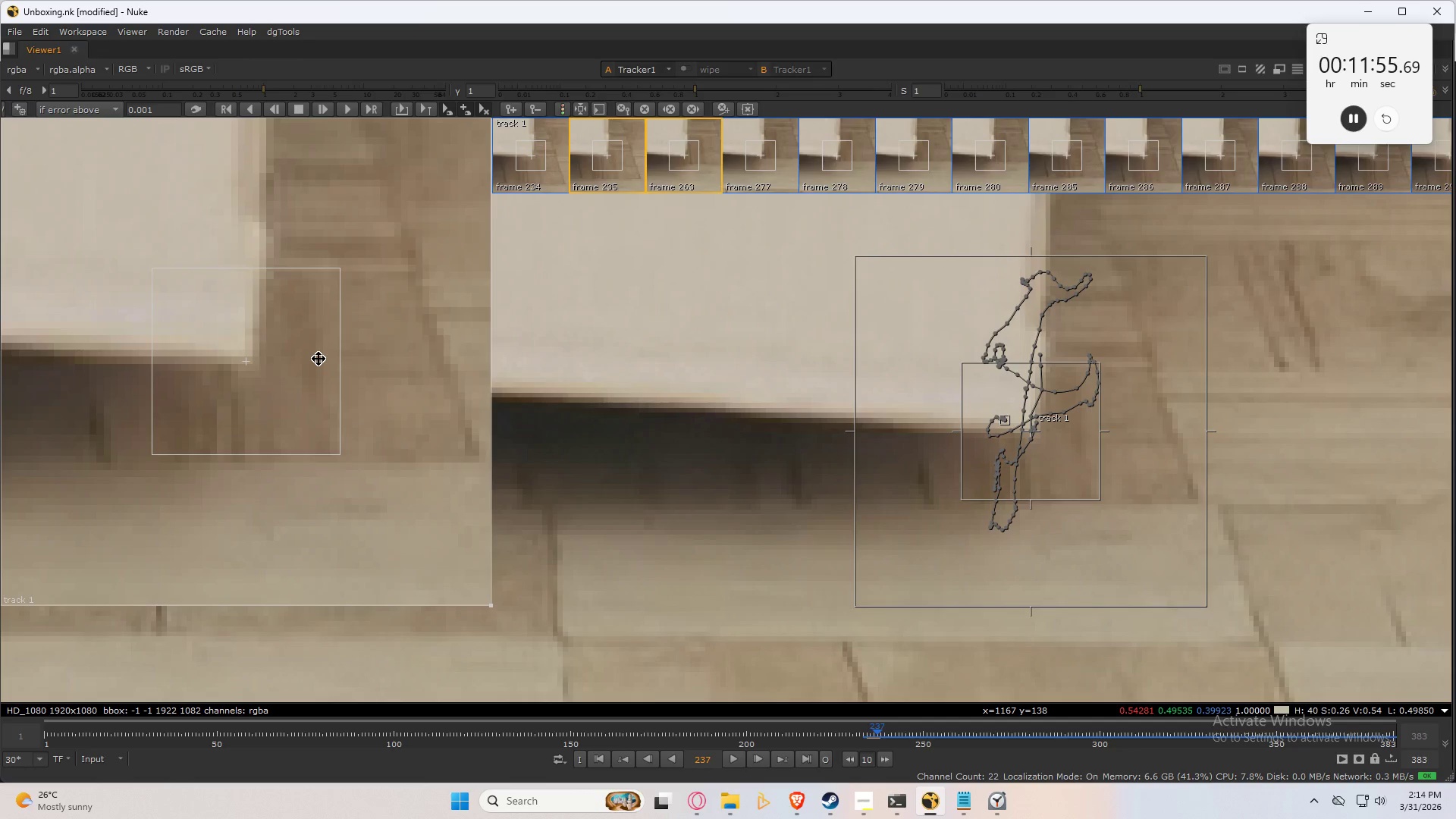 
key(ArrowRight)
 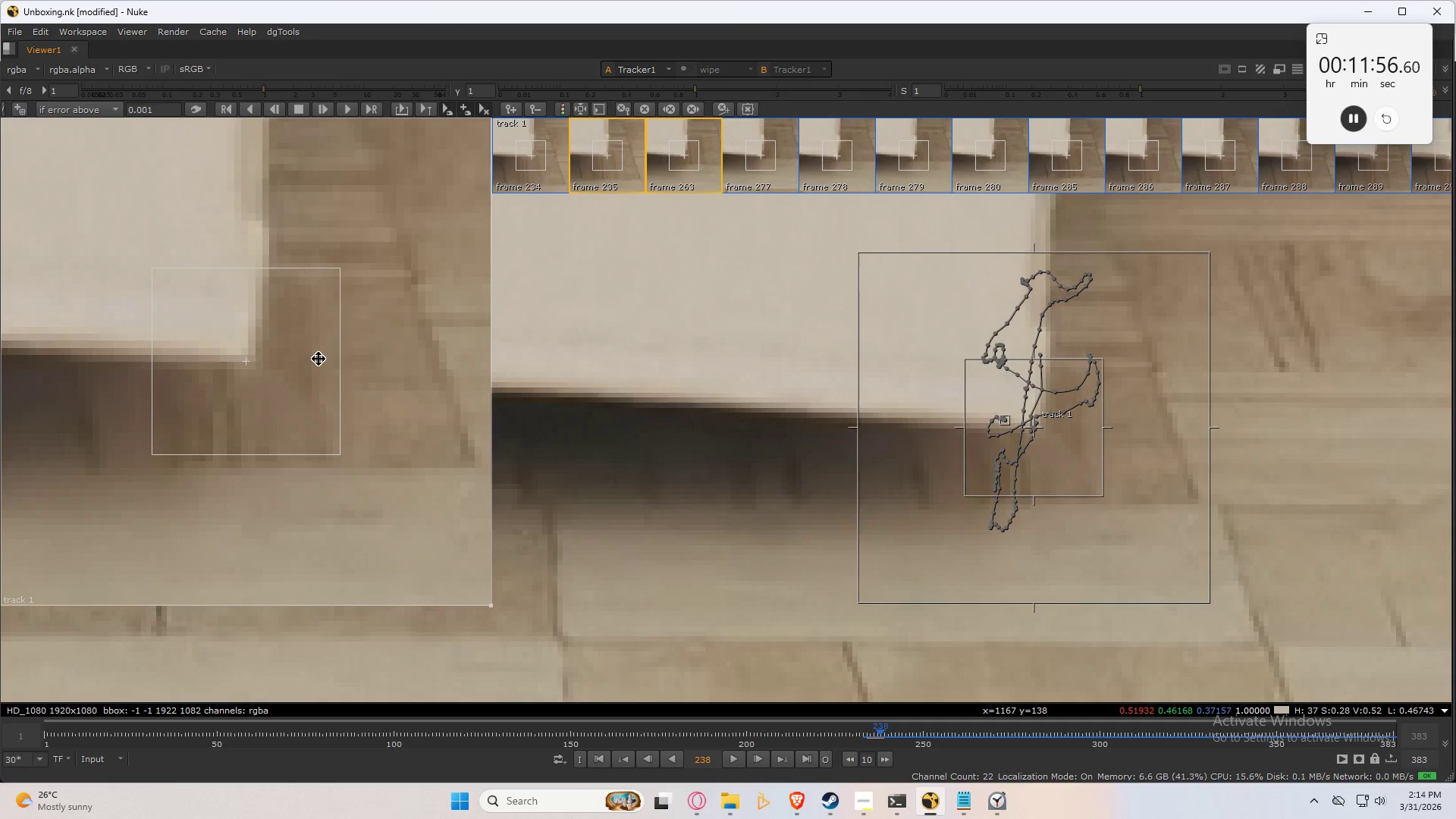 
key(ArrowLeft)
 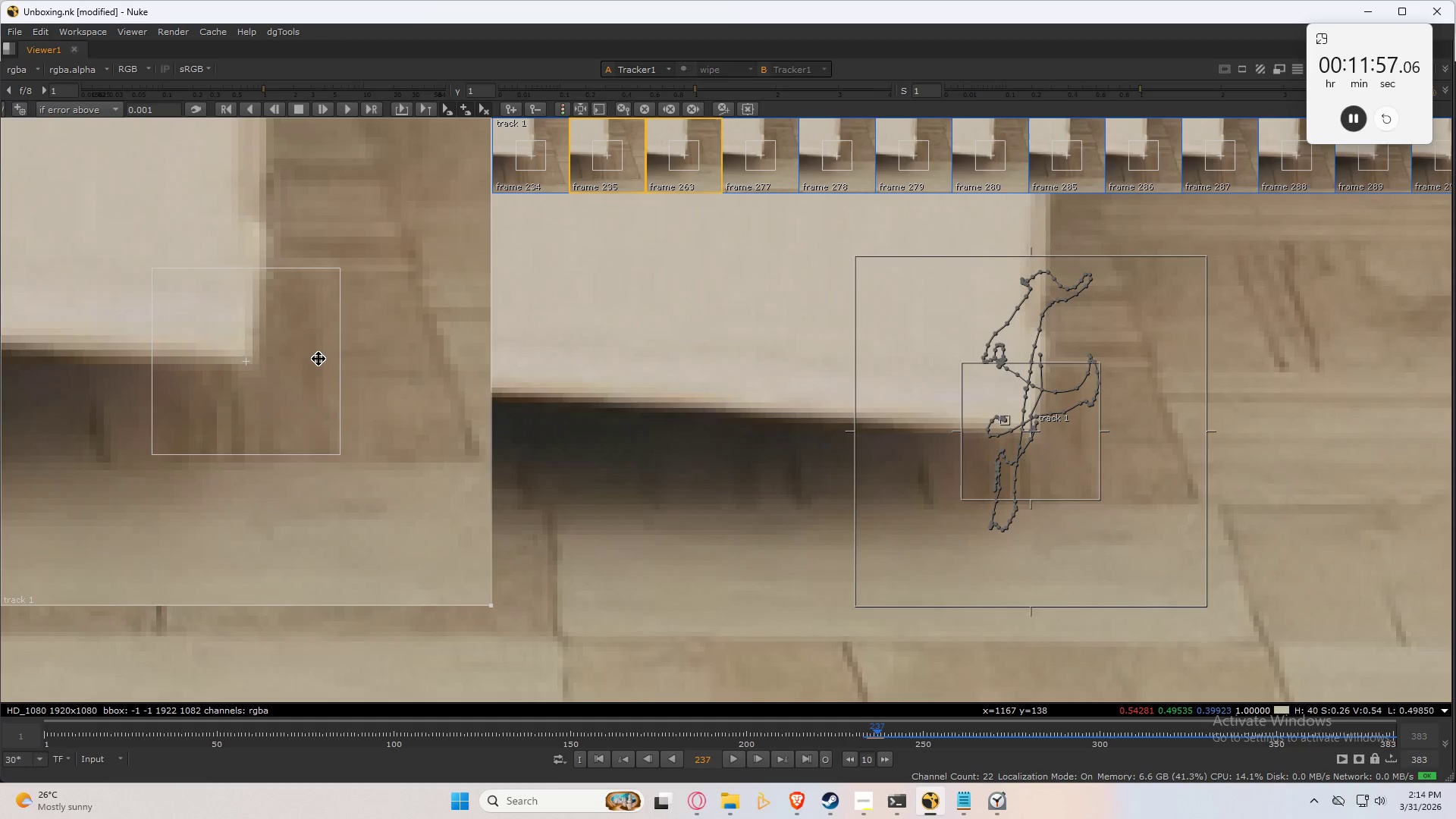 
key(ArrowLeft)
 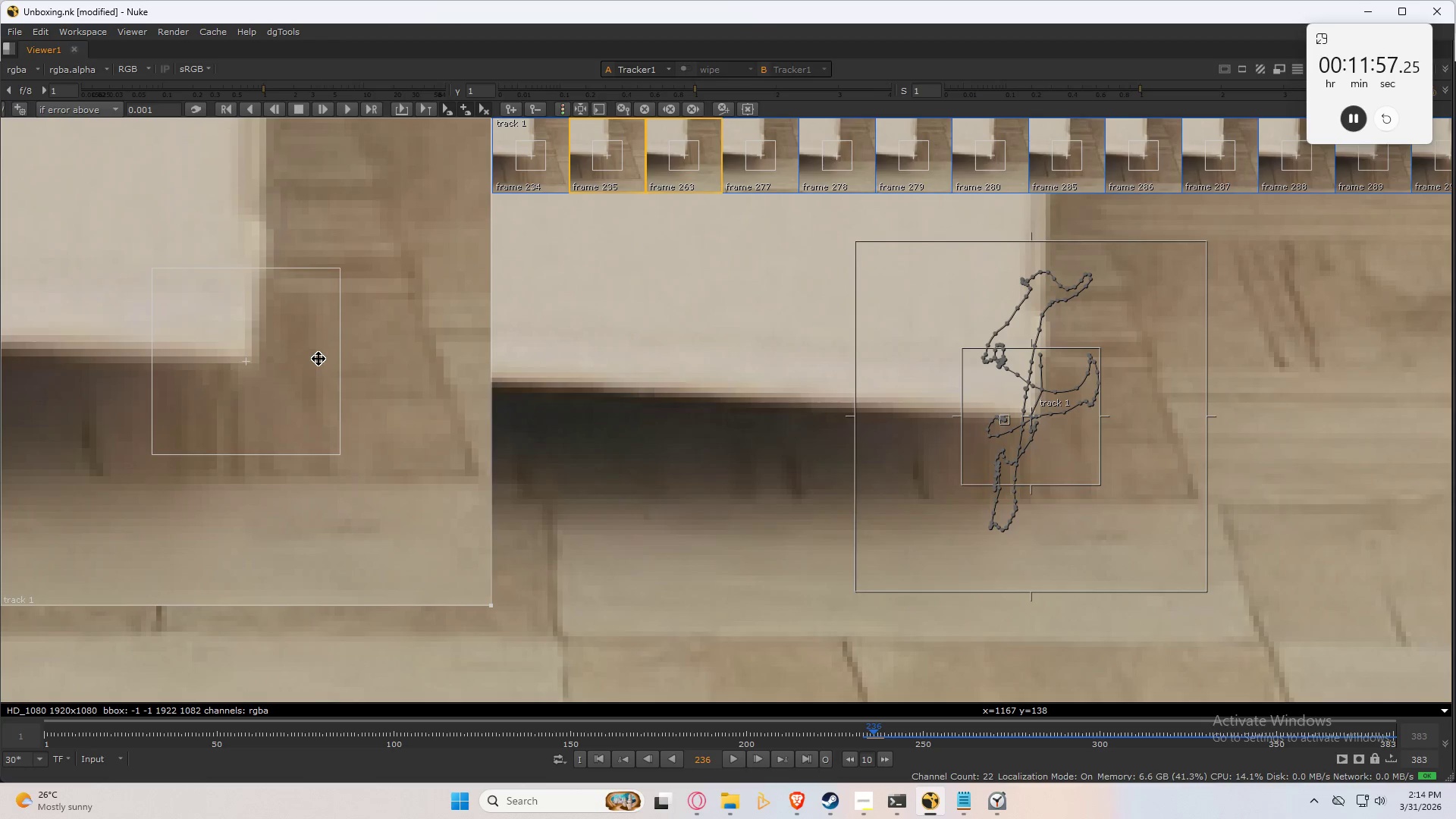 
key(ArrowLeft)
 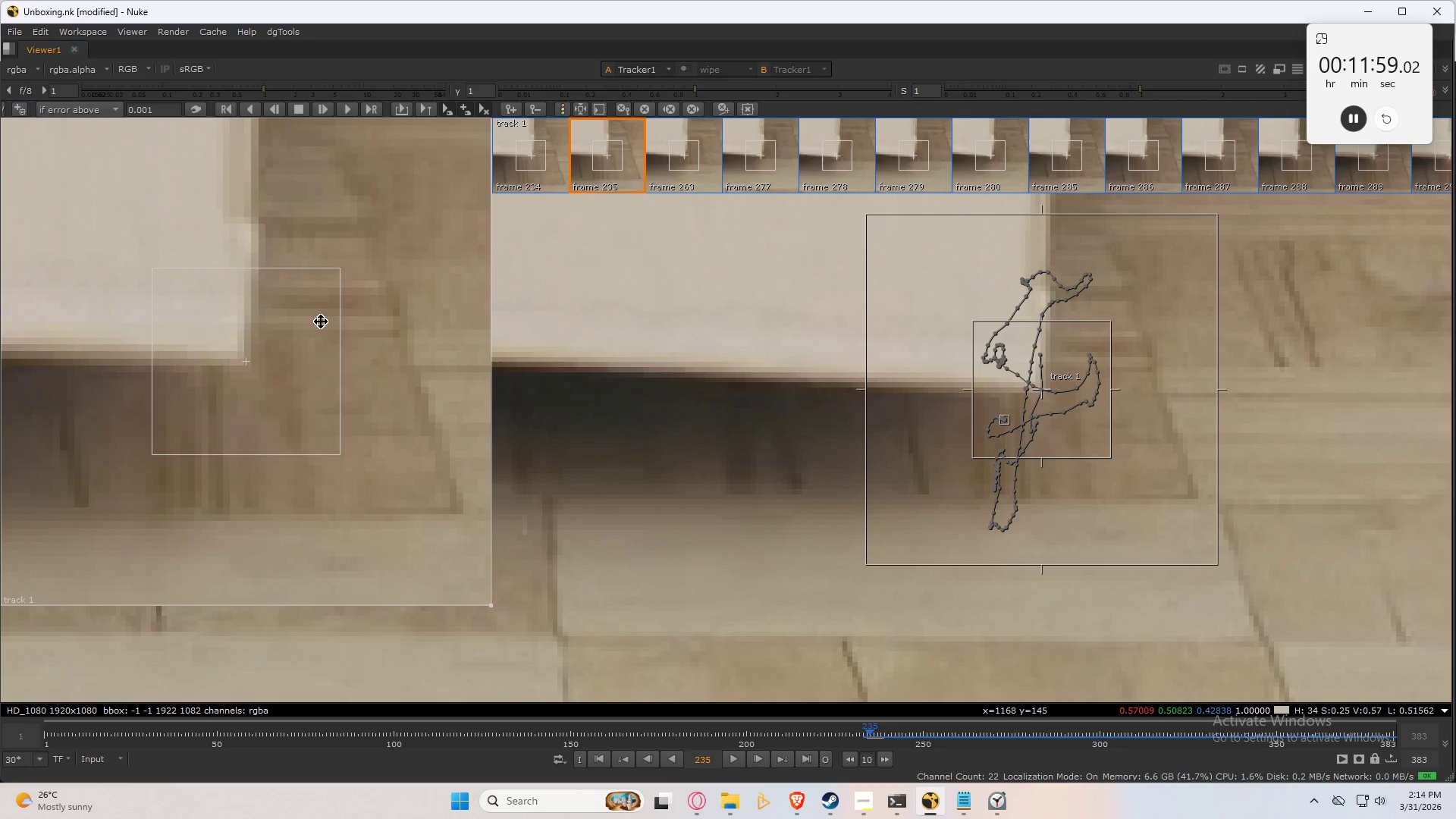 
left_click_drag(start_coordinate=[303, 370], to_coordinate=[308, 370])
 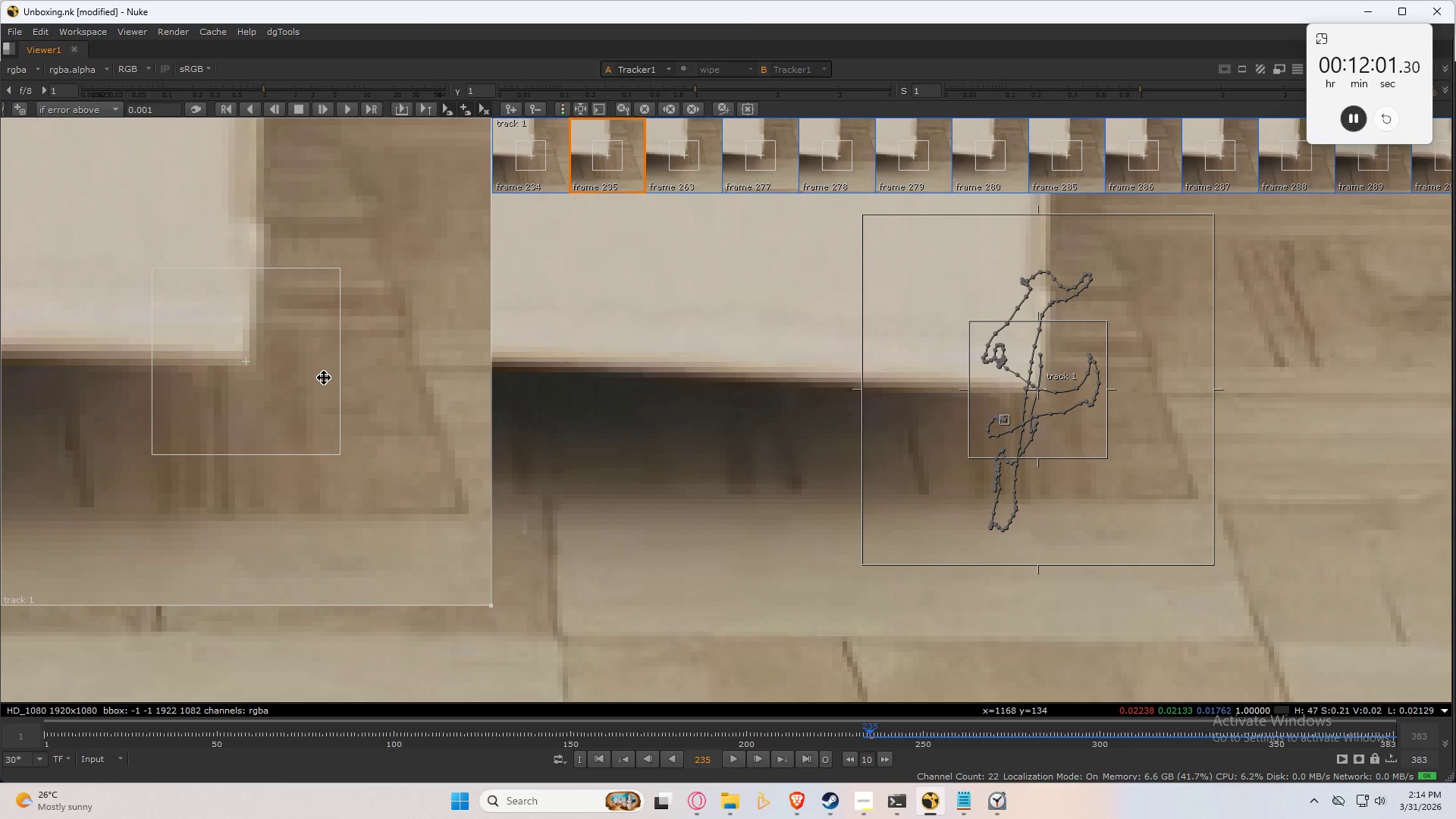 
key(ArrowRight)
 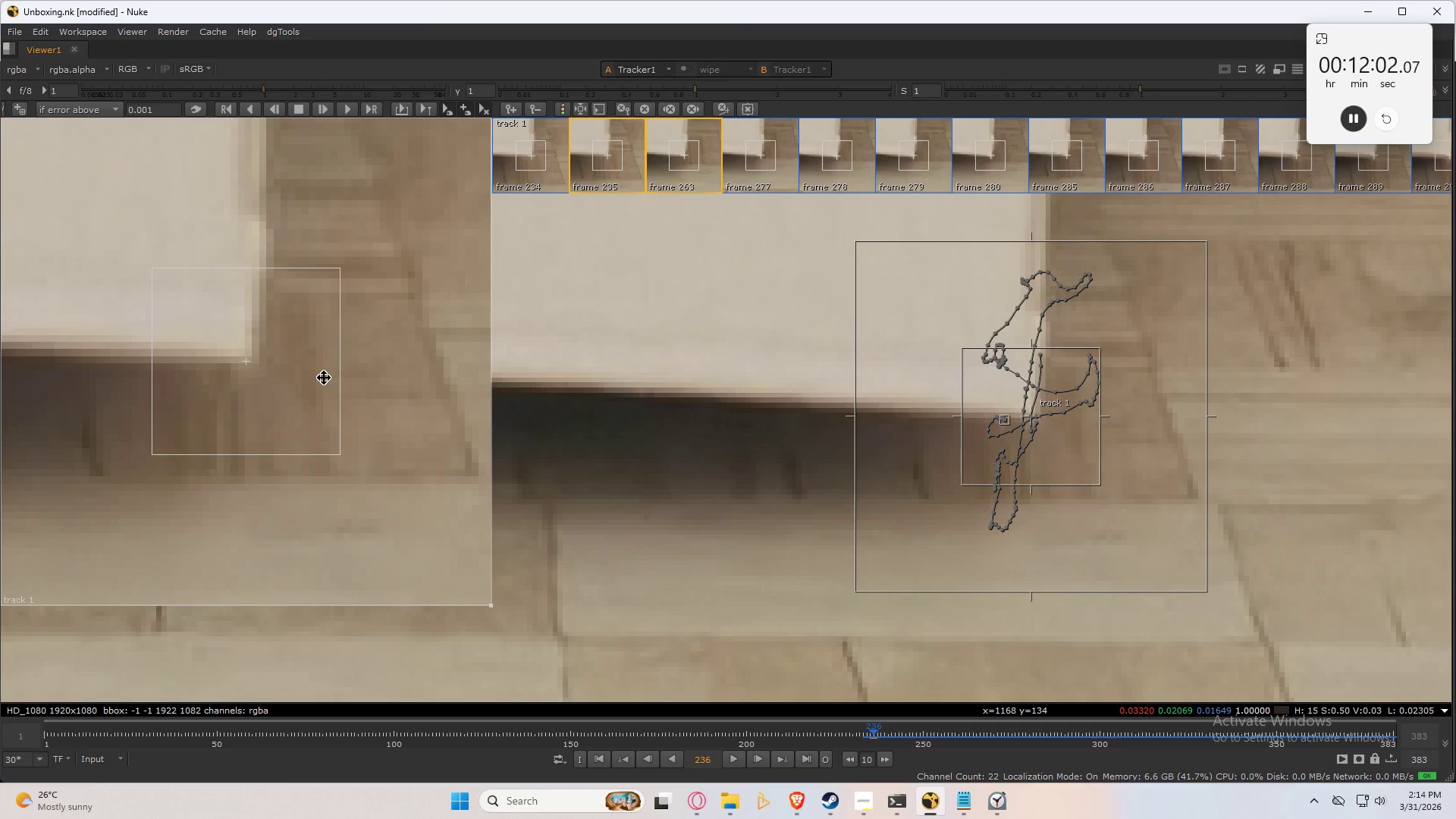 
key(ArrowLeft)
 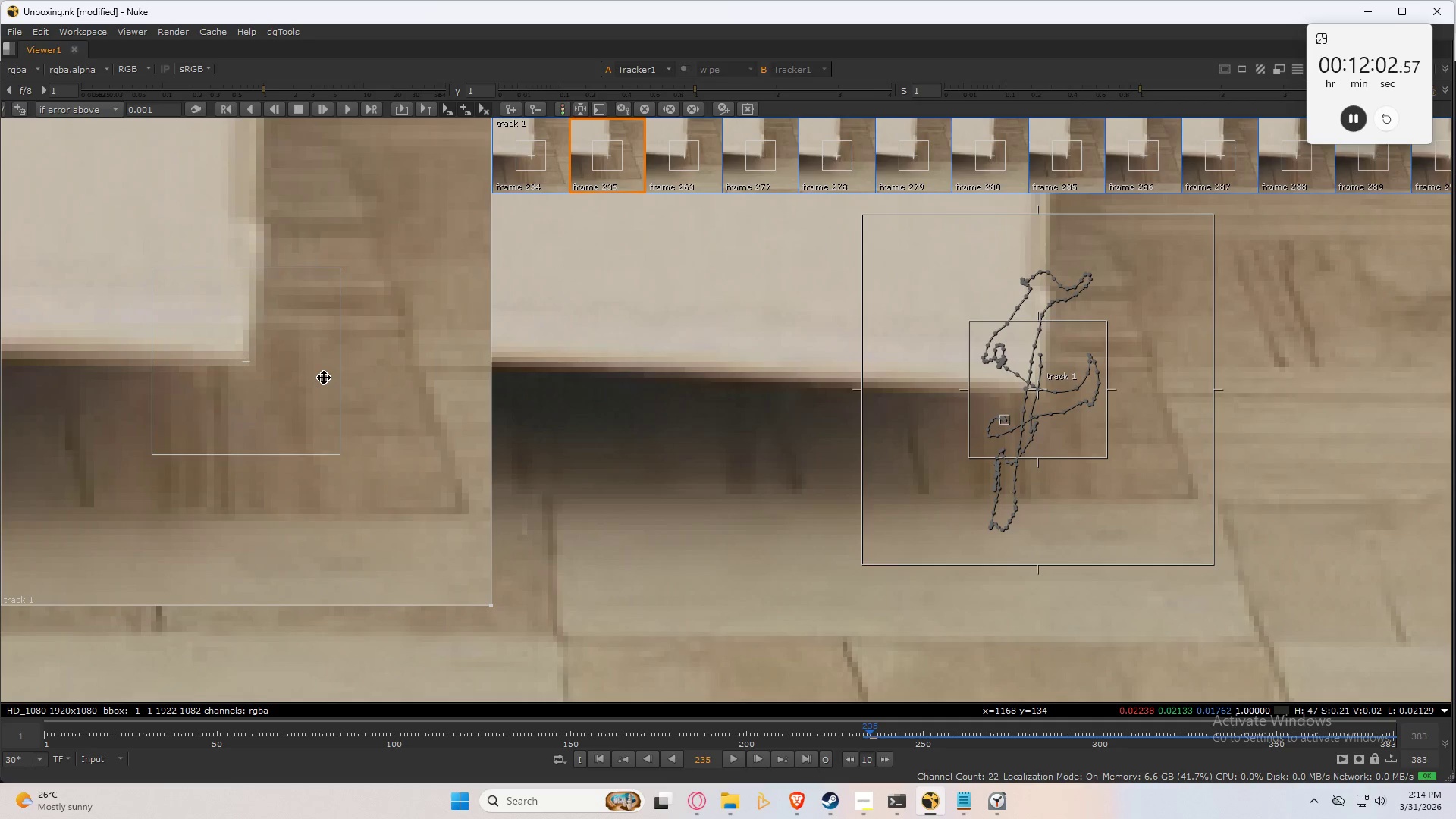 
key(ArrowLeft)
 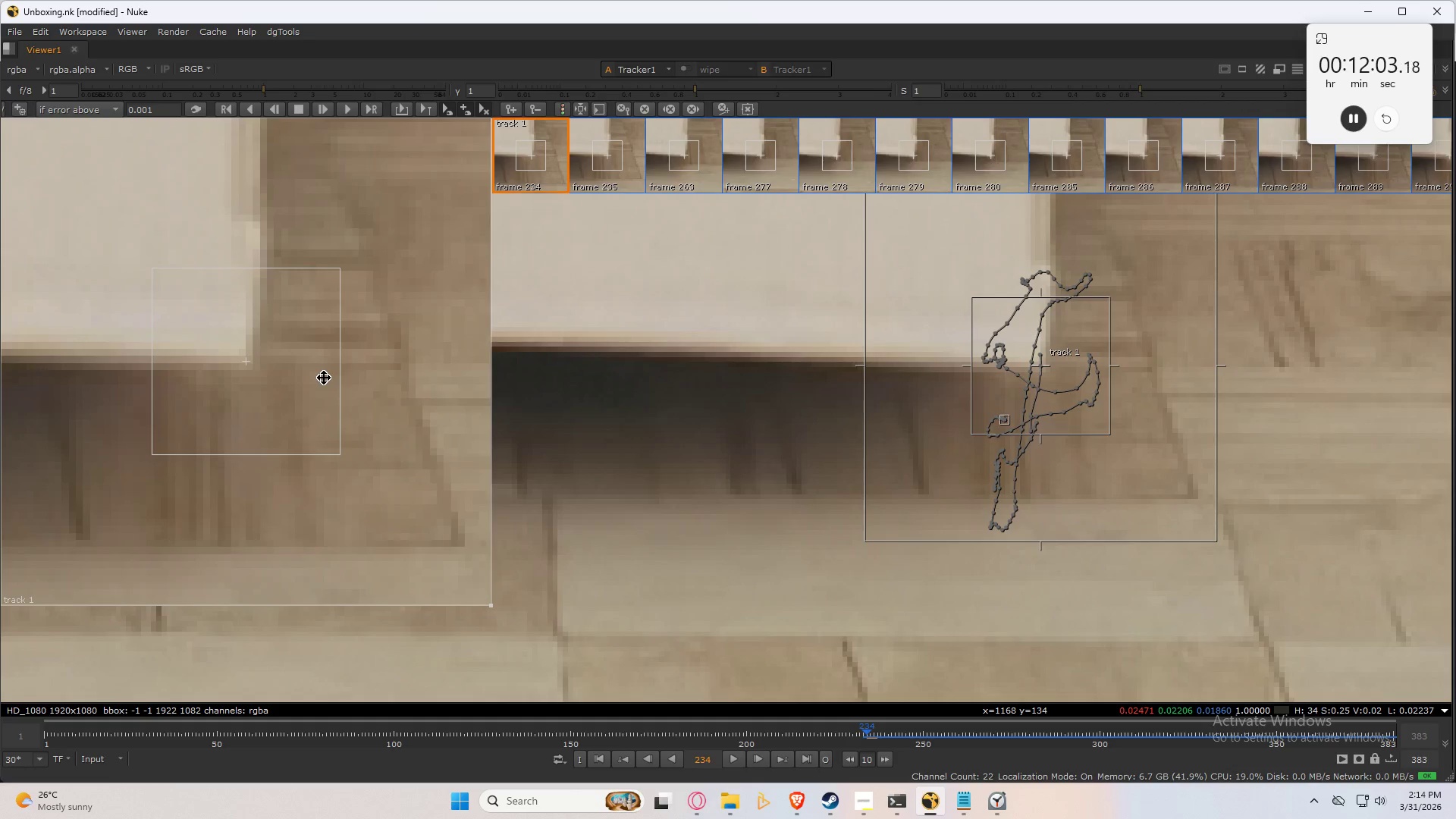 
key(ArrowLeft)
 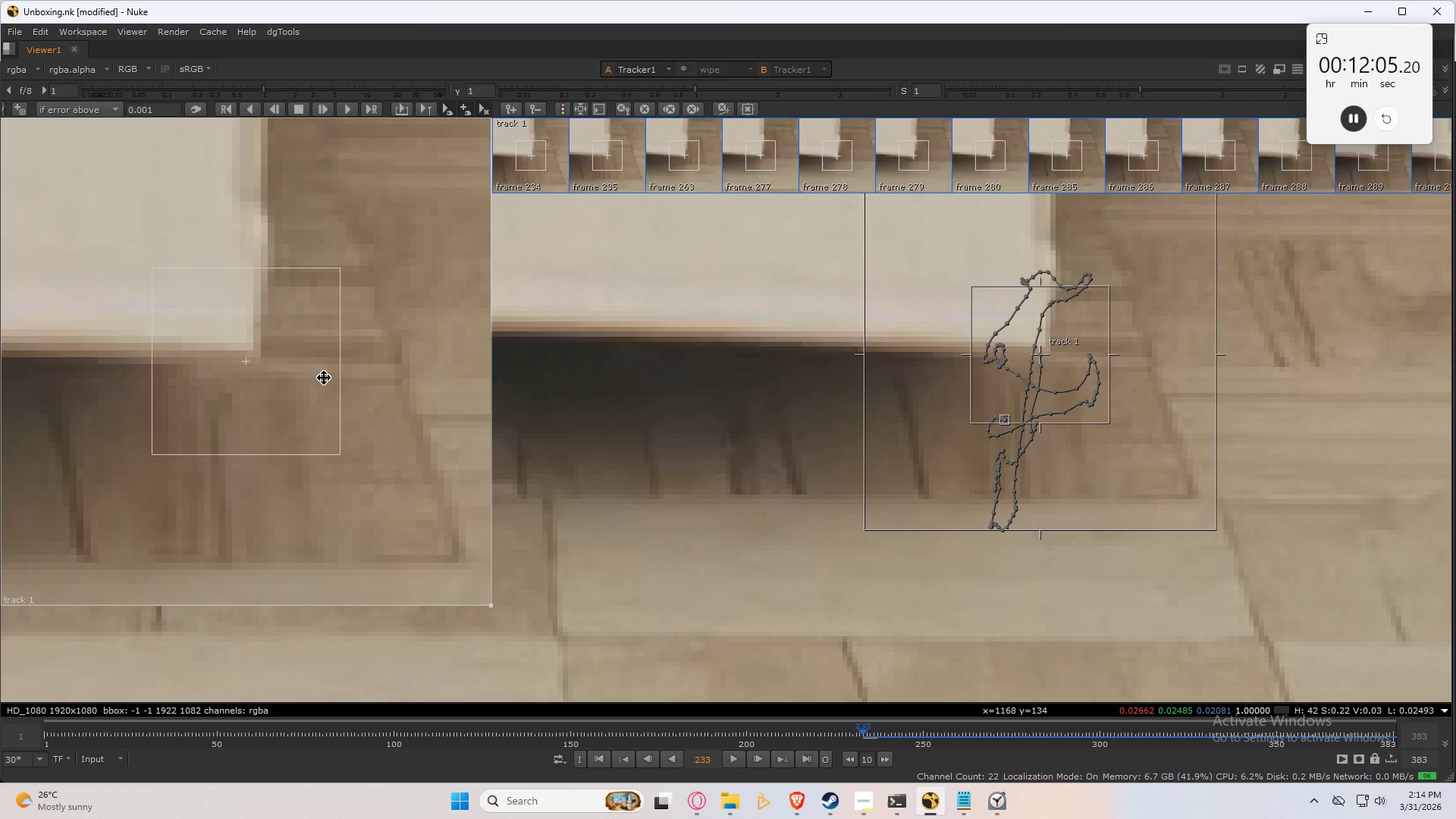 
left_click_drag(start_coordinate=[319, 369], to_coordinate=[316, 378])
 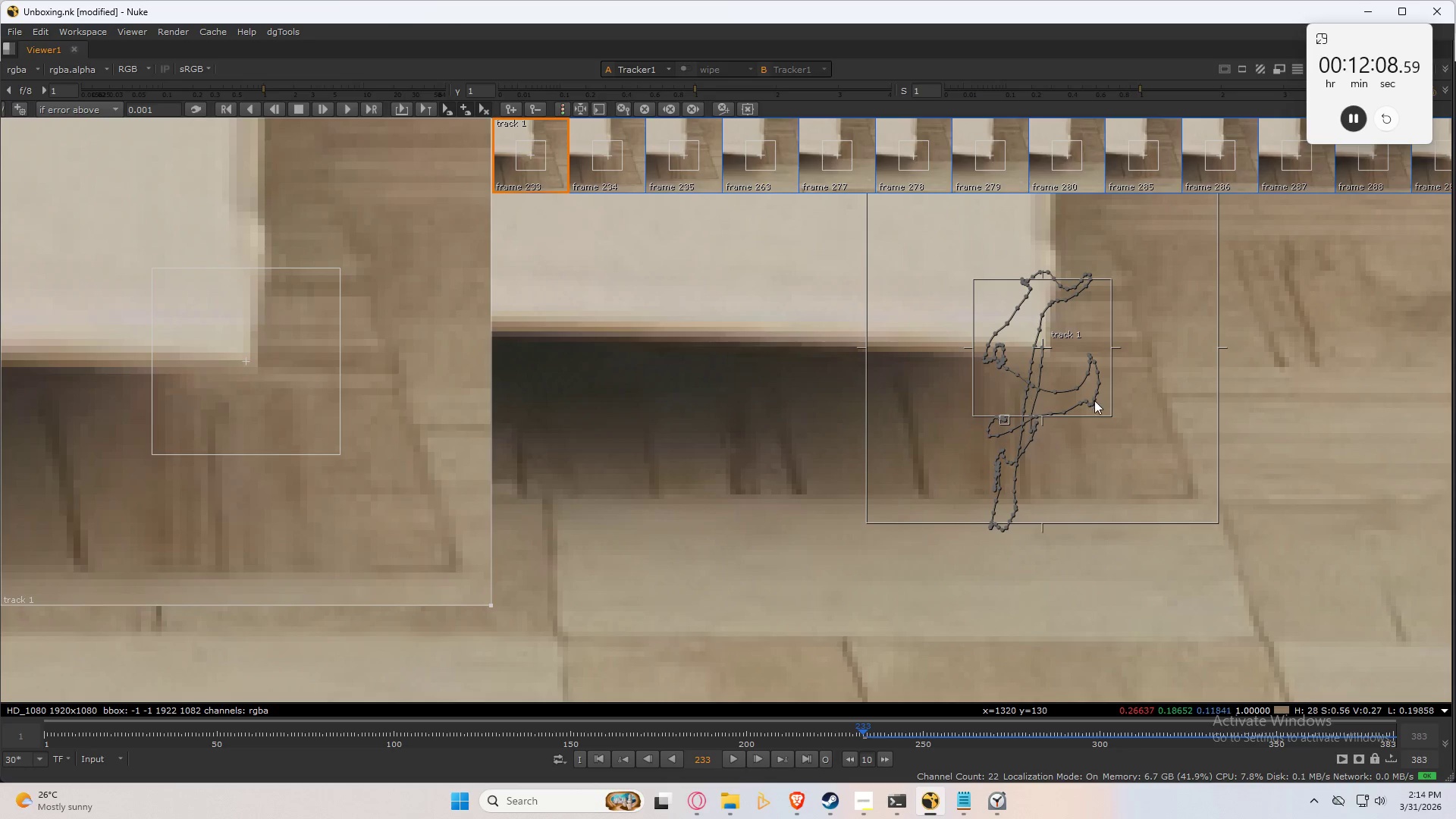 
scroll: coordinate [1010, 407], scroll_direction: up, amount: 13.0
 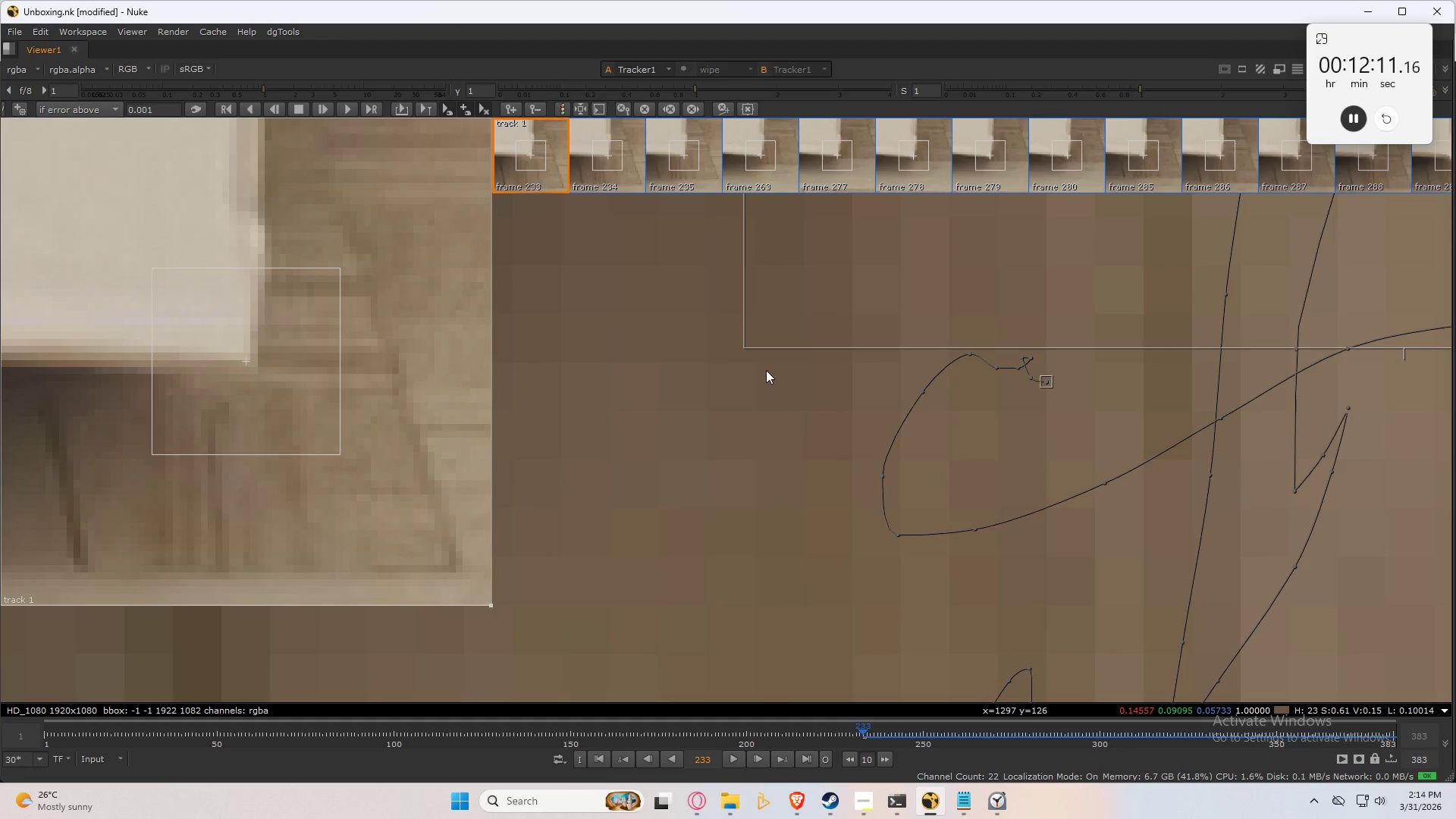 
key(ArrowLeft)
 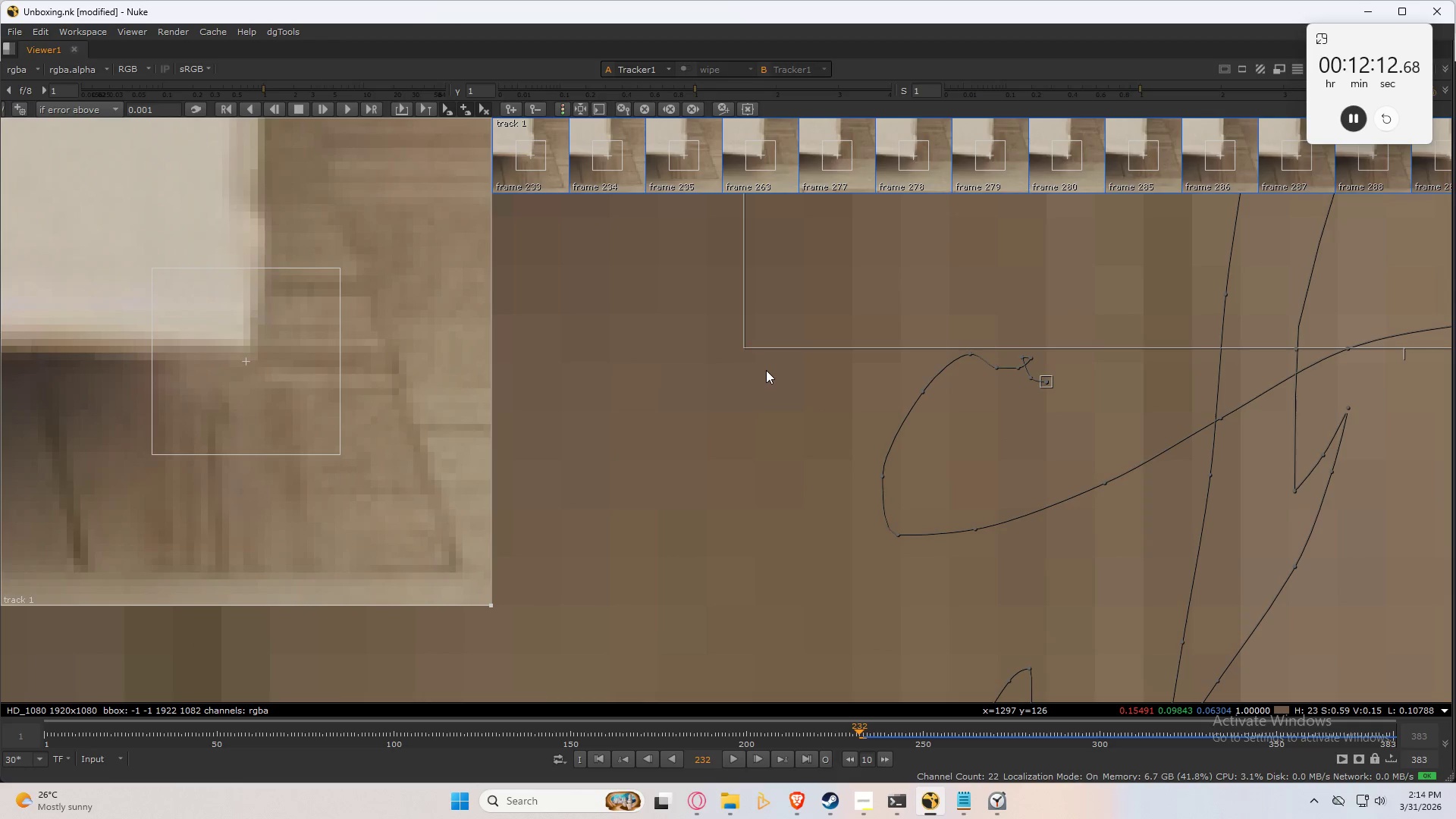 
key(ArrowRight)
 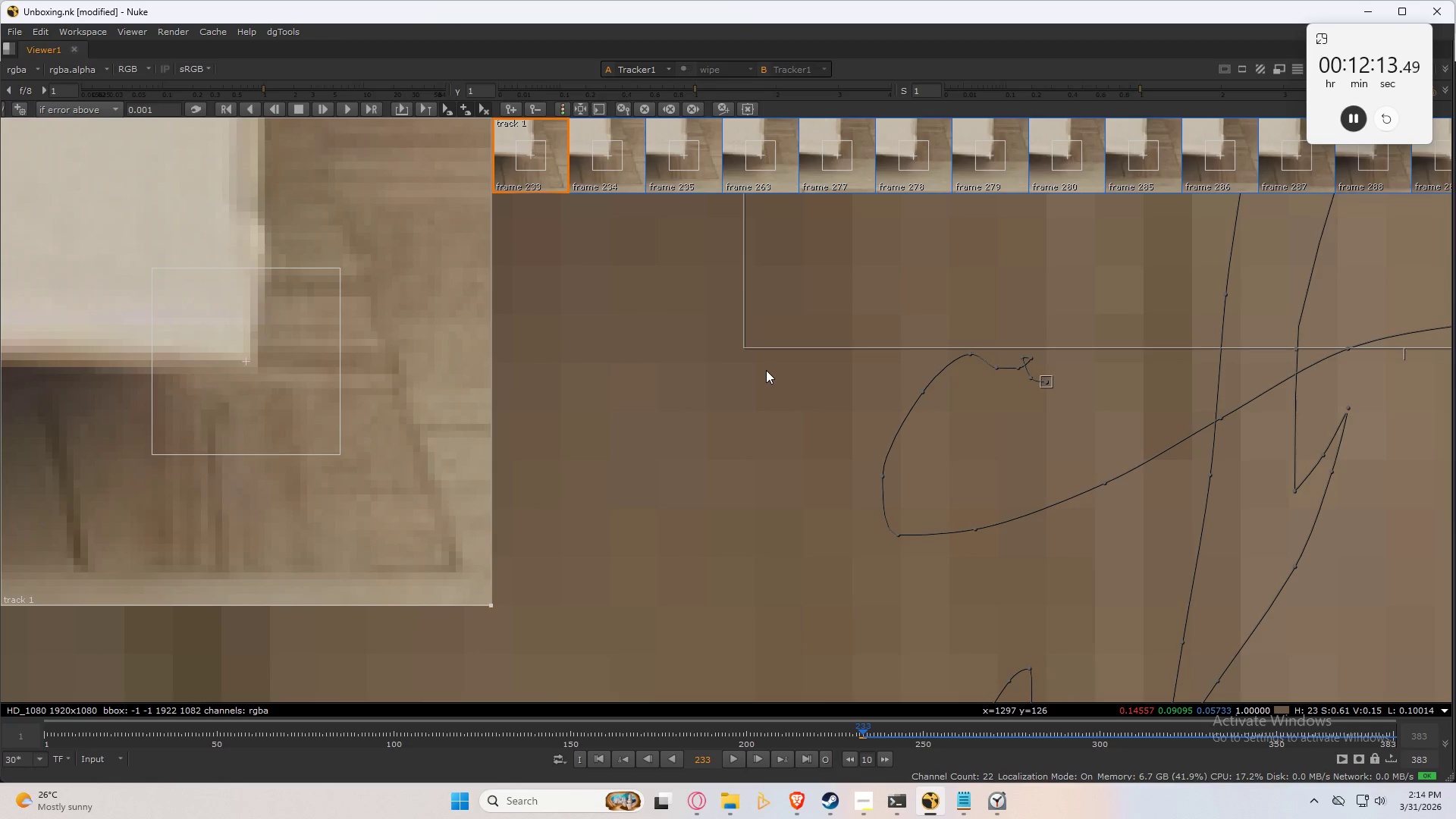 
key(ArrowRight)
 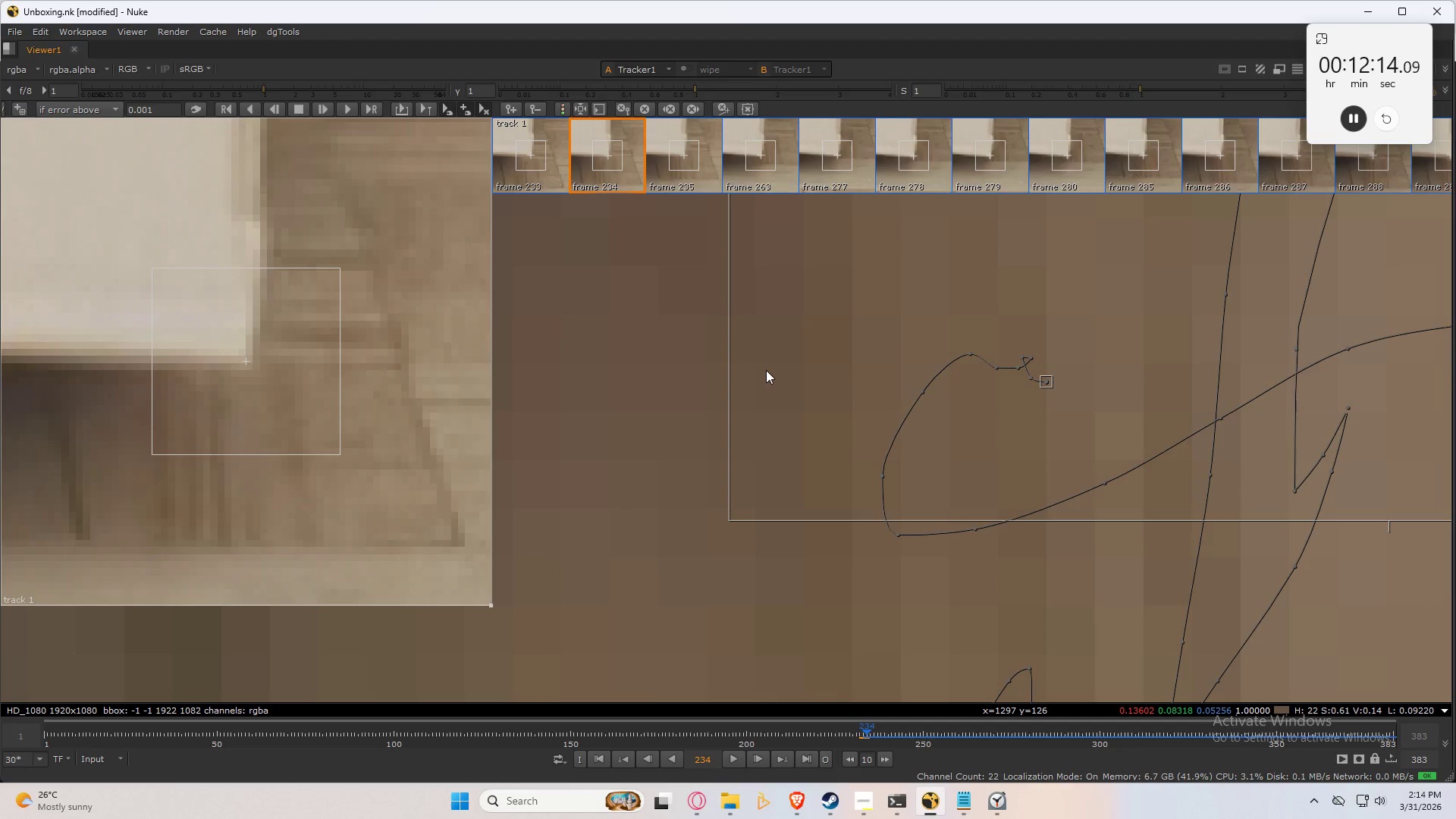 
key(ArrowRight)
 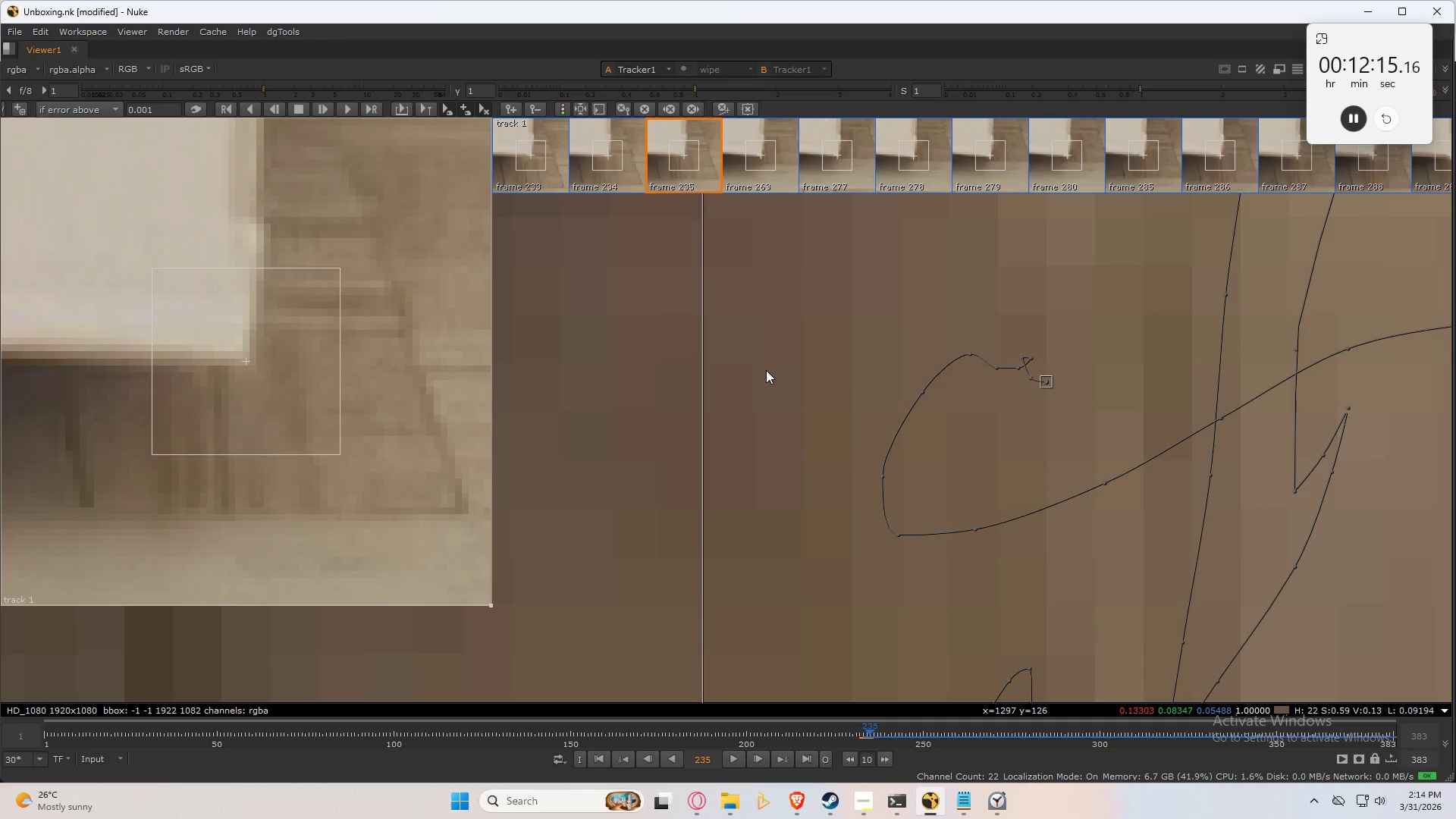 
key(ArrowRight)
 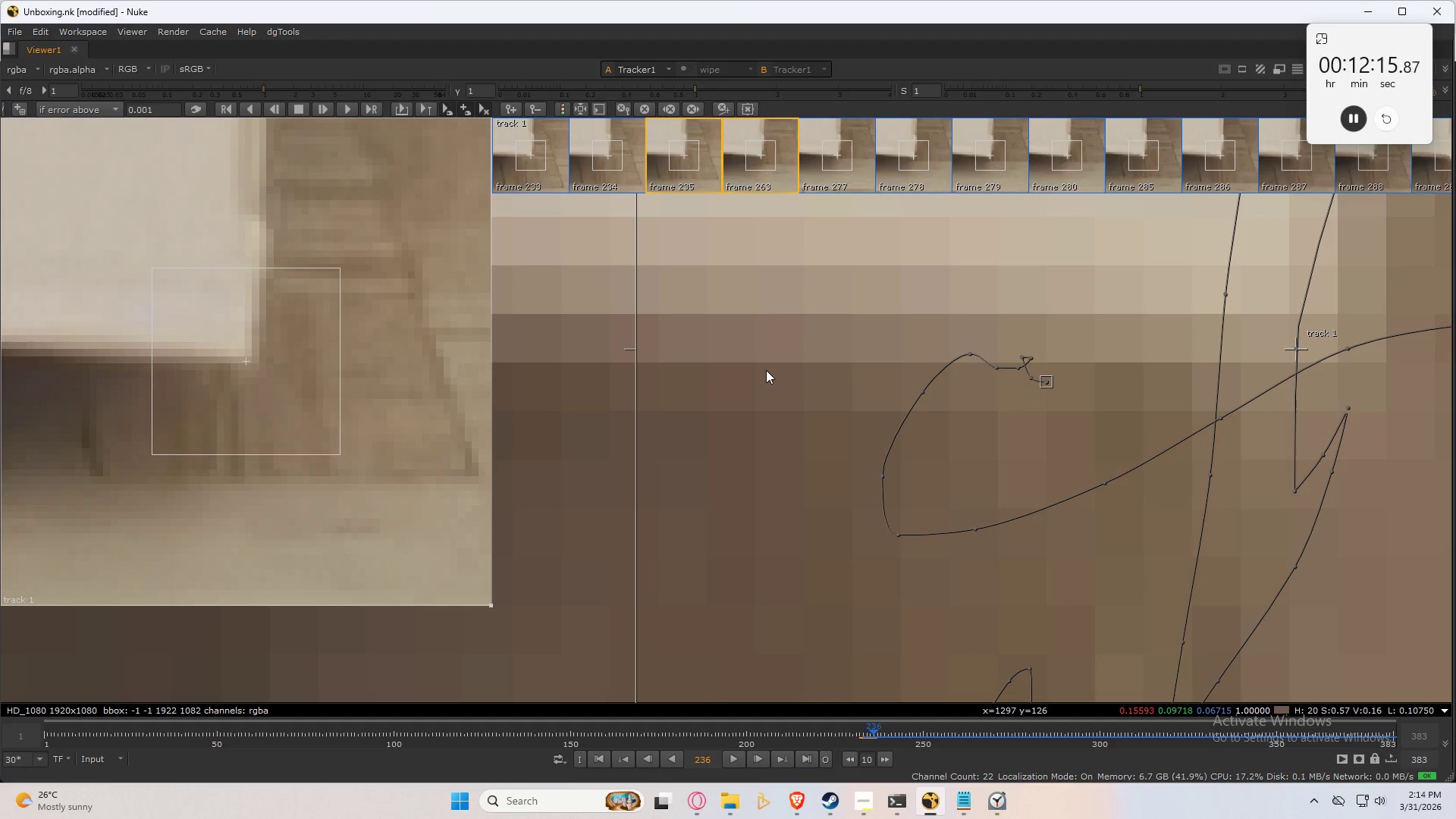 
key(ArrowRight)
 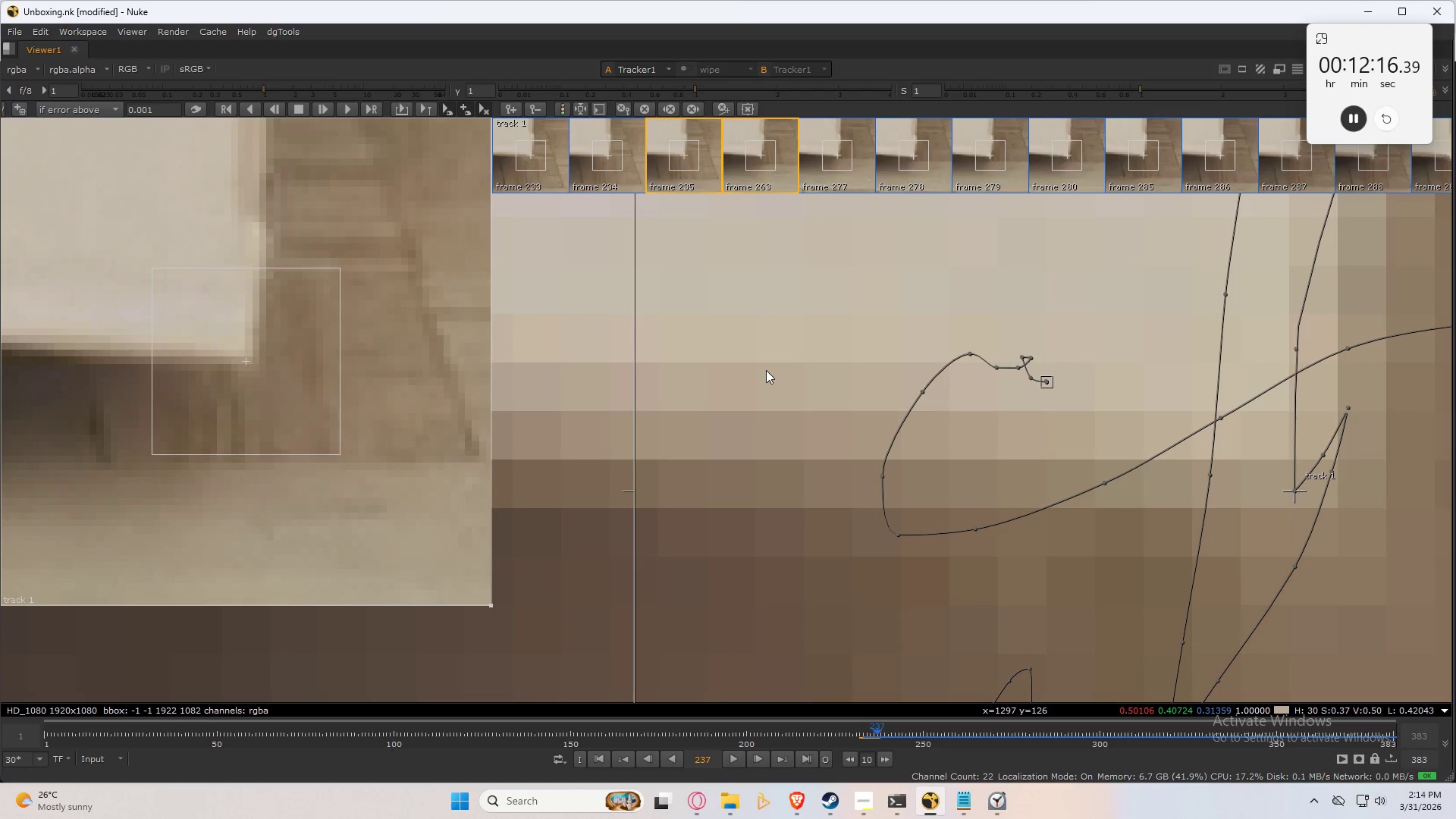 
key(ArrowRight)
 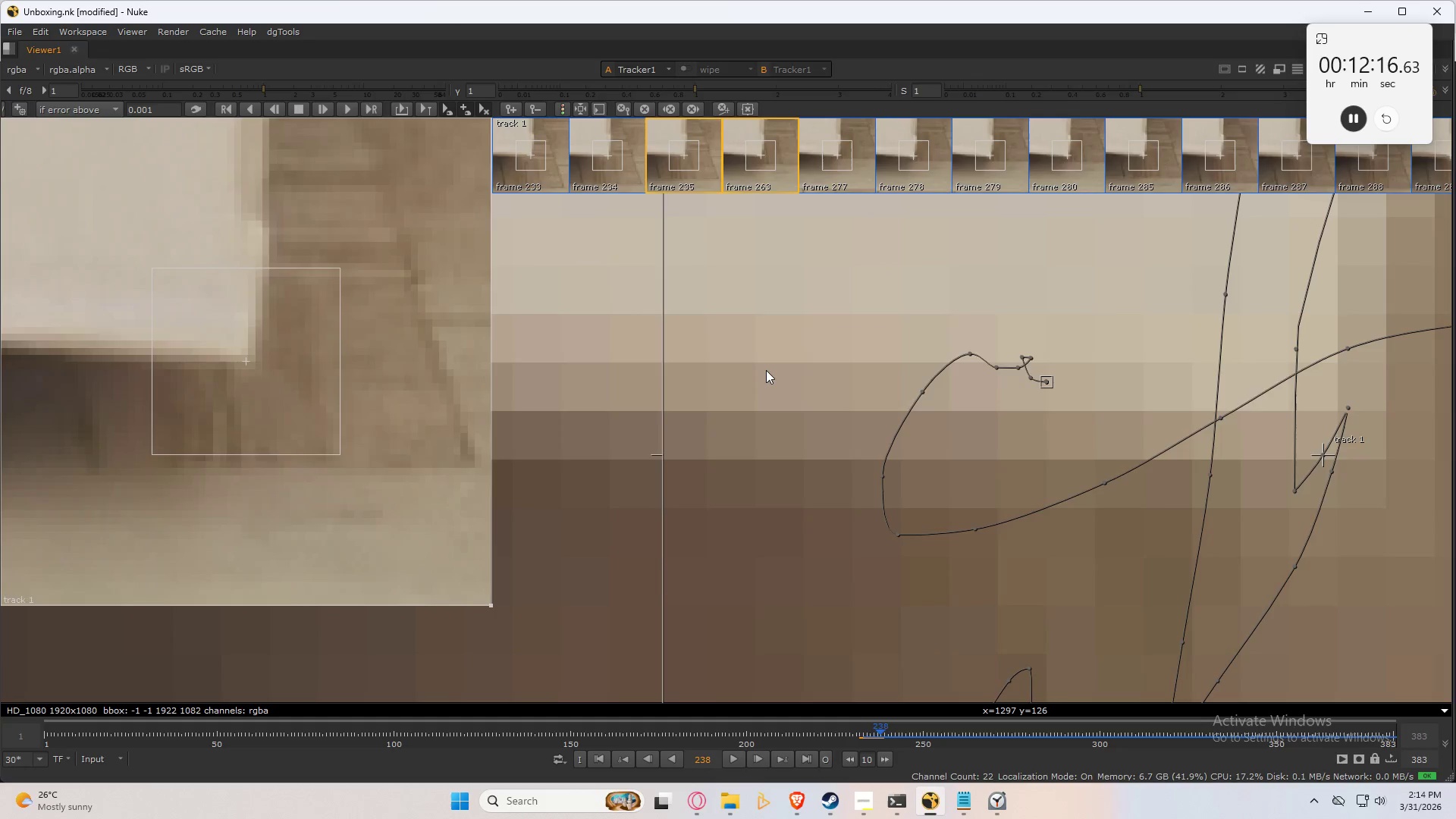 
key(ArrowRight)
 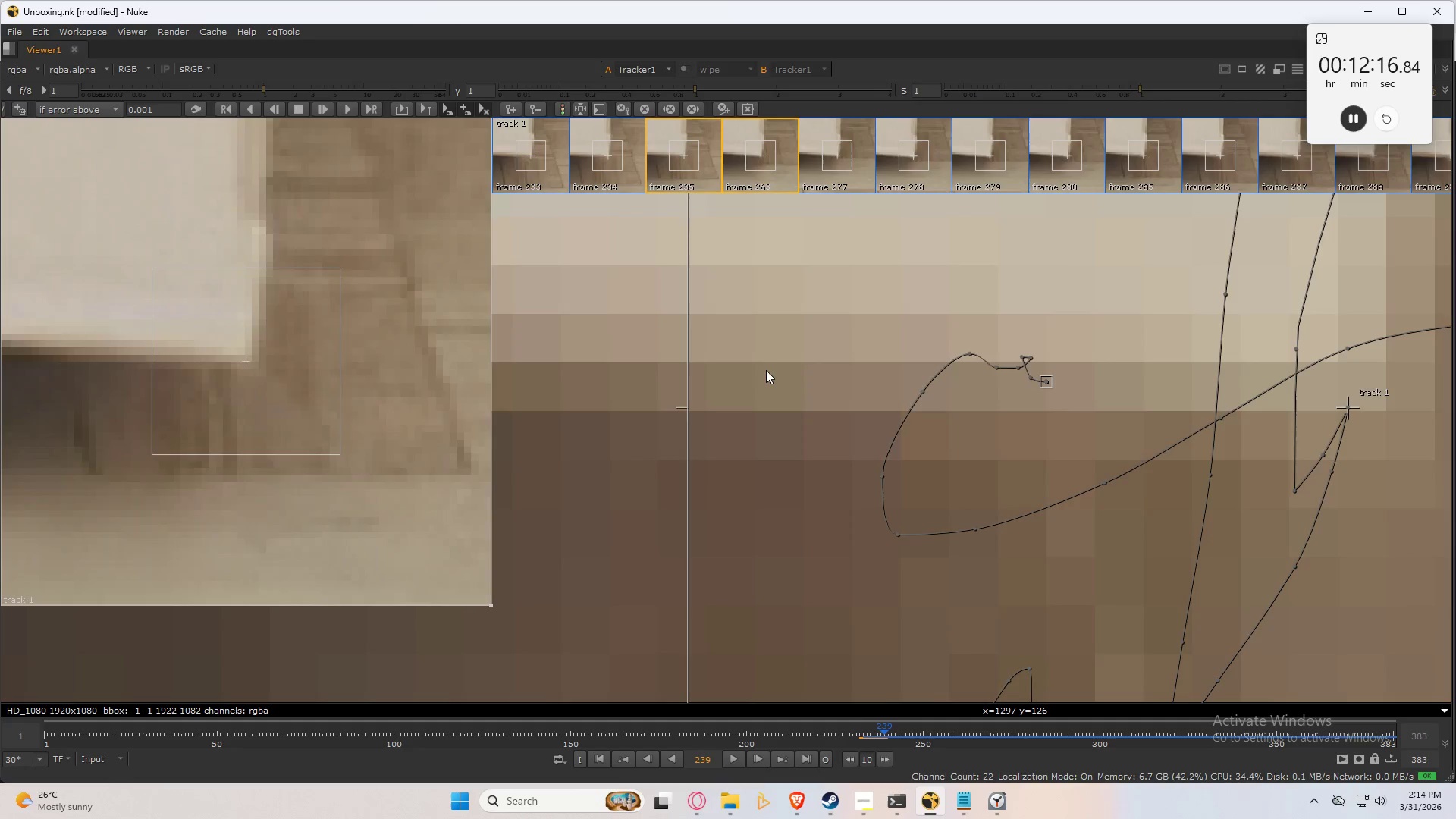 
key(ArrowRight)
 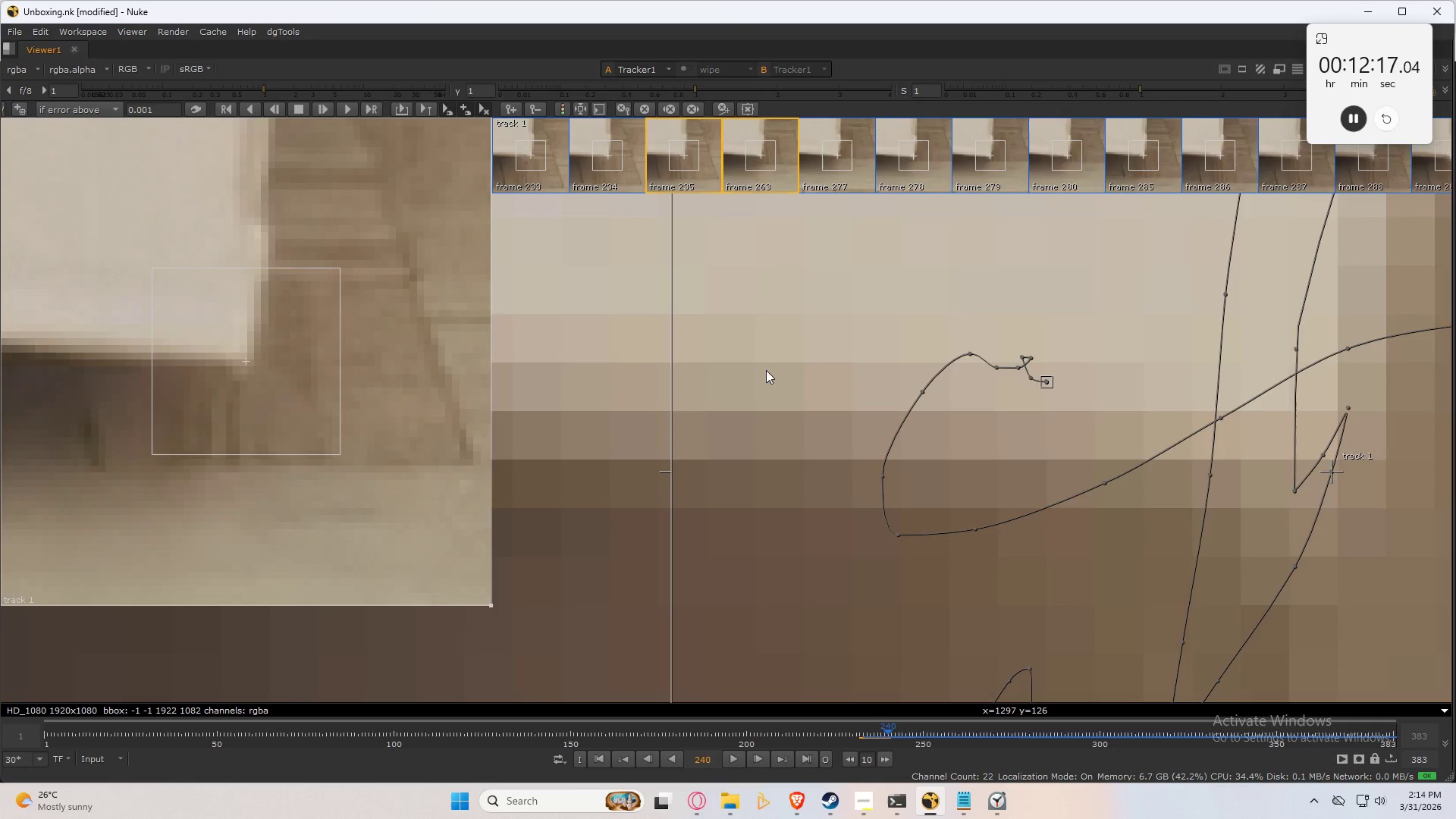 
key(ArrowRight)
 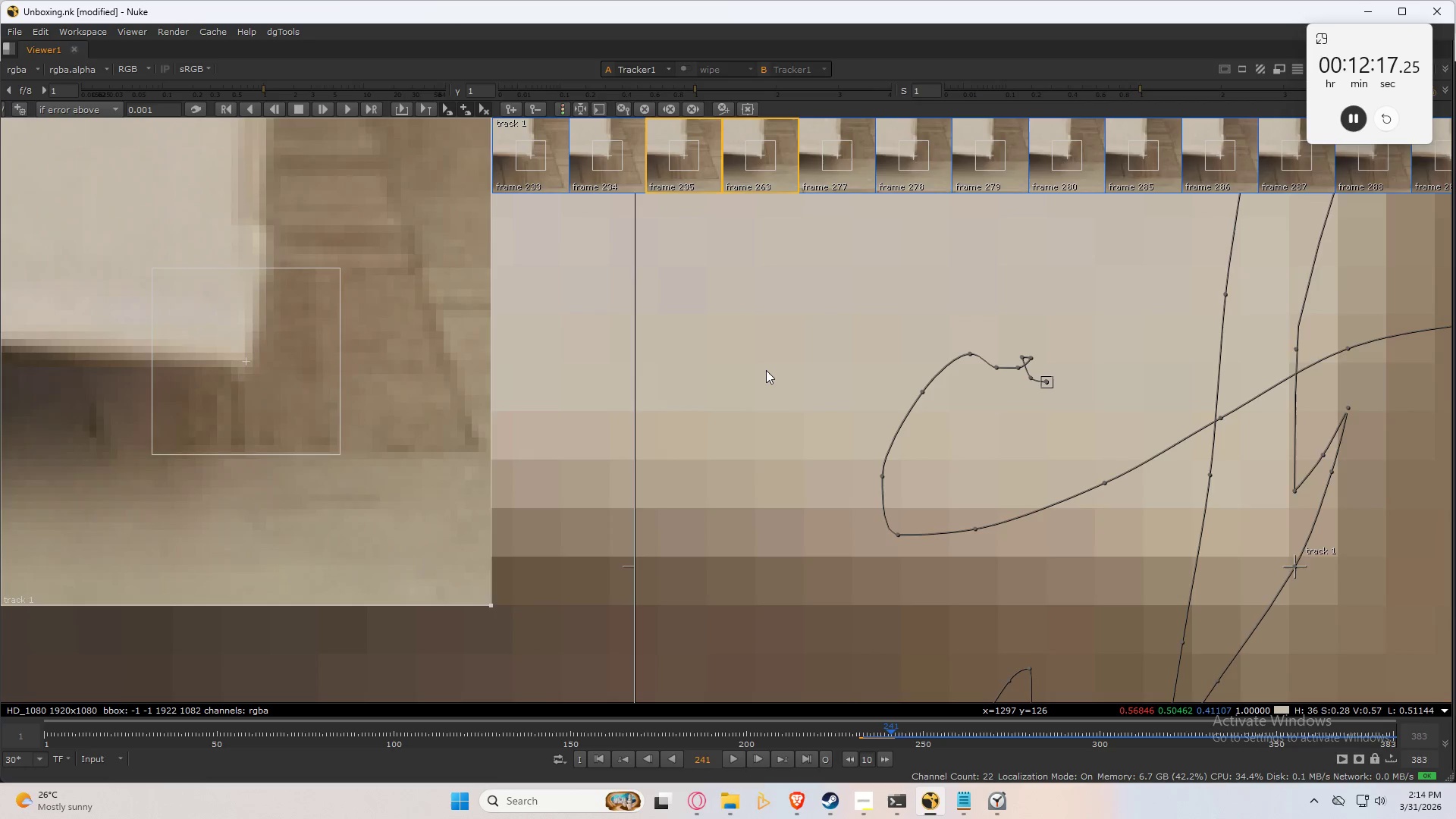 
key(ArrowRight)
 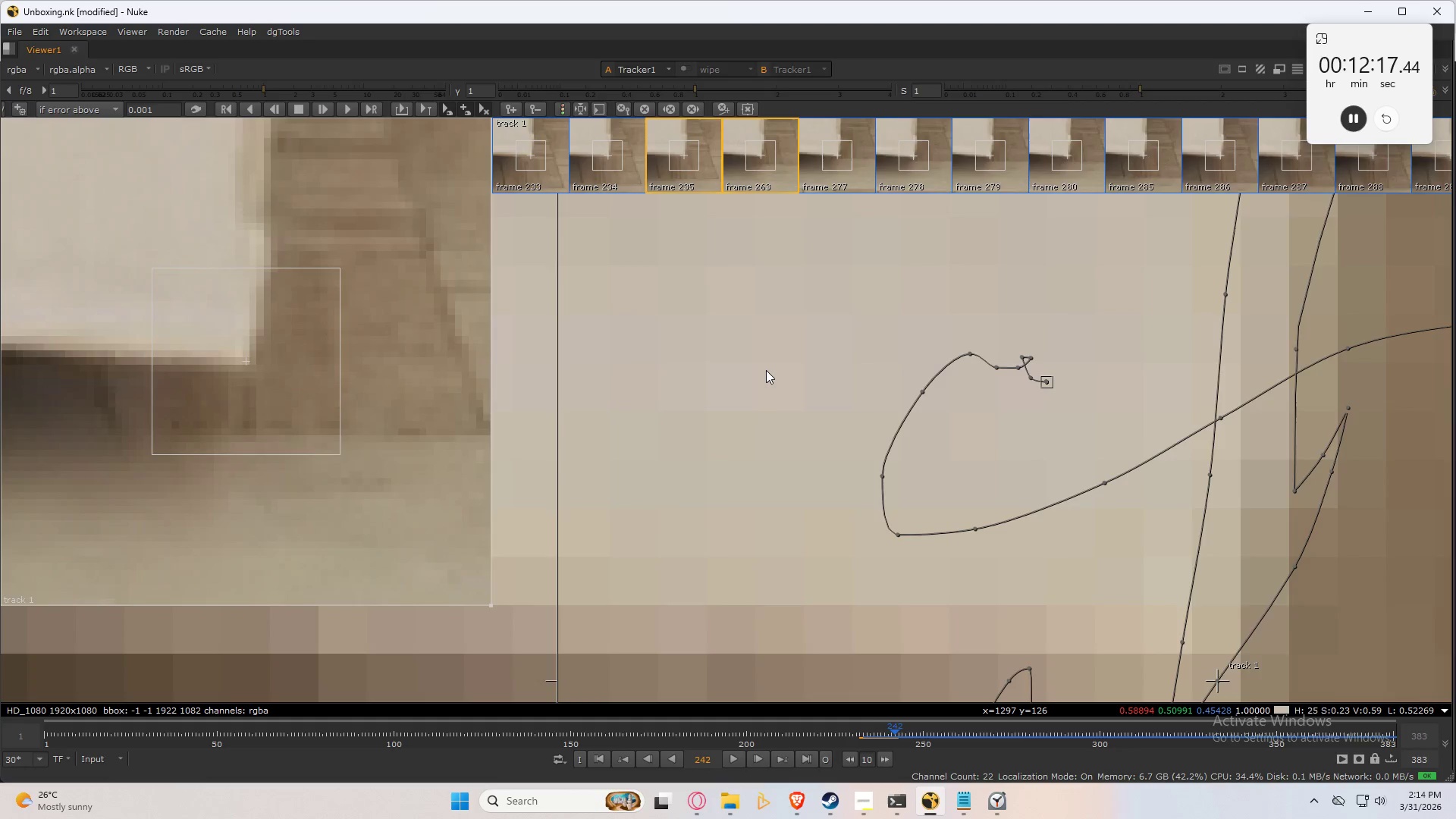 
key(ArrowRight)
 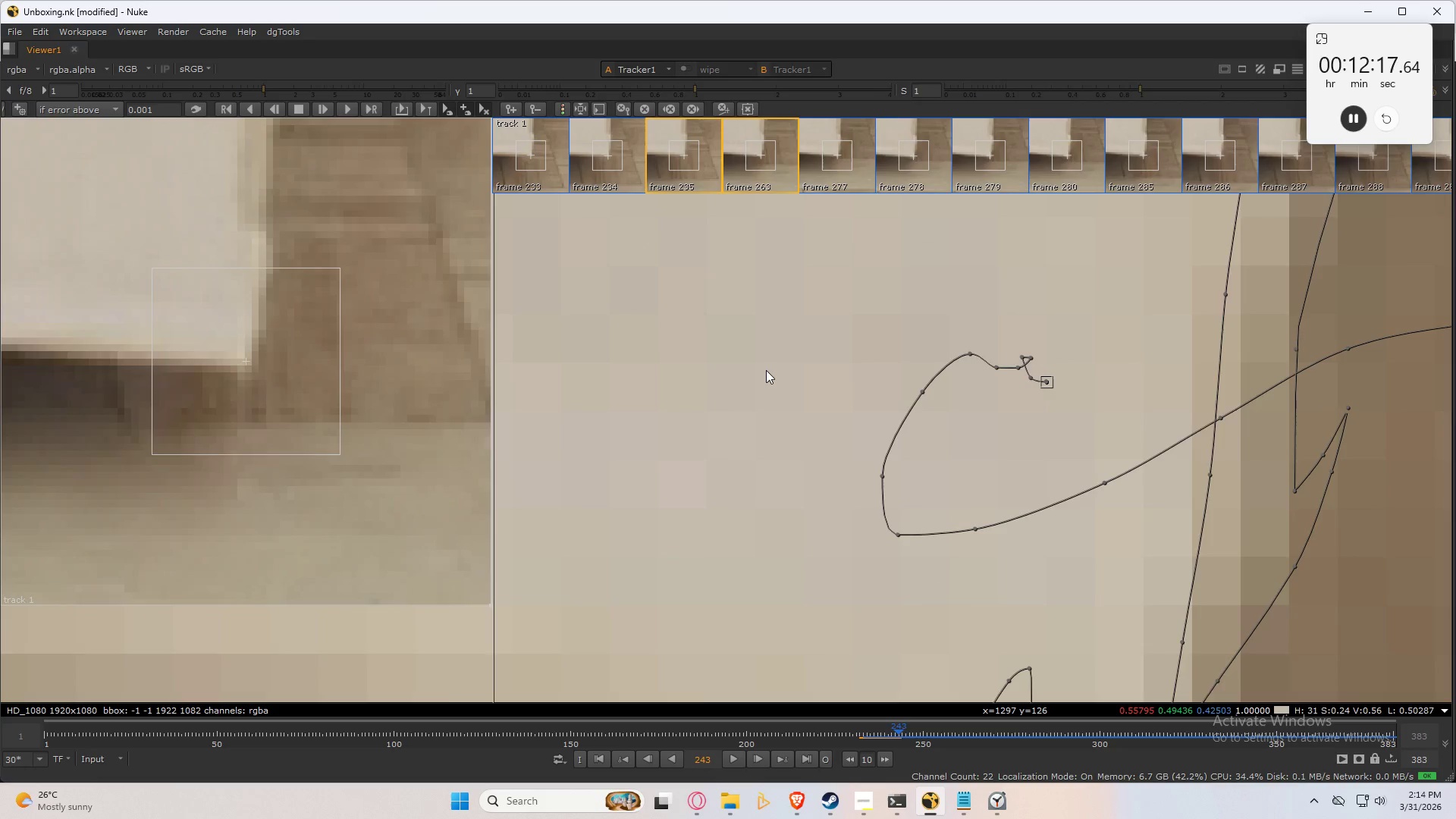 
key(ArrowRight)
 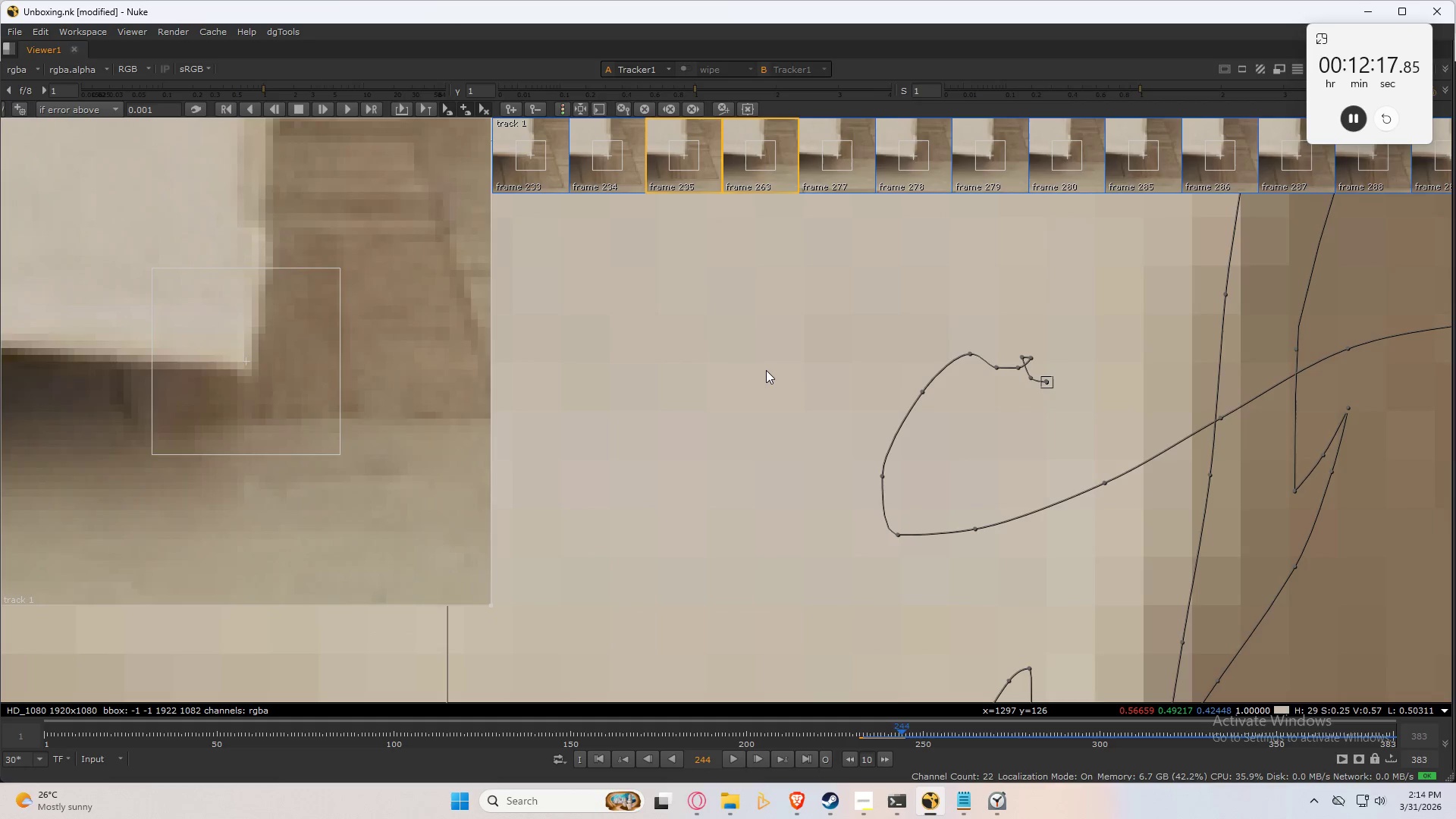 
key(ArrowRight)
 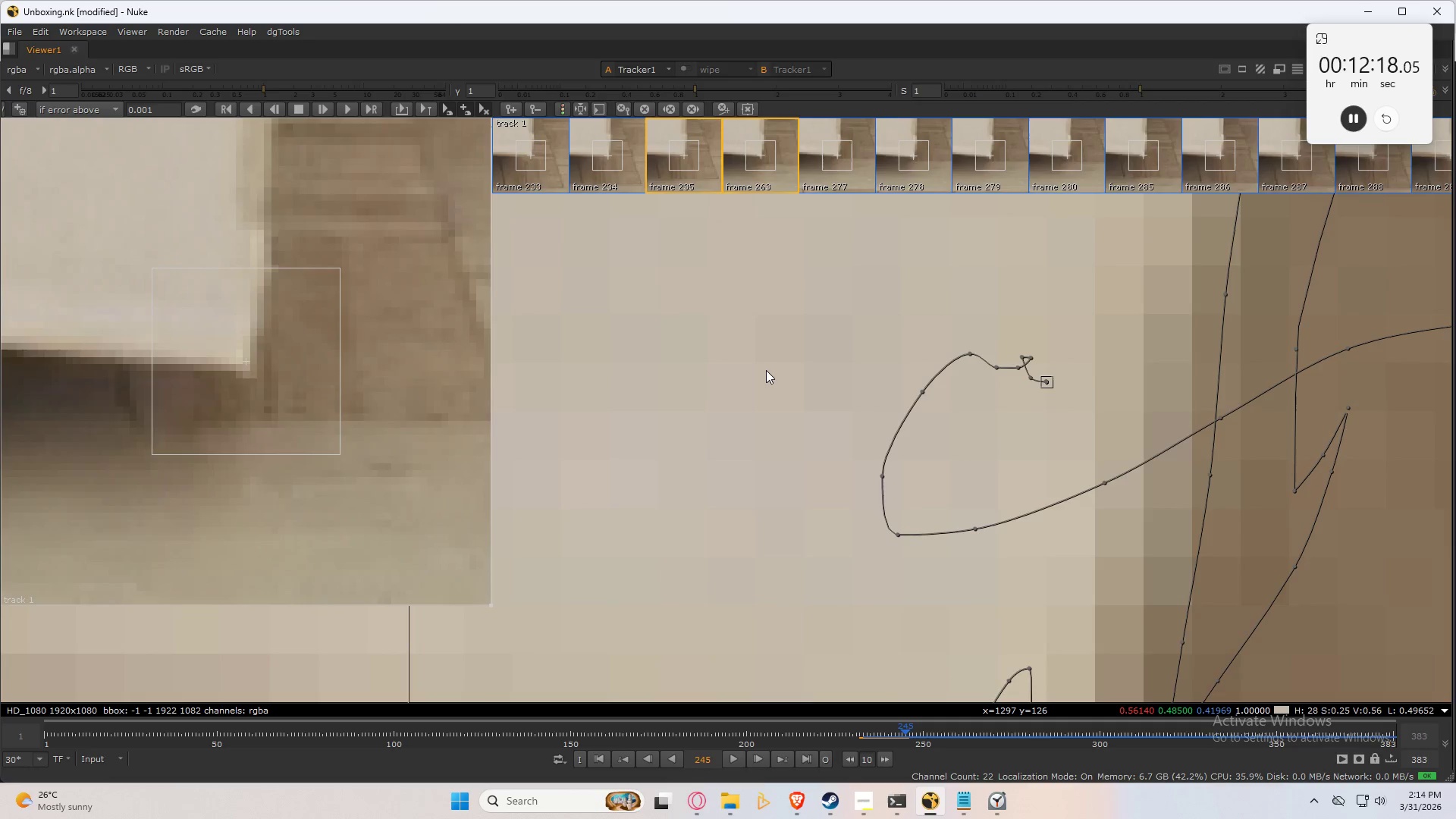 
key(ArrowRight)
 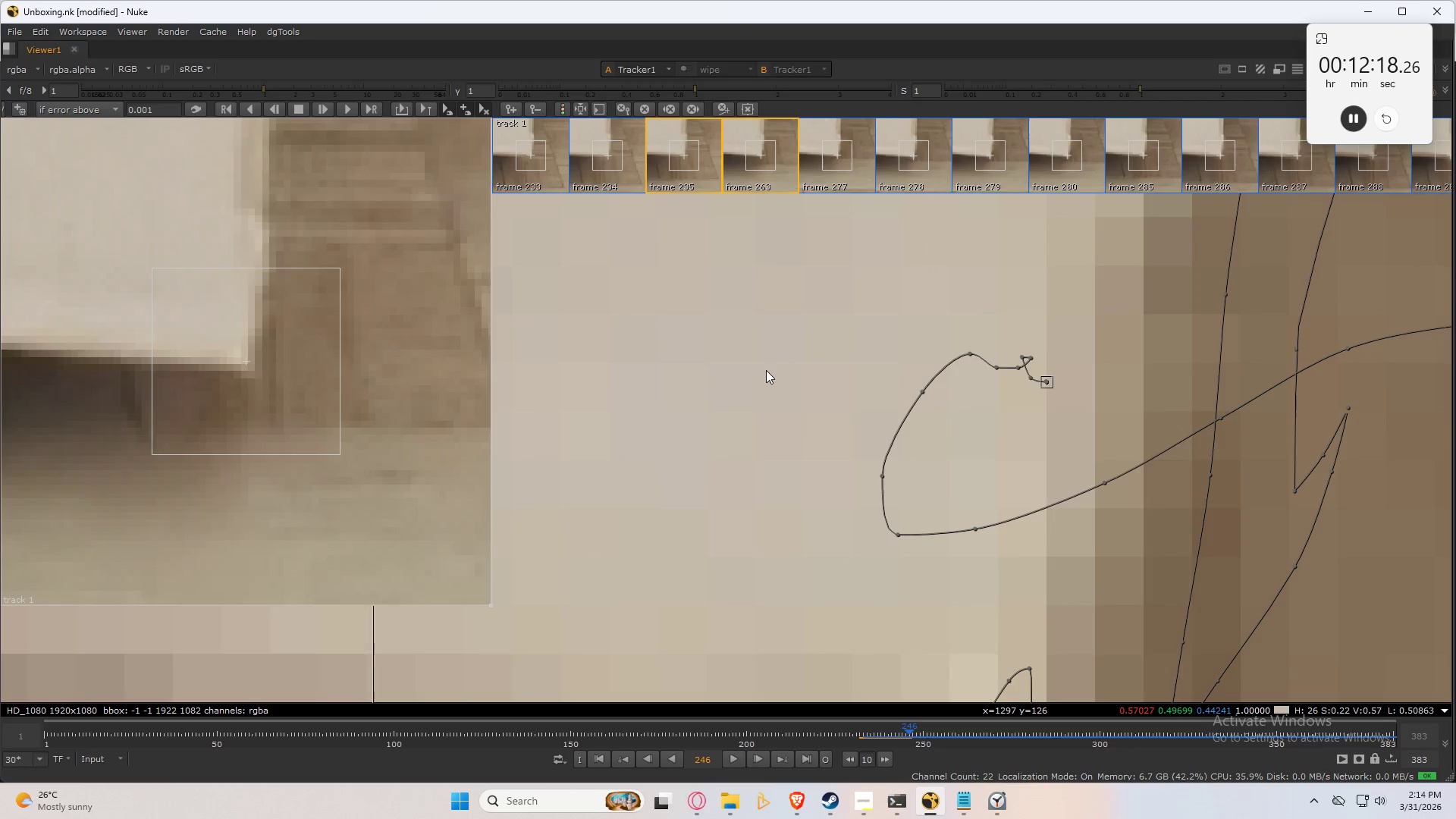 
key(ArrowRight)
 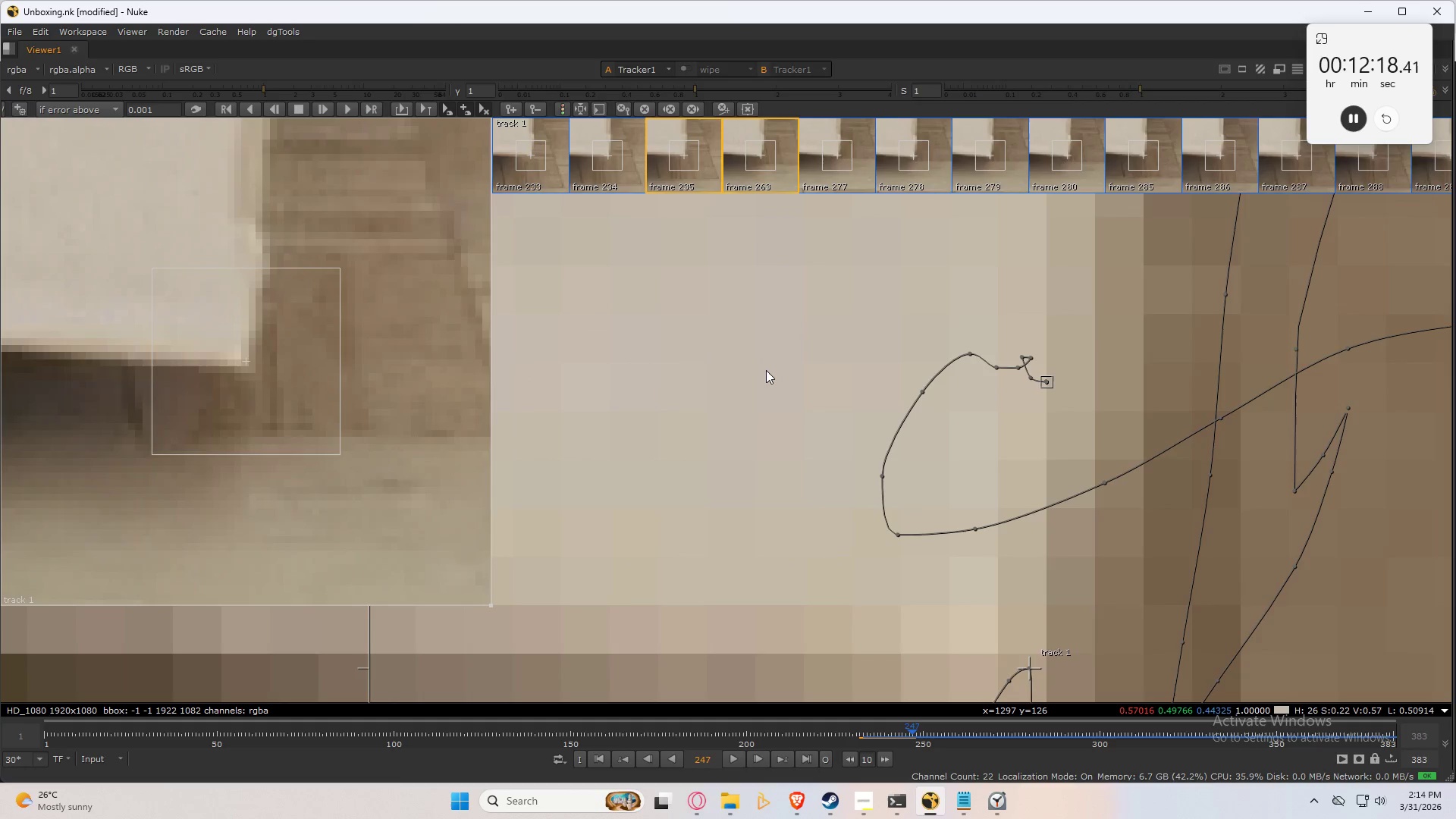 
key(ArrowRight)
 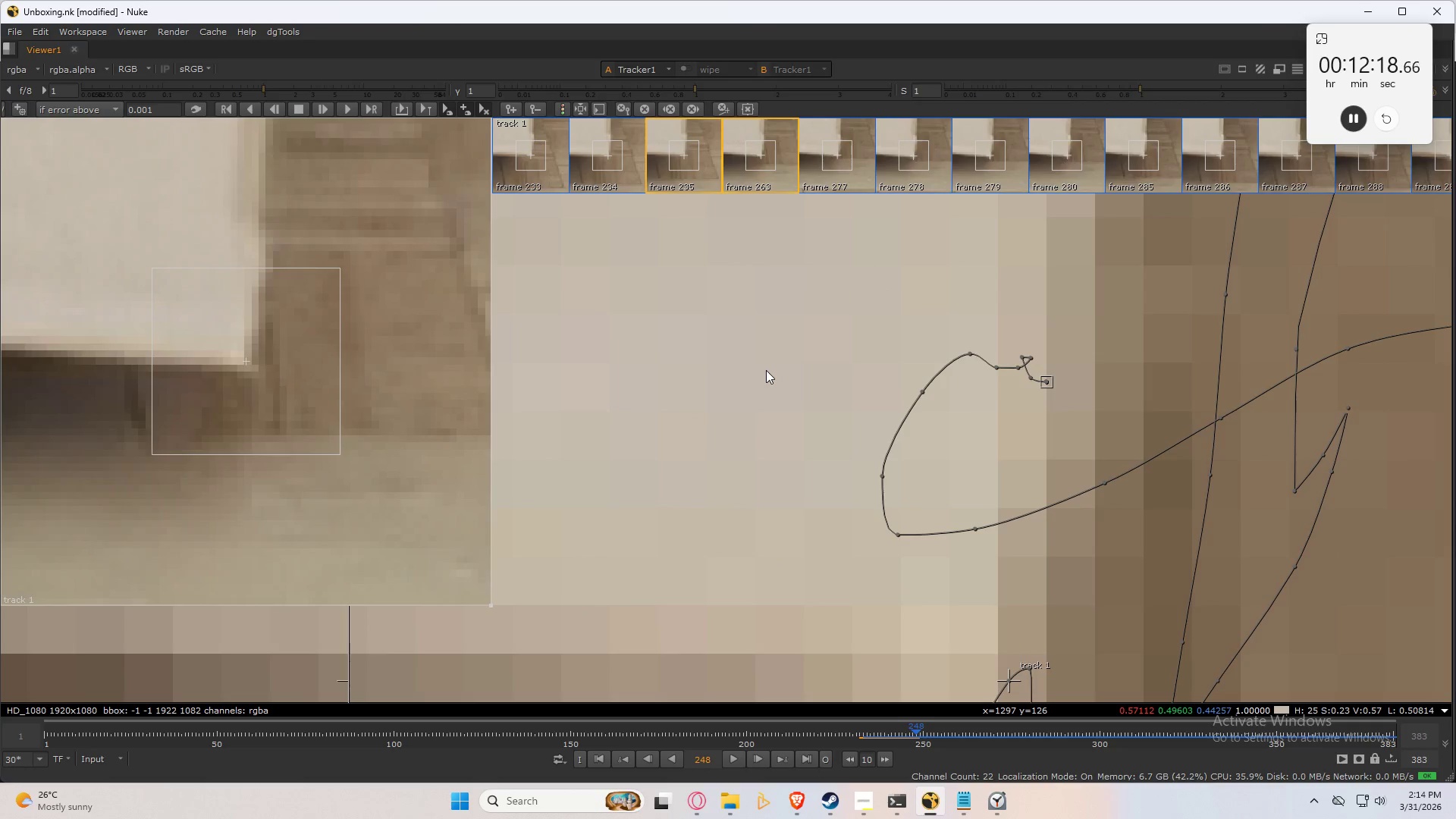 
key(ArrowRight)
 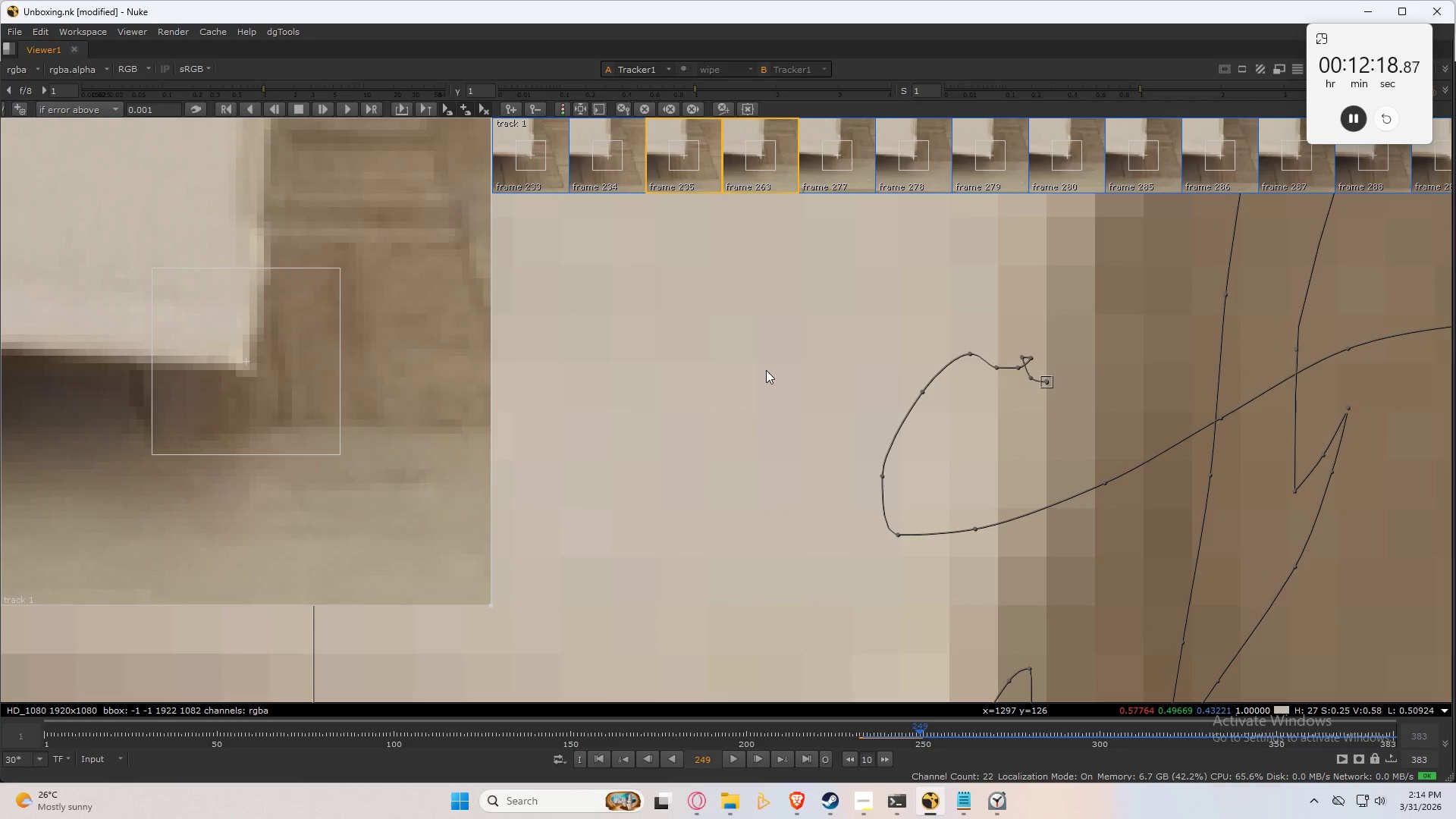 
key(ArrowRight)
 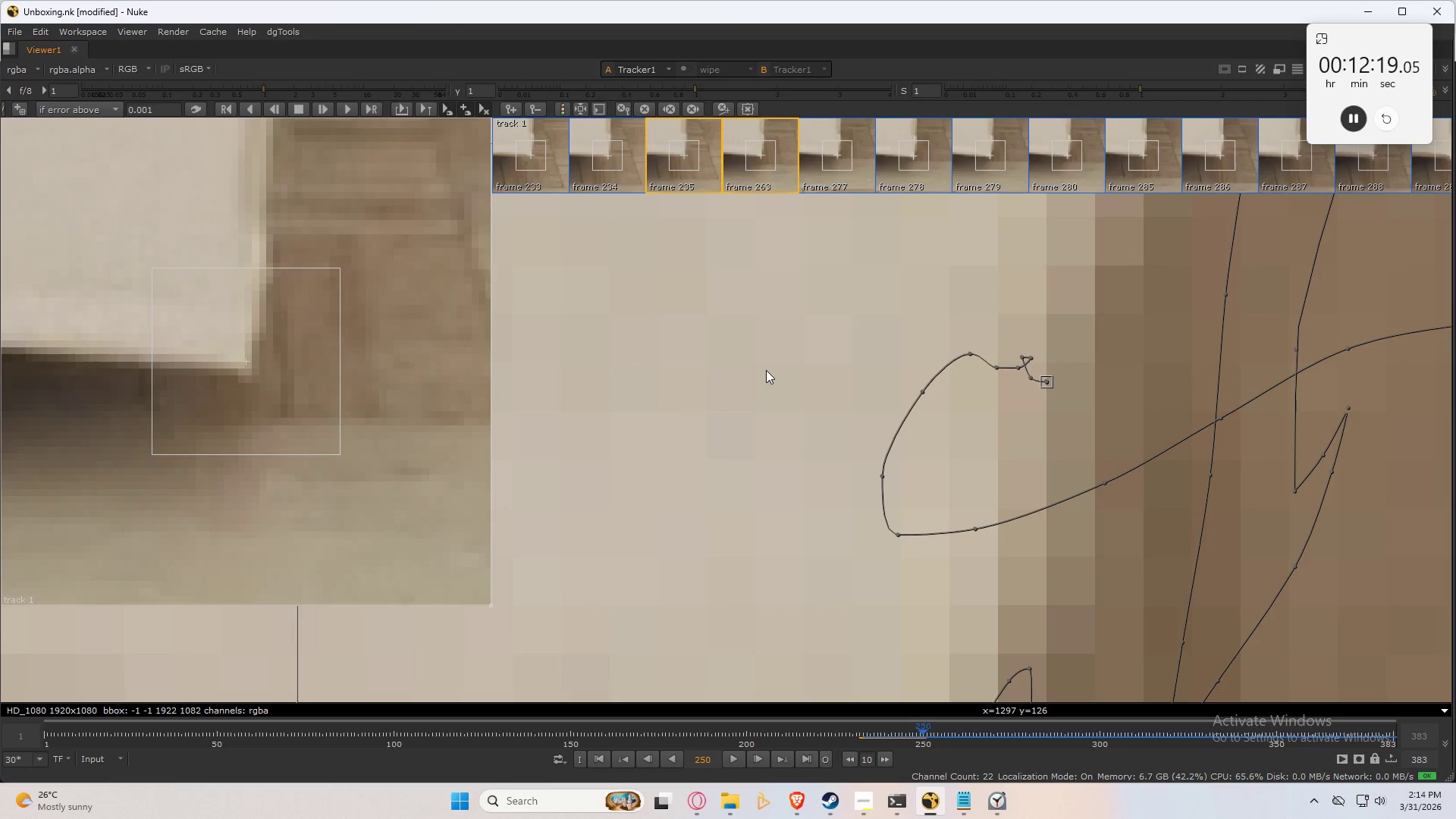 
key(ArrowRight)
 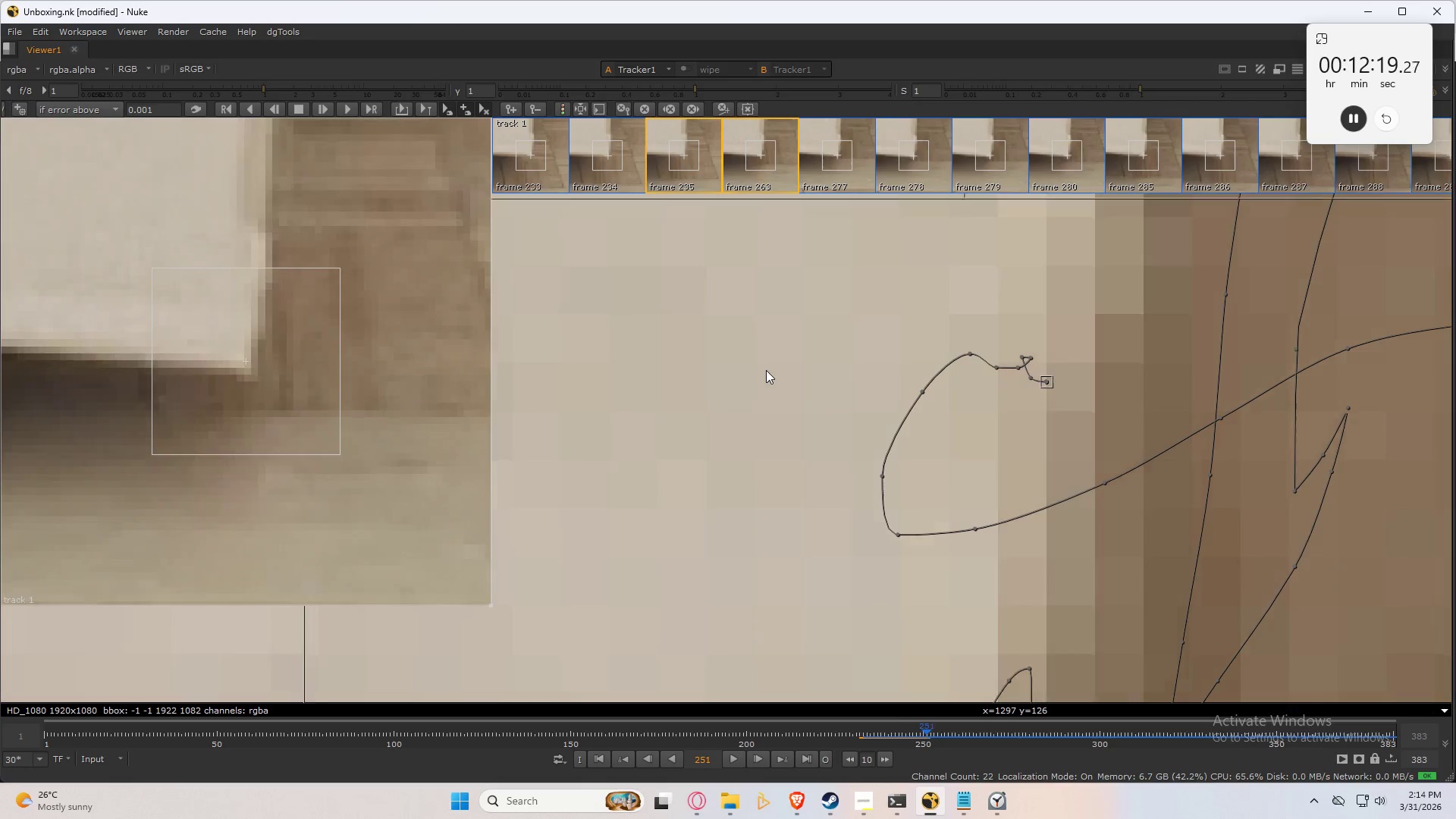 
hold_key(key=ArrowLeft, duration=0.97)
 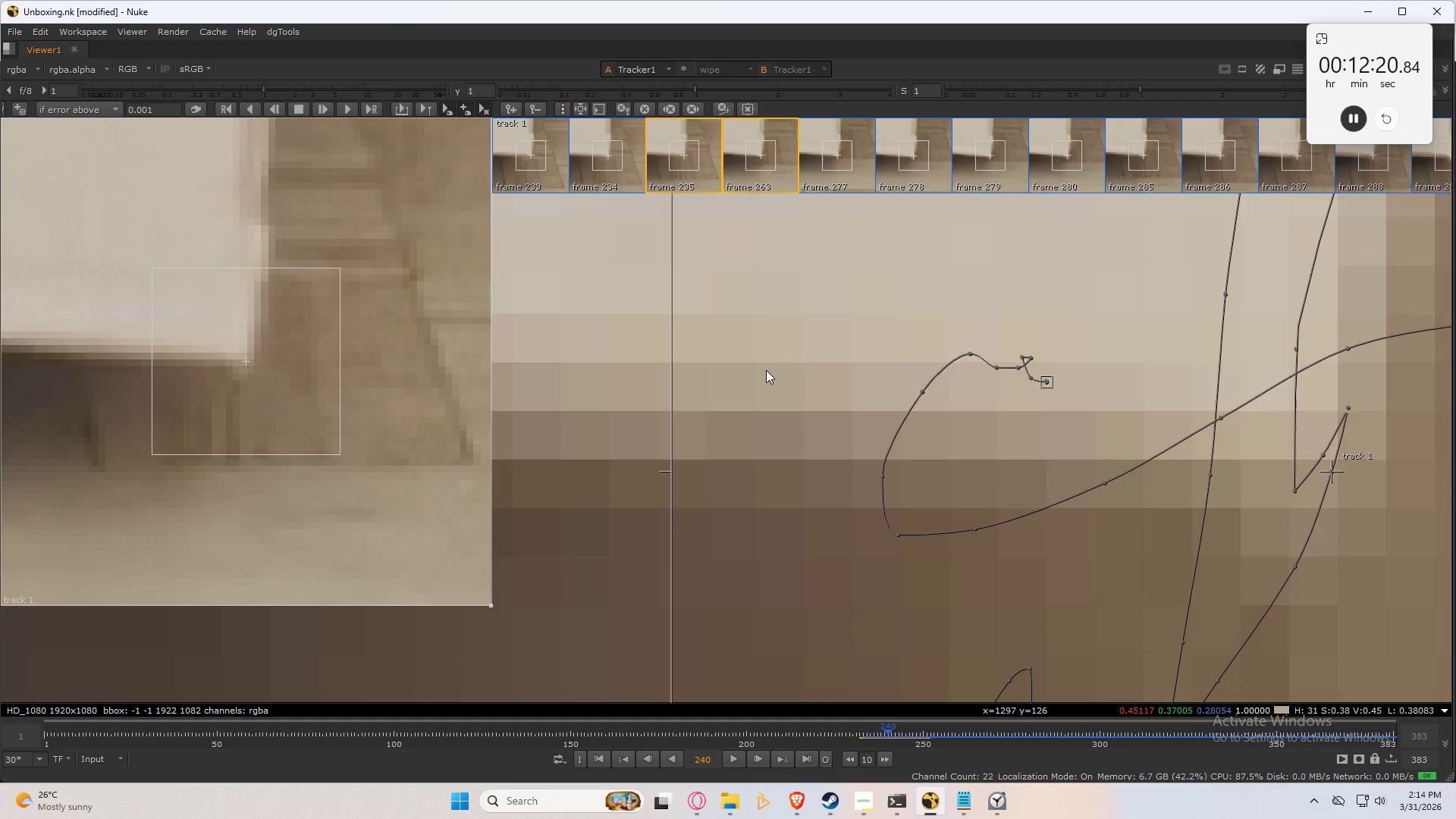 
hold_key(key=ArrowLeft, duration=0.61)
 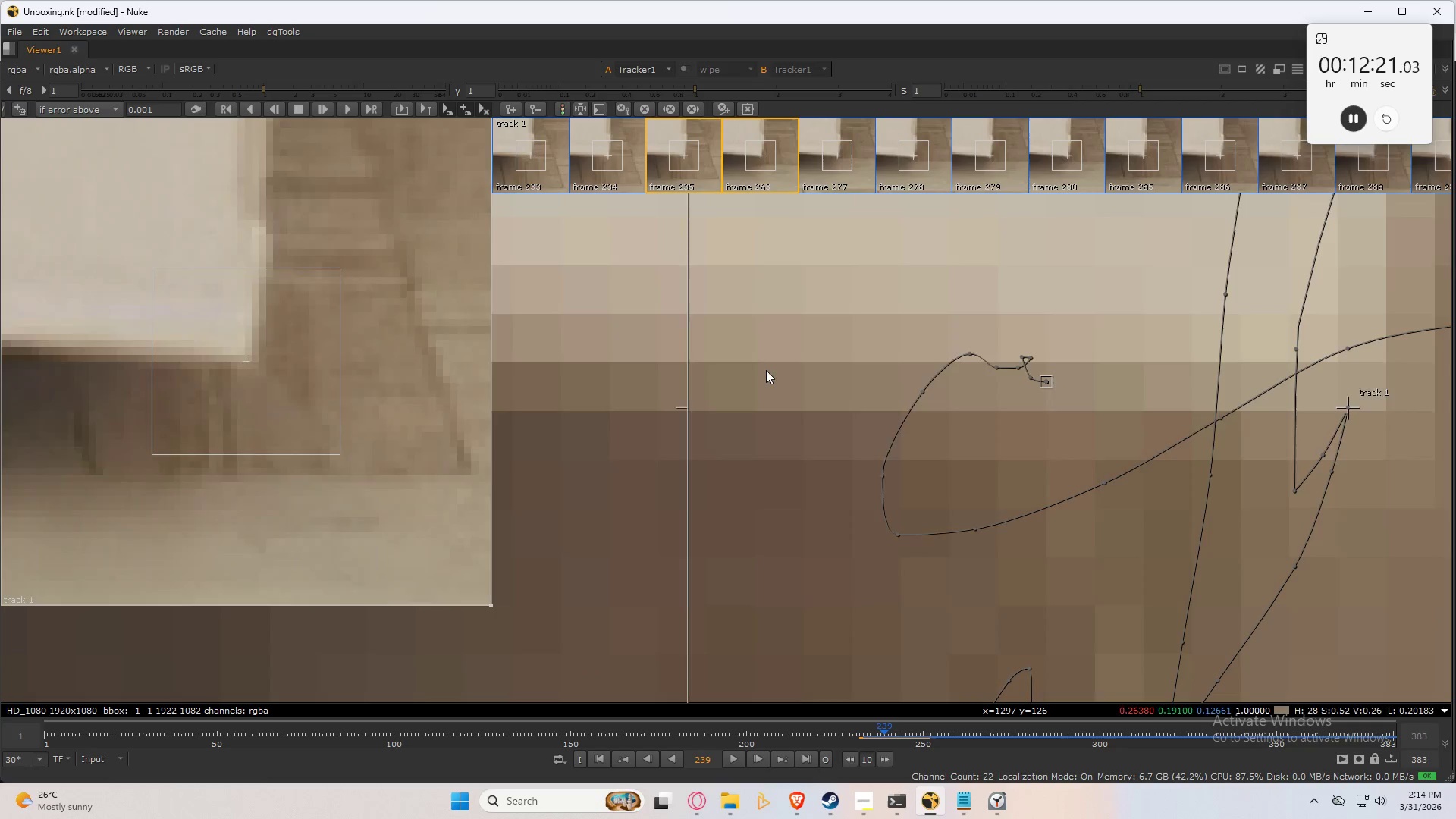 
key(ArrowLeft)
 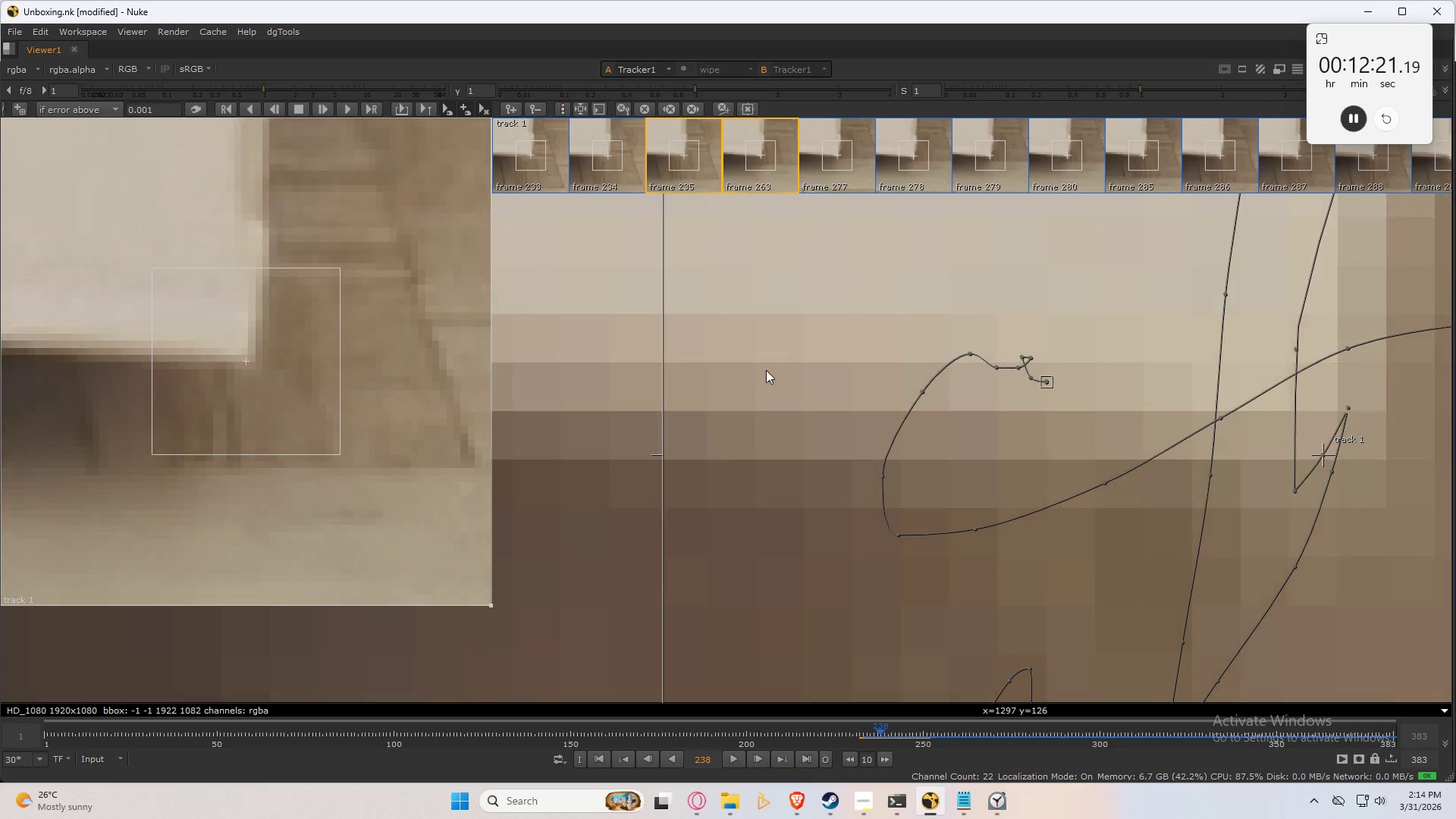 
key(ArrowLeft)
 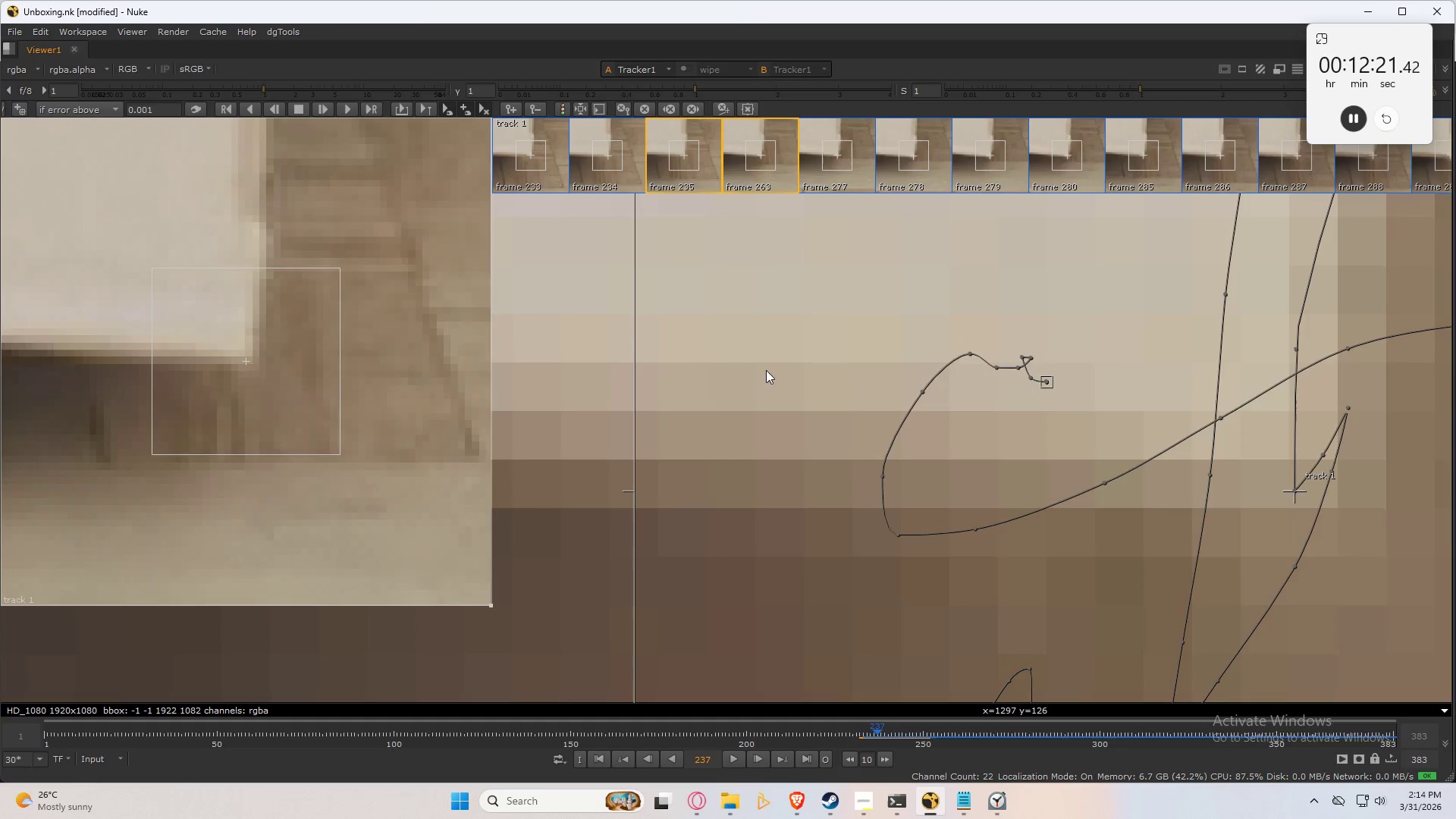 
key(ArrowLeft)
 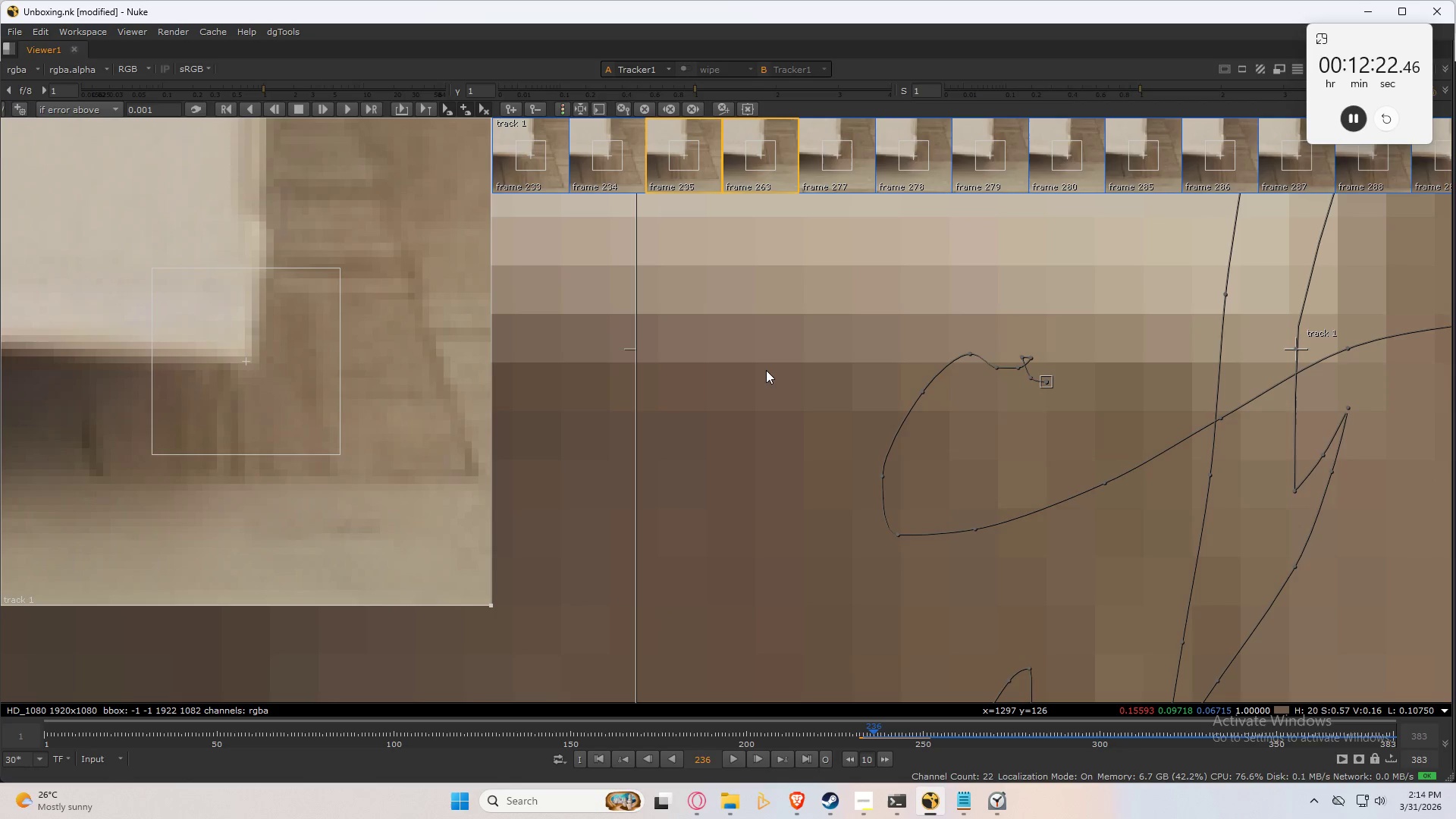 
key(ArrowLeft)
 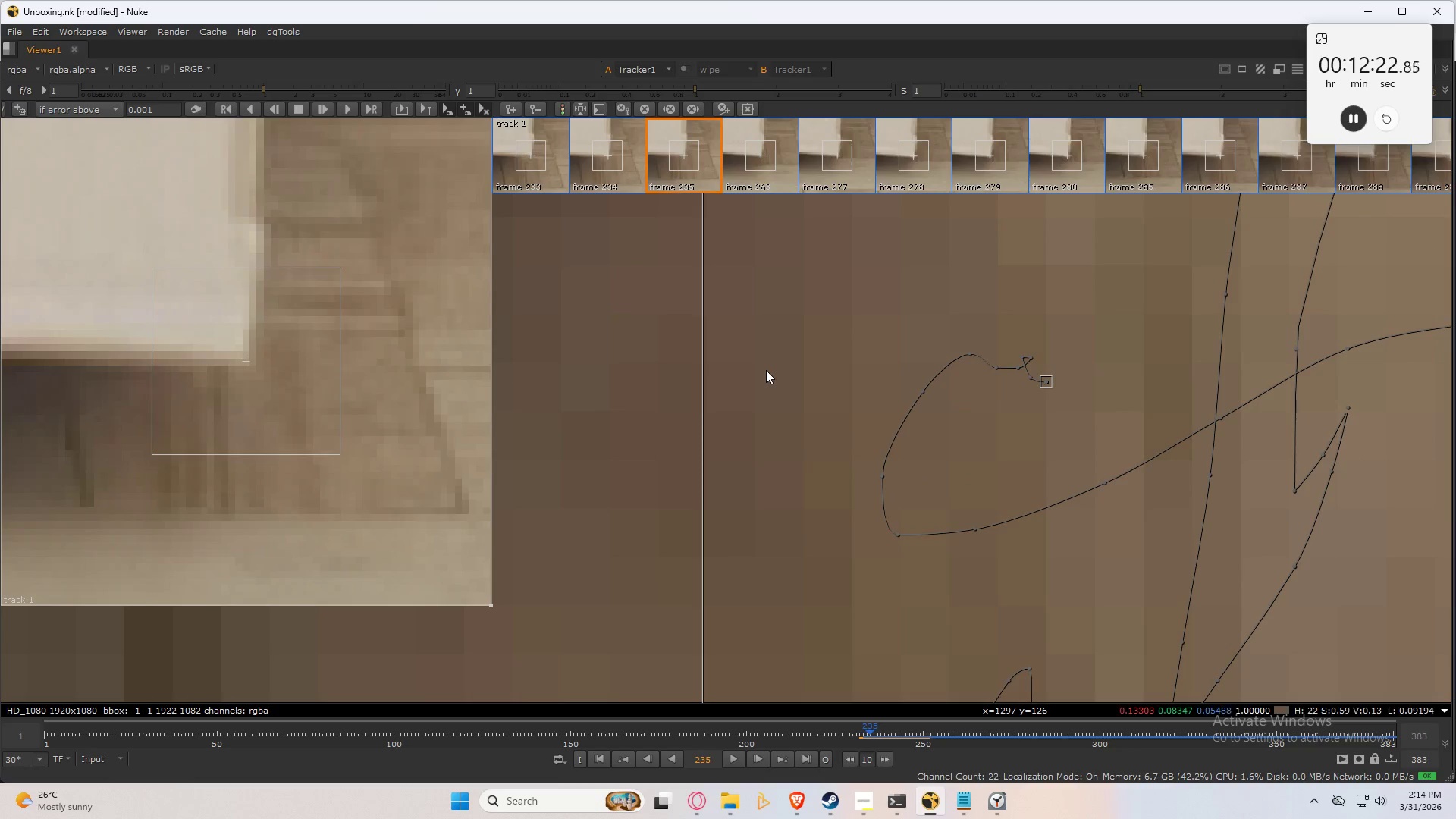 
key(ArrowLeft)
 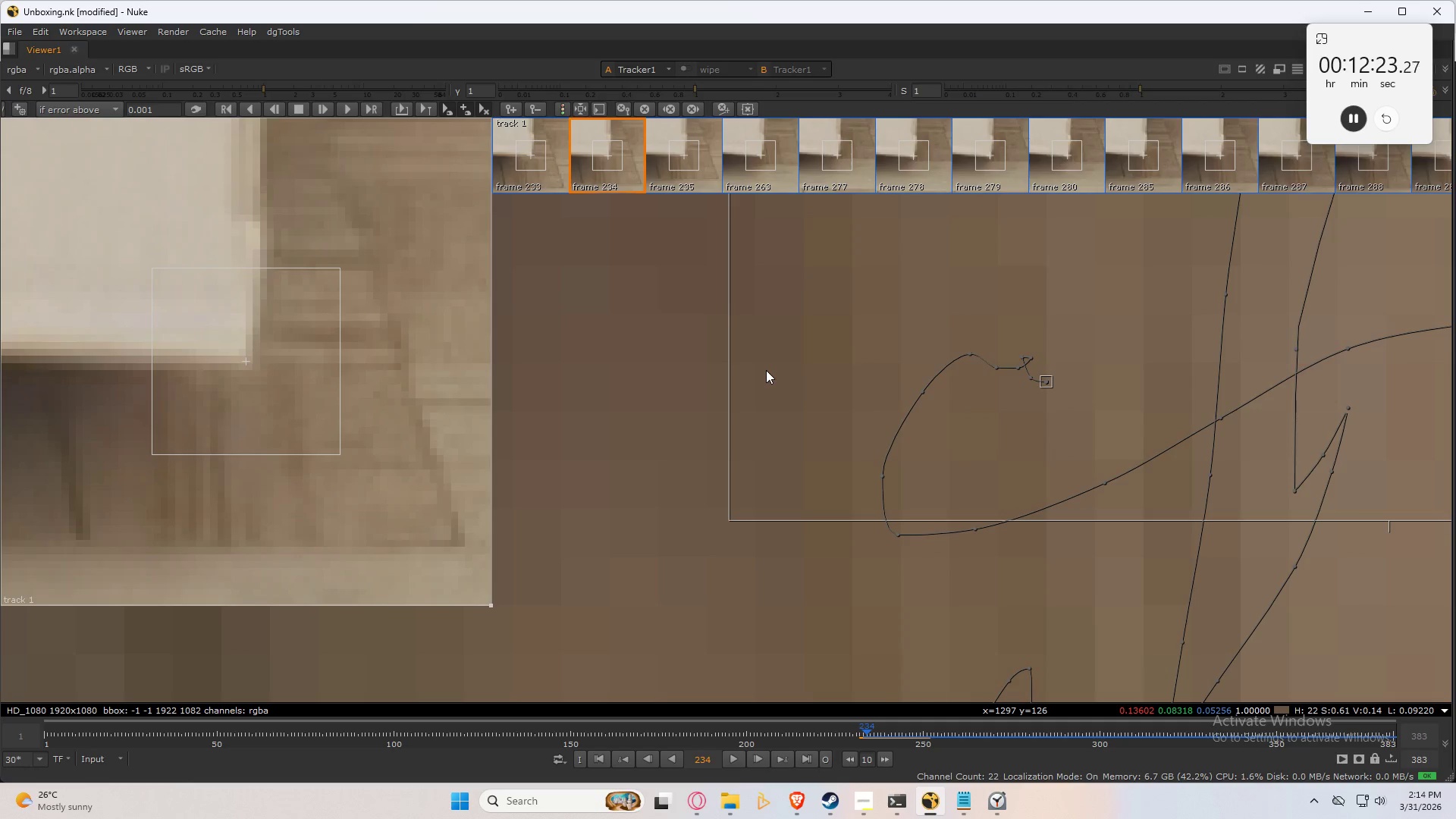 
key(ArrowLeft)
 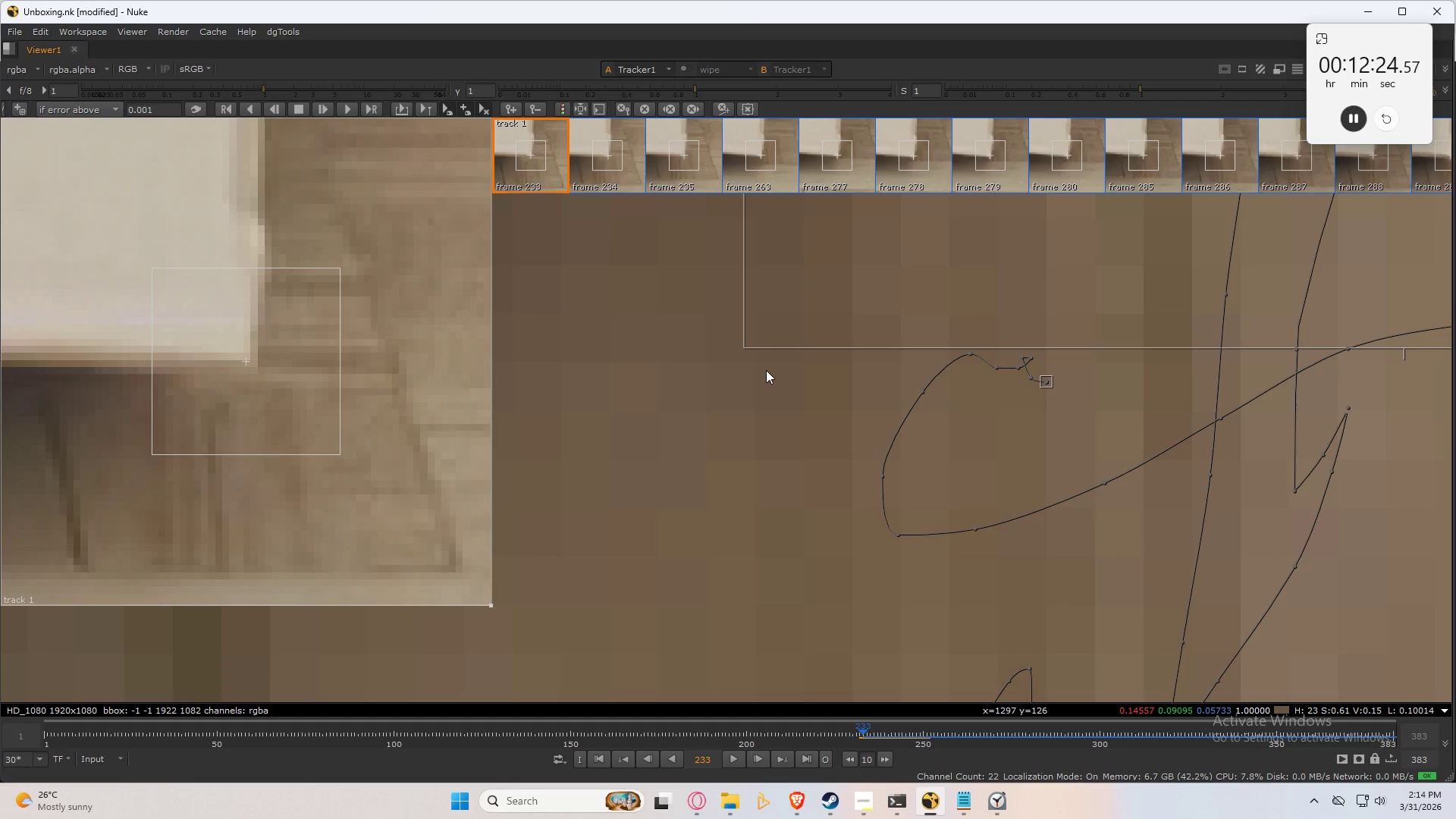 
type(xxxxxxx)
key(Tab)
type(xxxxx)
 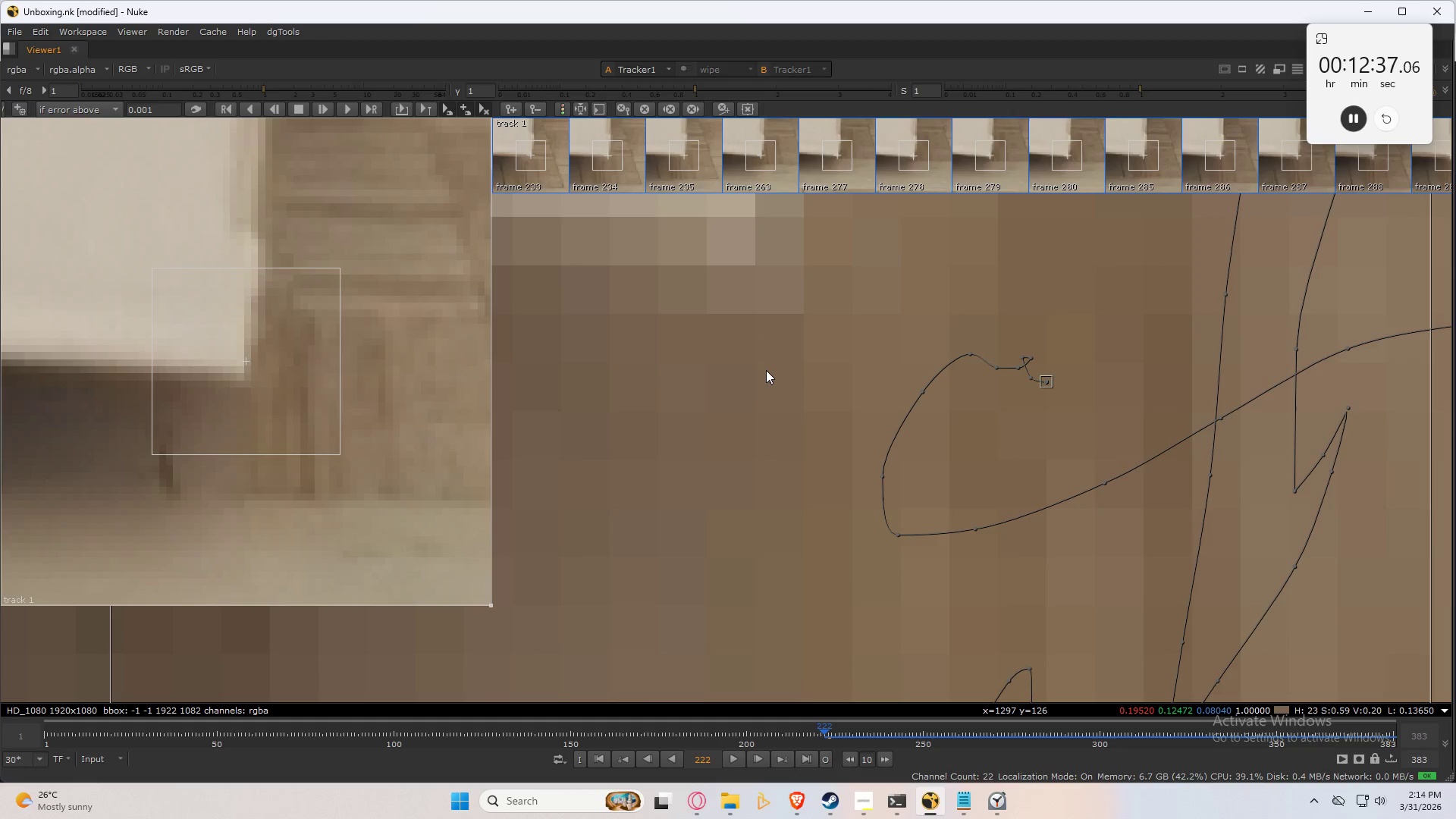 
key(ArrowRight)
 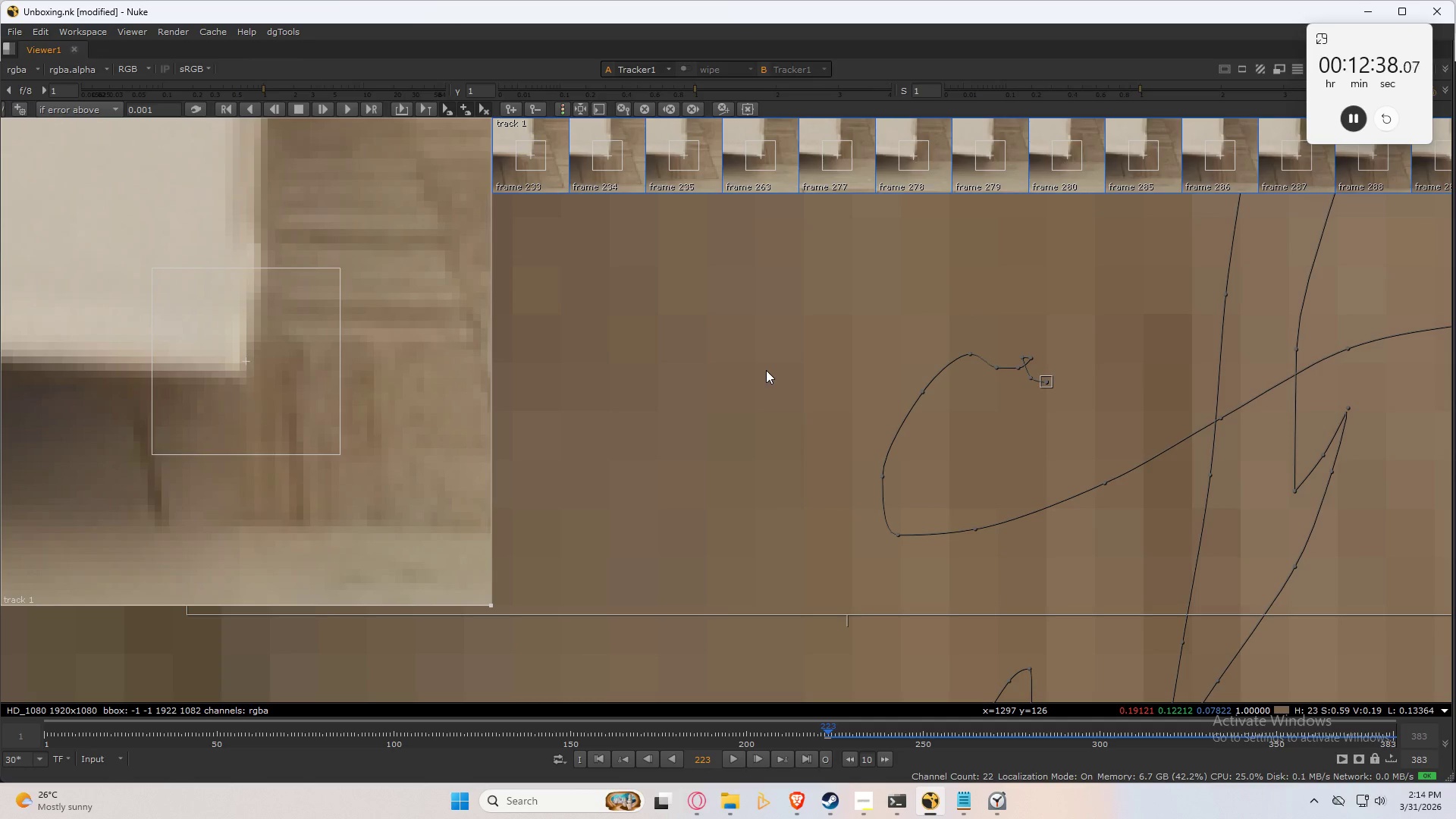 
key(ArrowRight)
 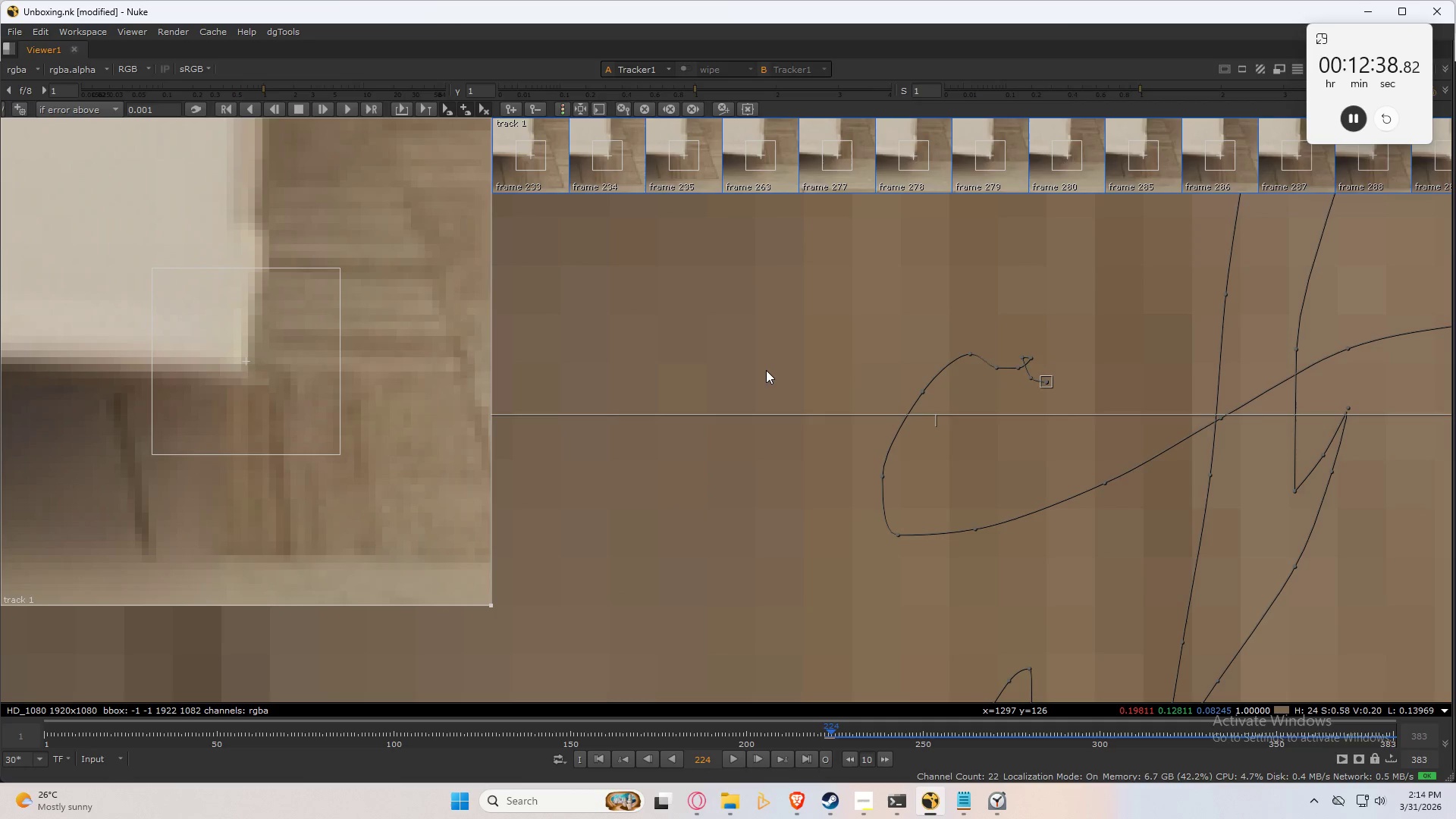 
key(ArrowLeft)
 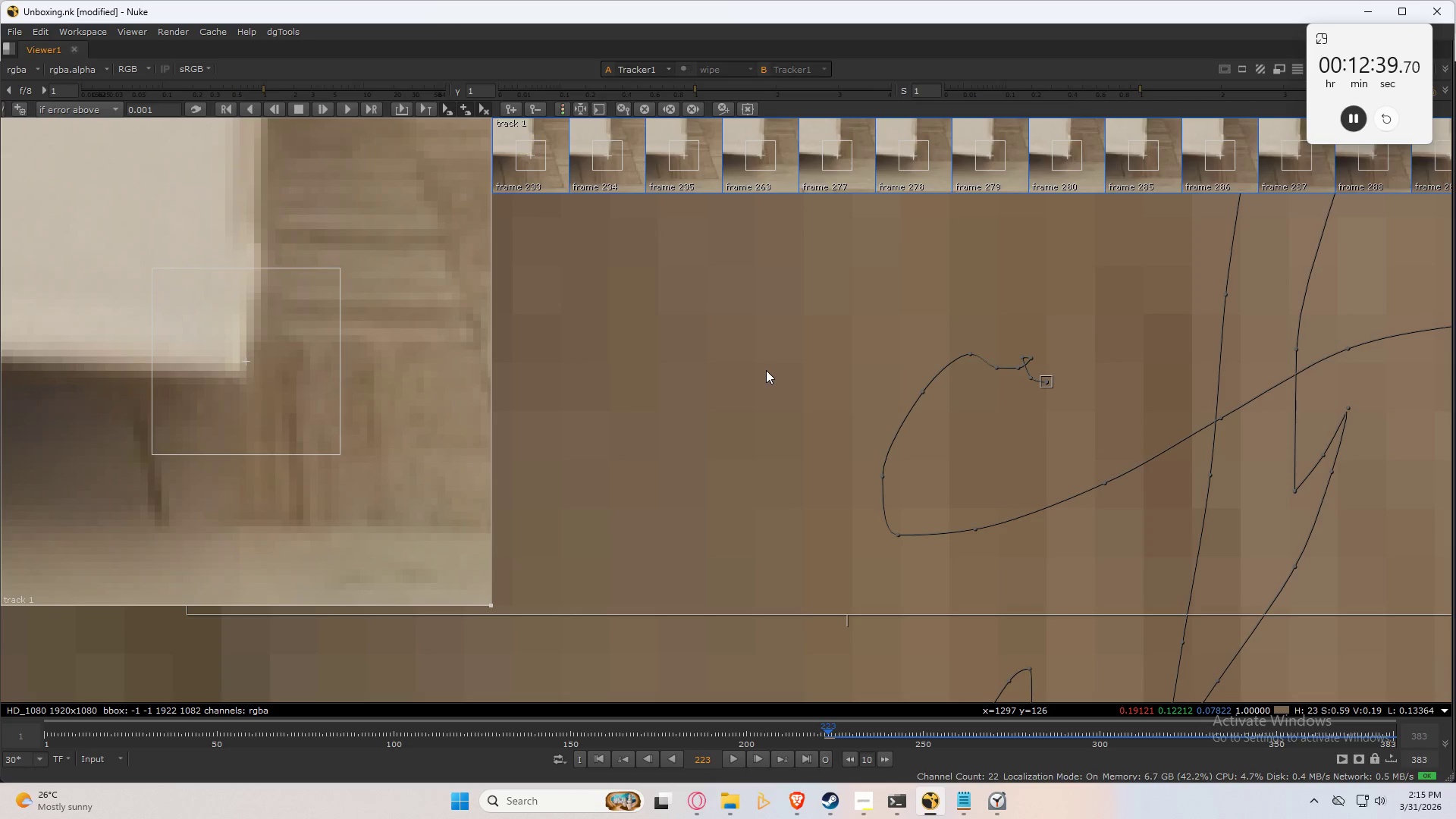 
key(ArrowRight)
 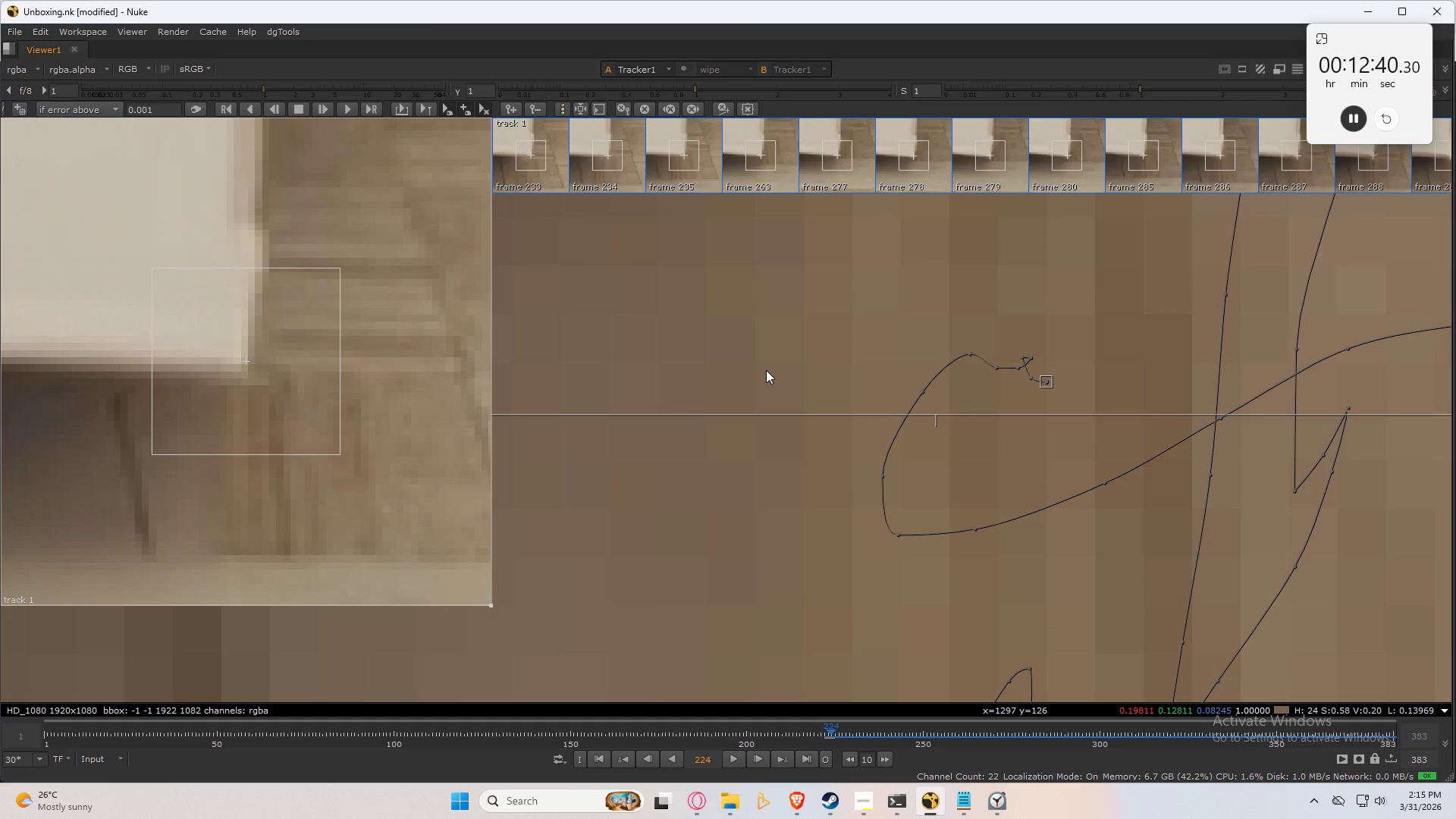 
key(ArrowLeft)
 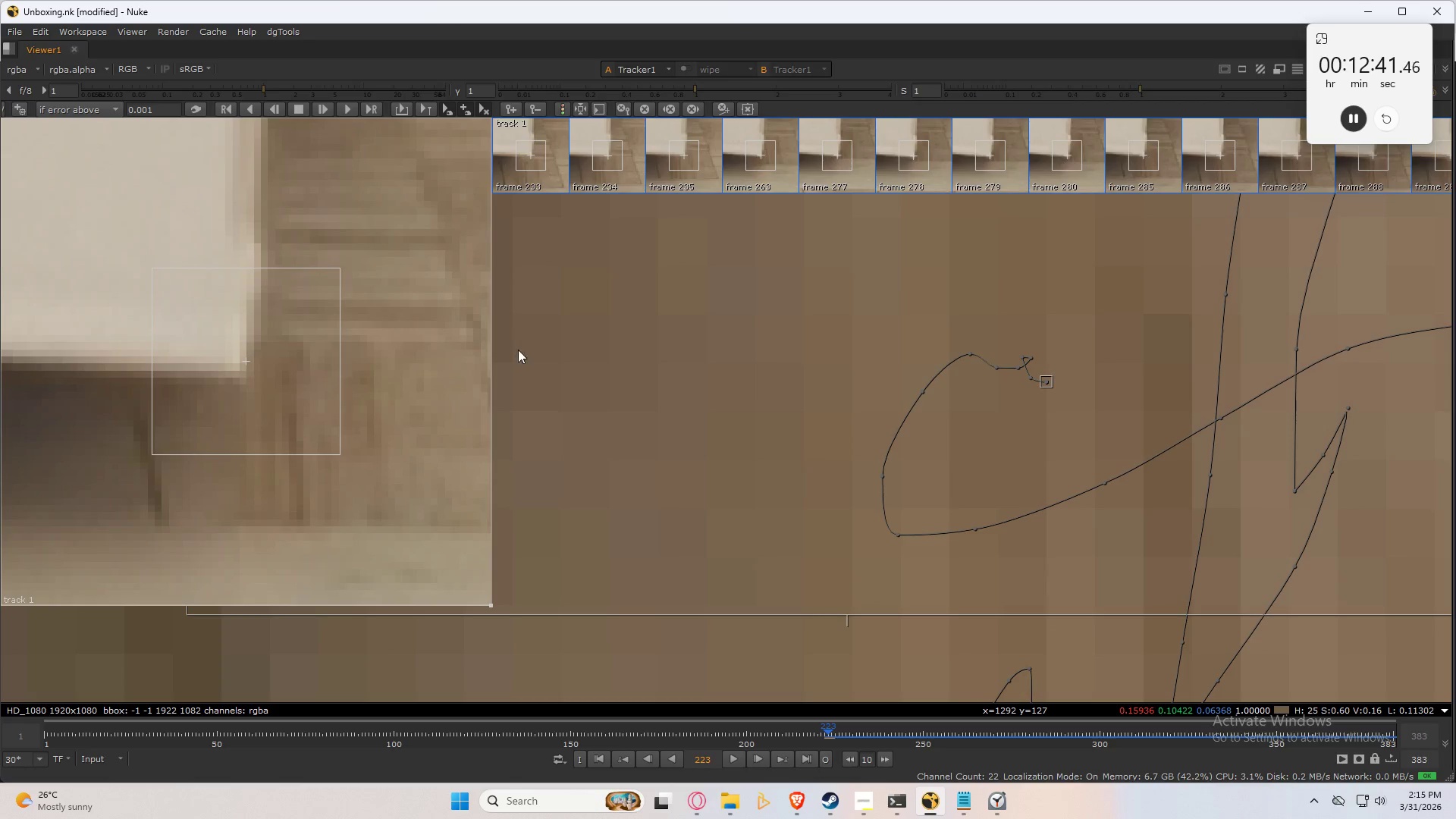 
left_click_drag(start_coordinate=[398, 378], to_coordinate=[403, 365])
 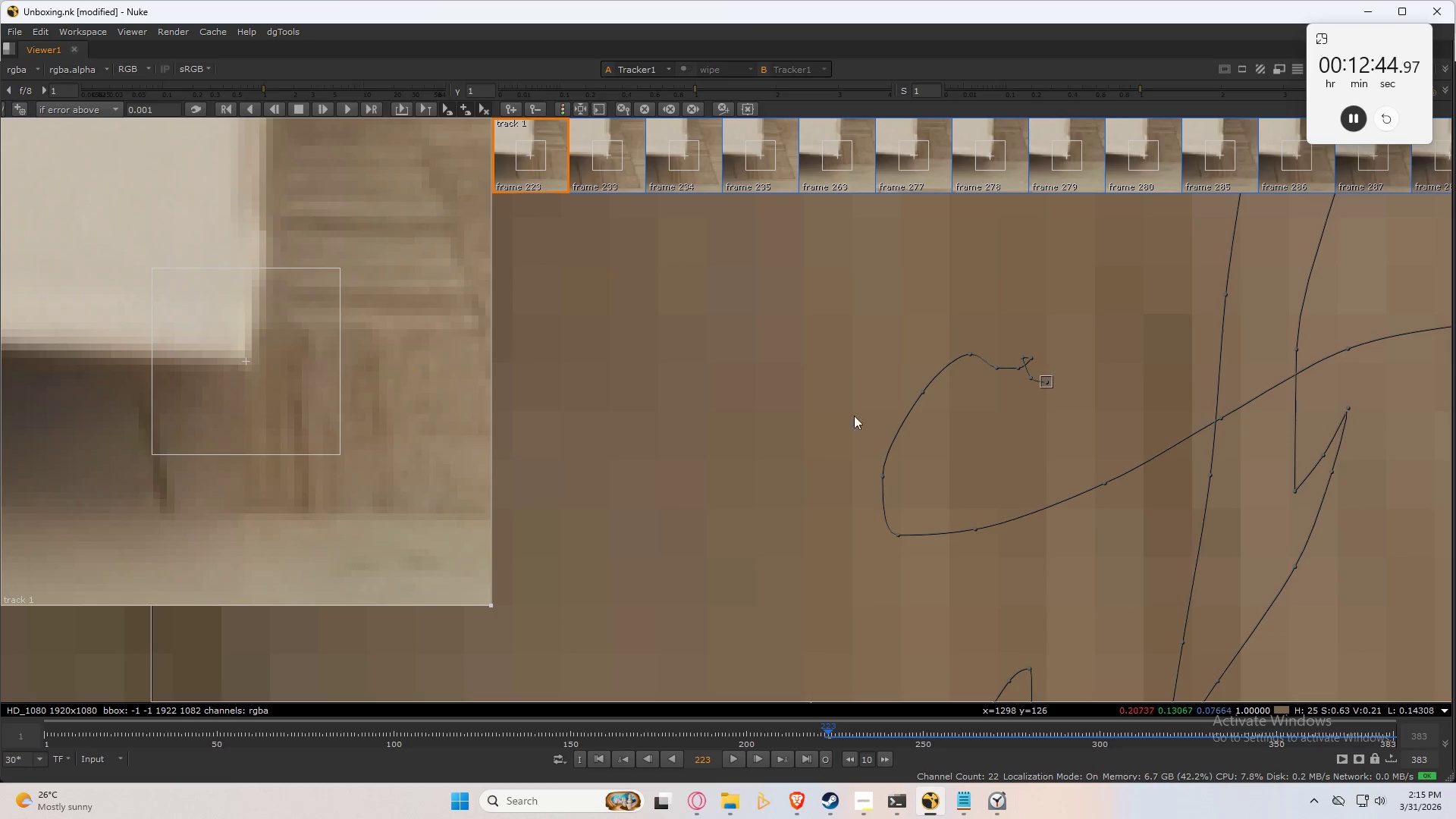 
scroll: coordinate [950, 557], scroll_direction: down, amount: 8.0
 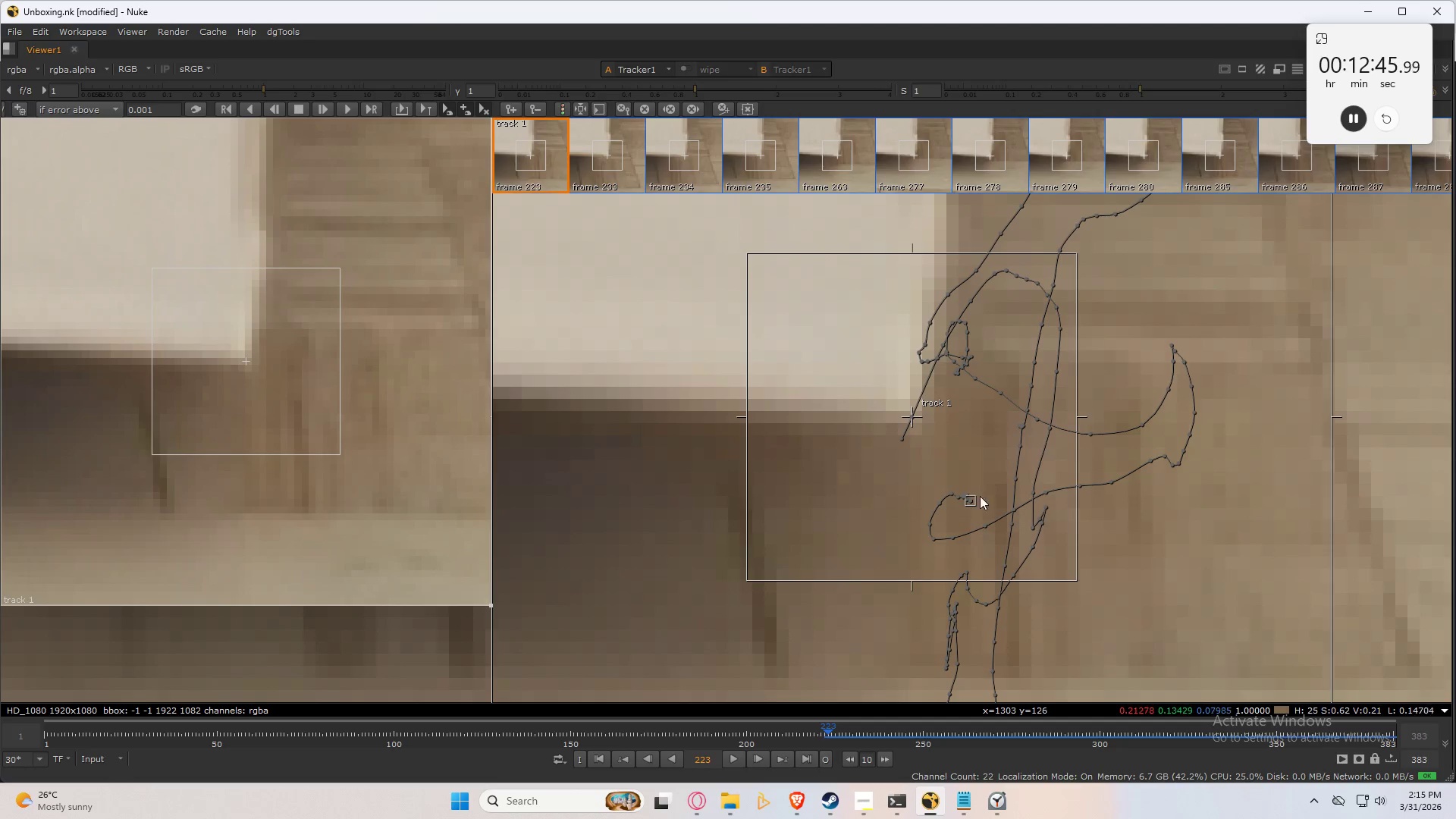 
scroll: coordinate [925, 423], scroll_direction: up, amount: 5.0
 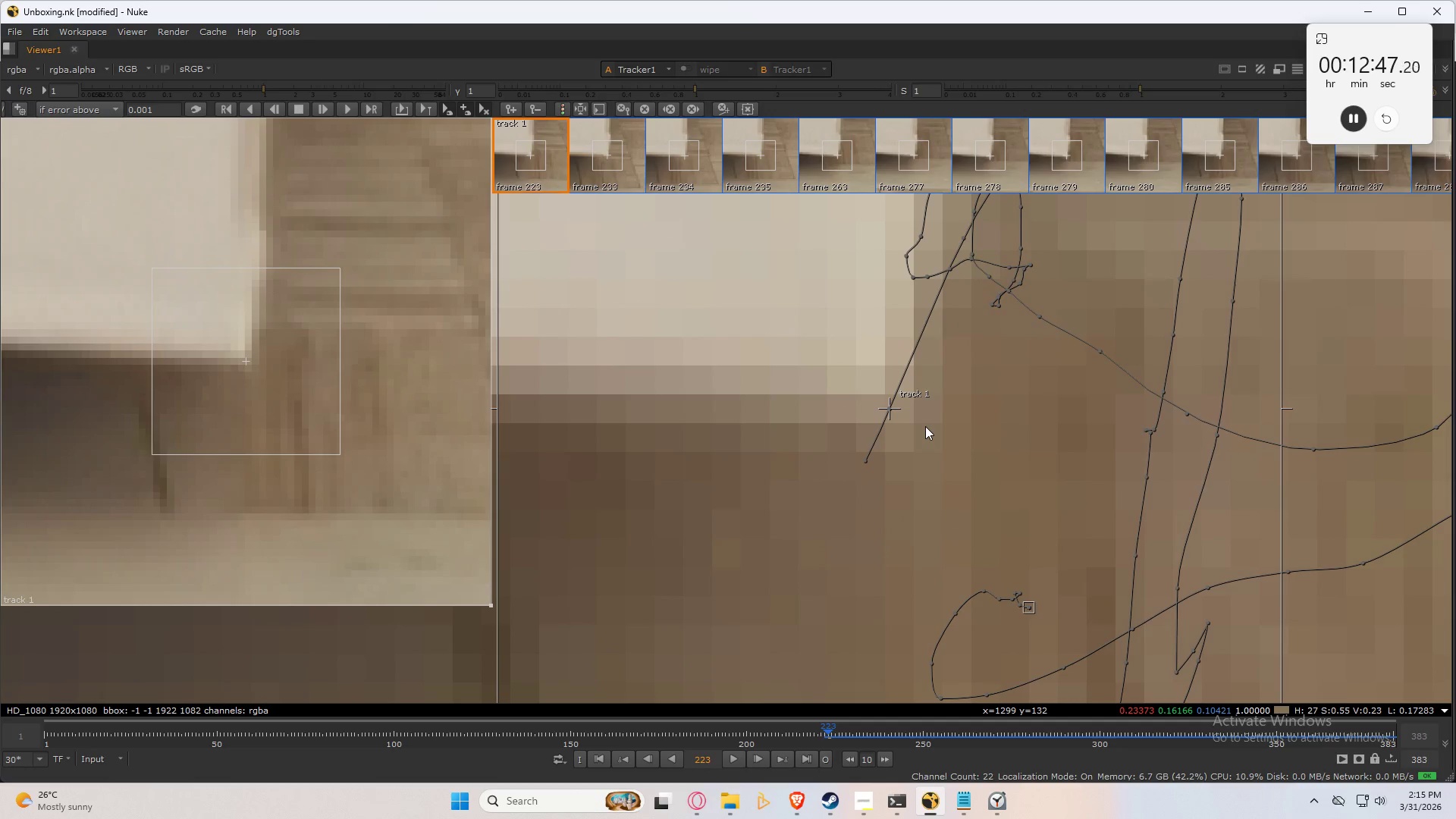 
key(ArrowRight)
 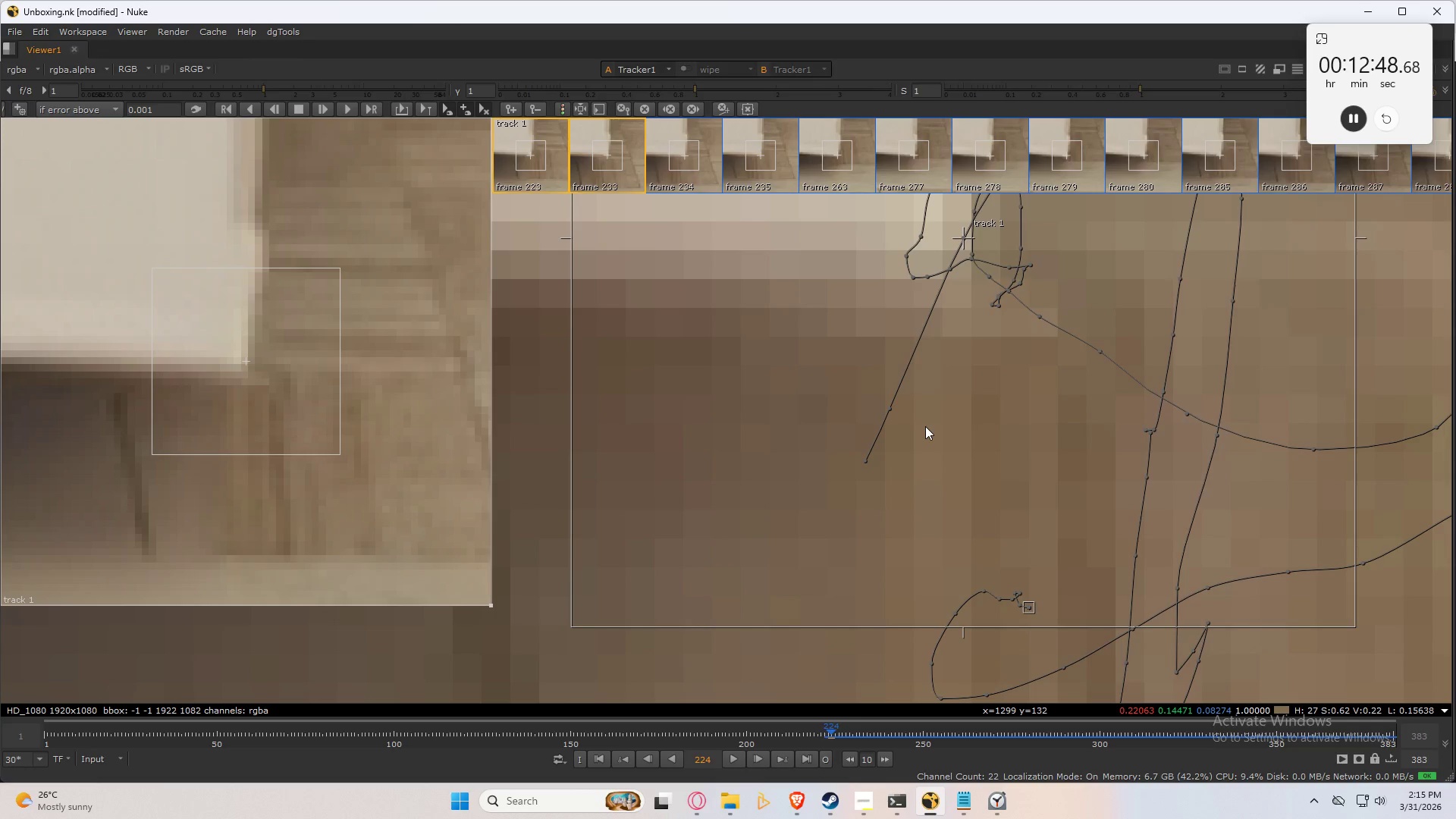 
key(ArrowRight)
 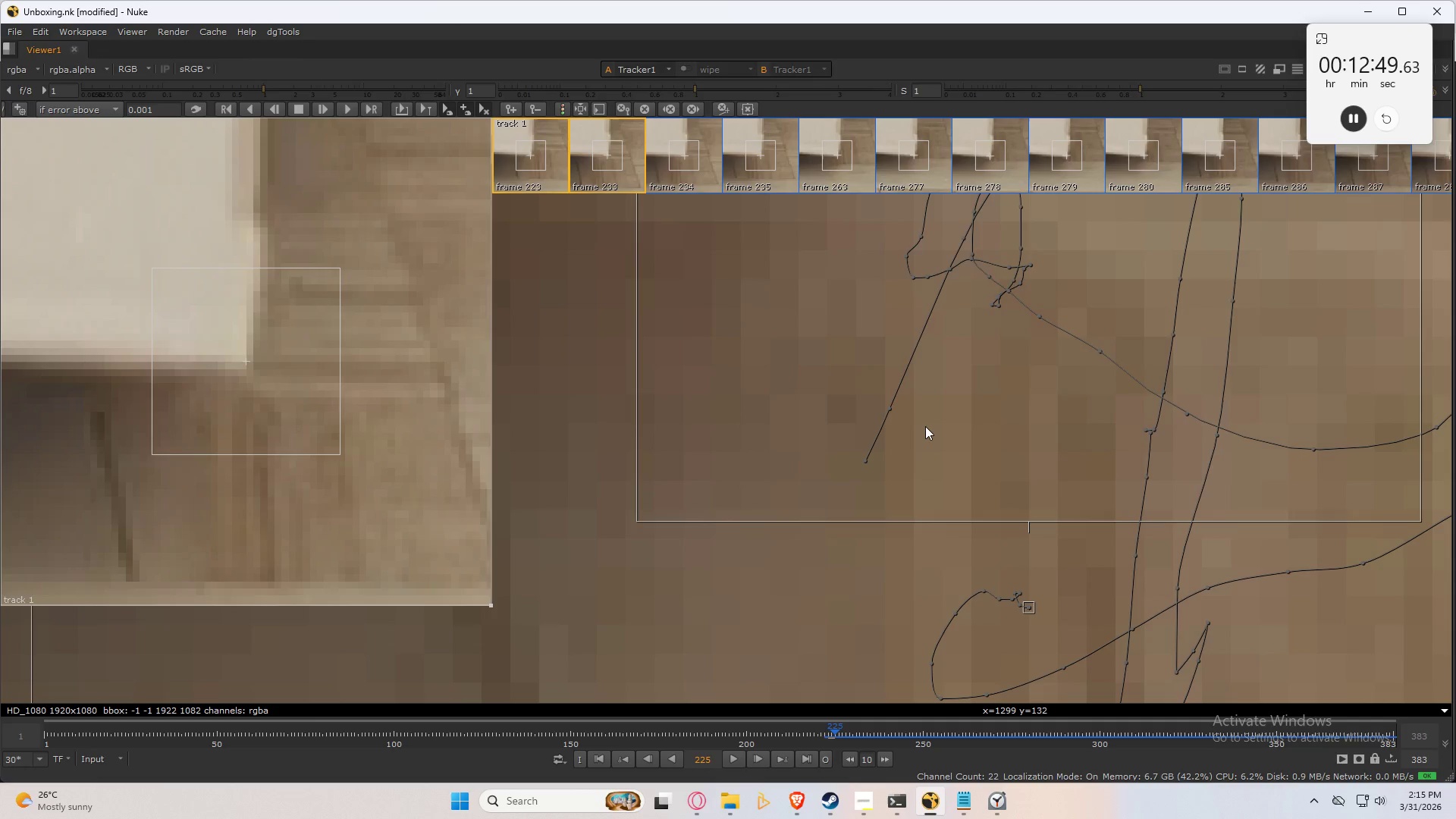 
key(ArrowLeft)
 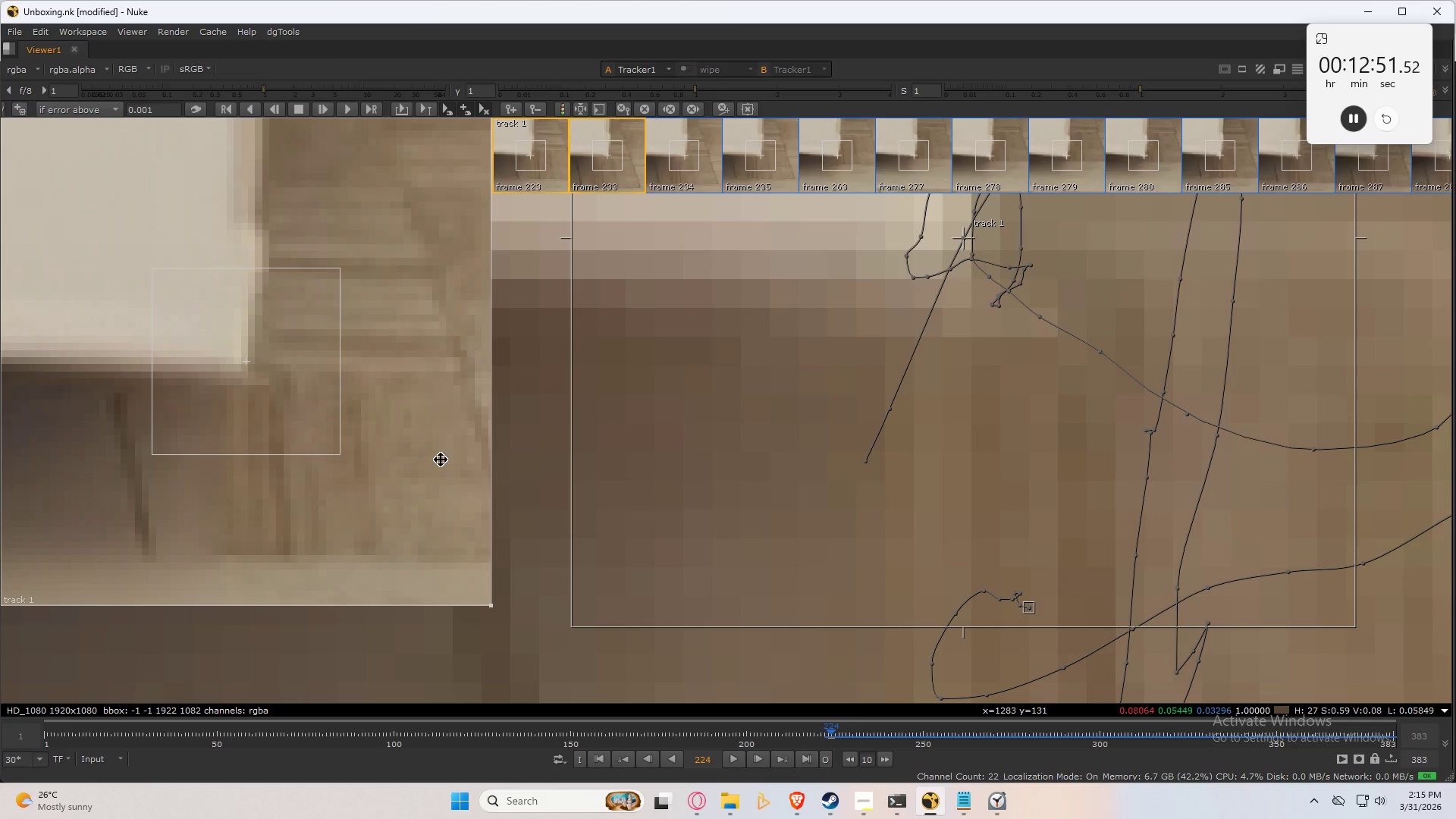 
left_click_drag(start_coordinate=[382, 413], to_coordinate=[386, 408])
 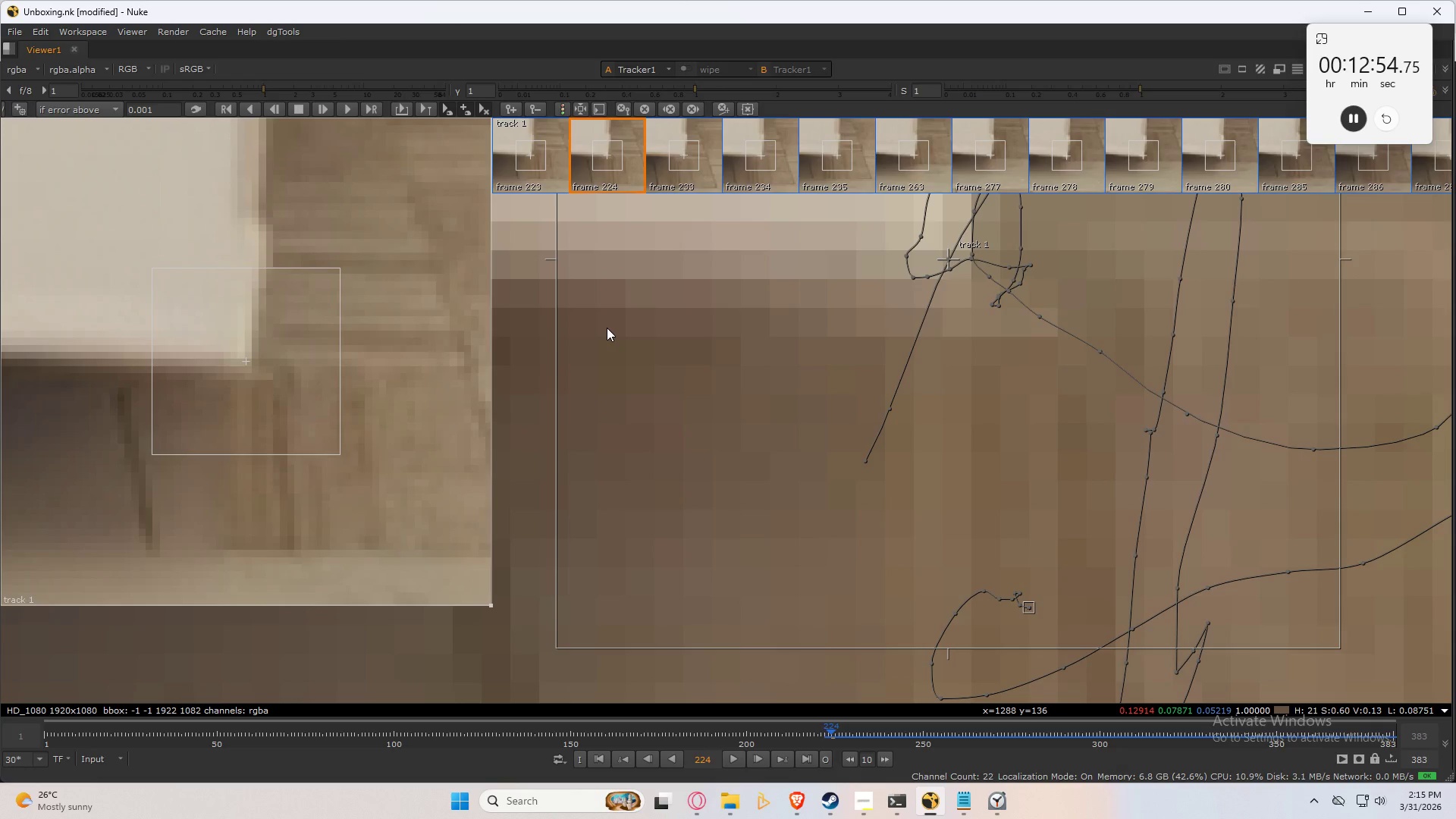 
key(ArrowLeft)
 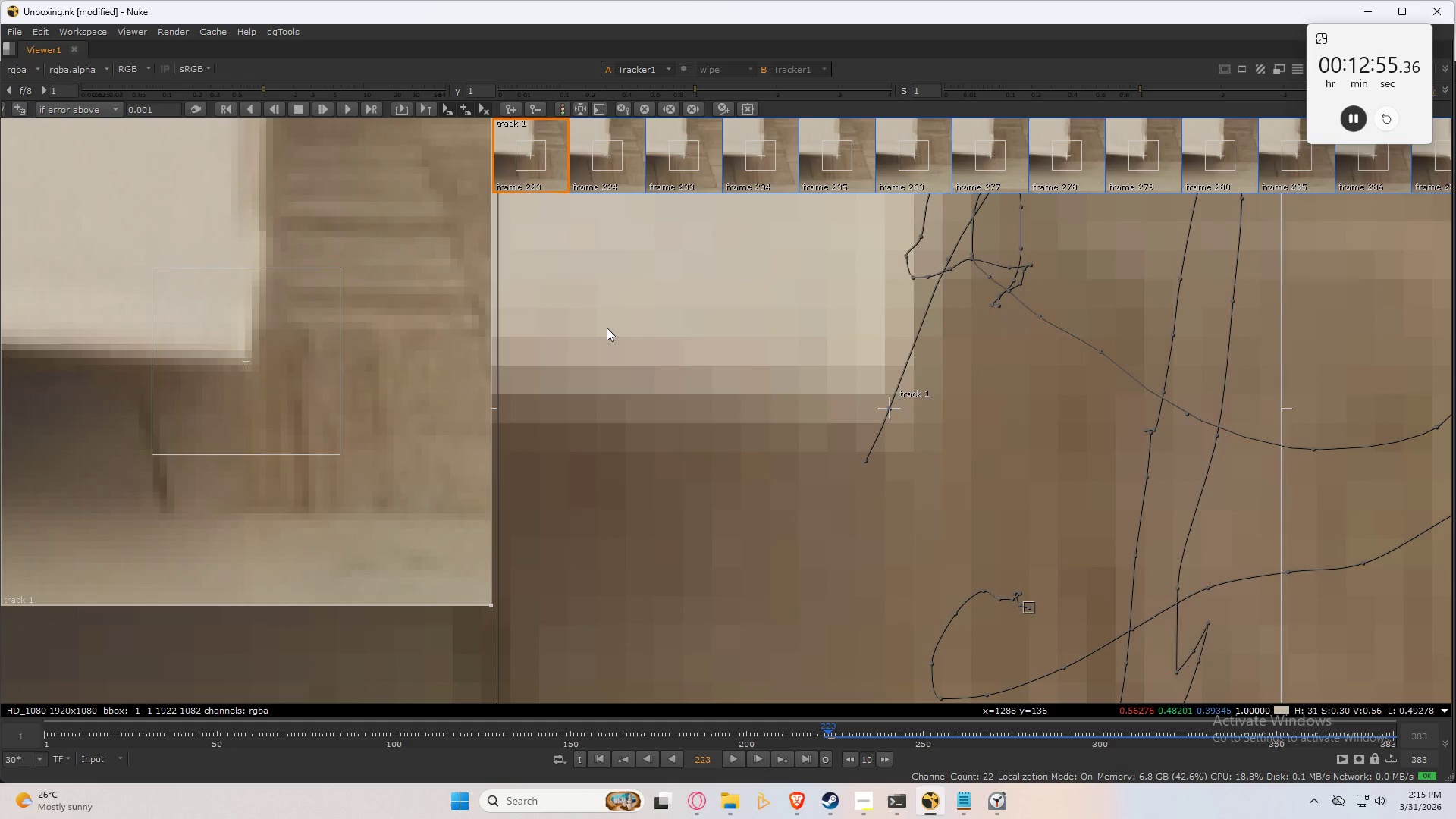 
key(ArrowRight)
 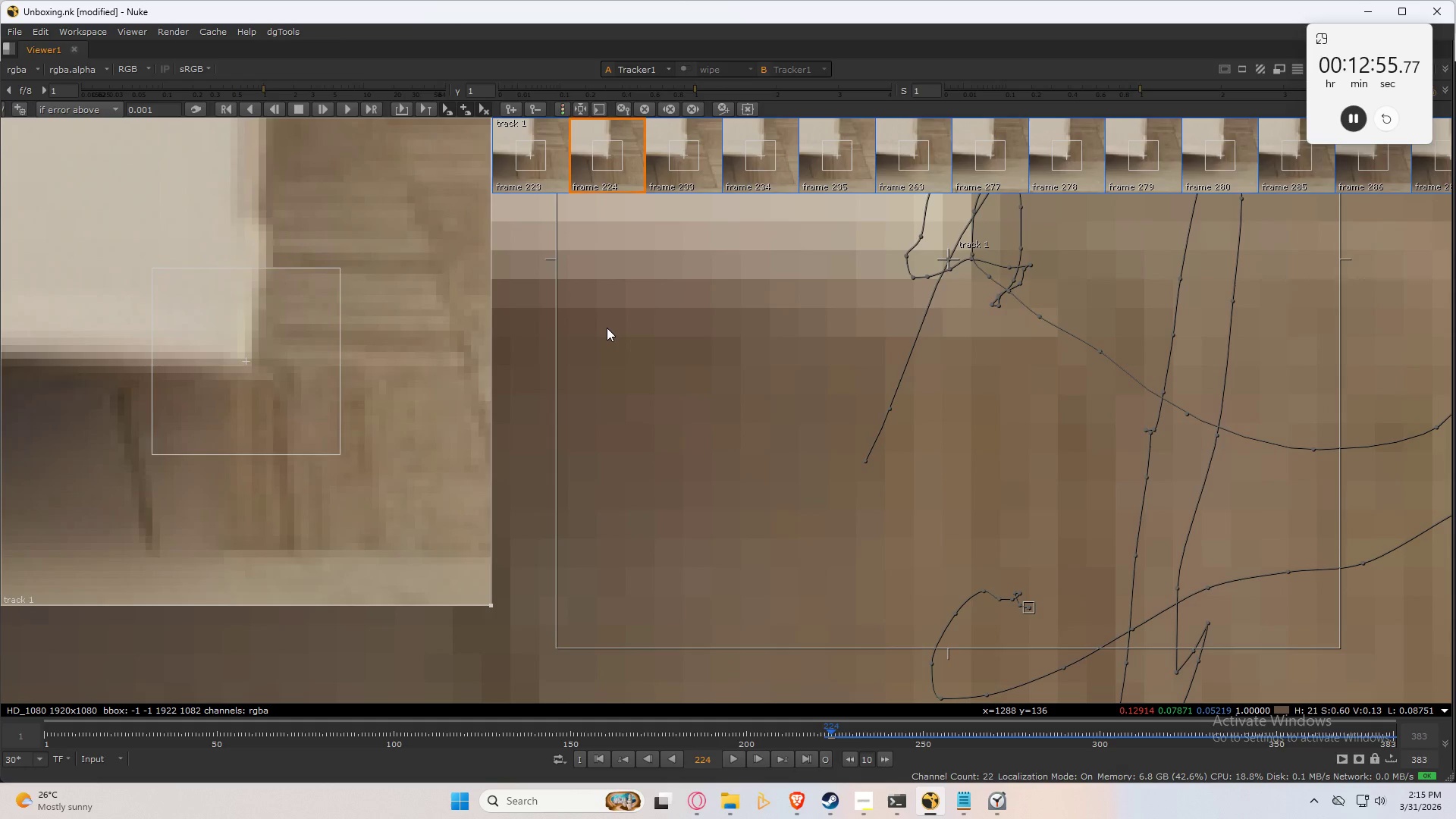 
key(ArrowRight)
 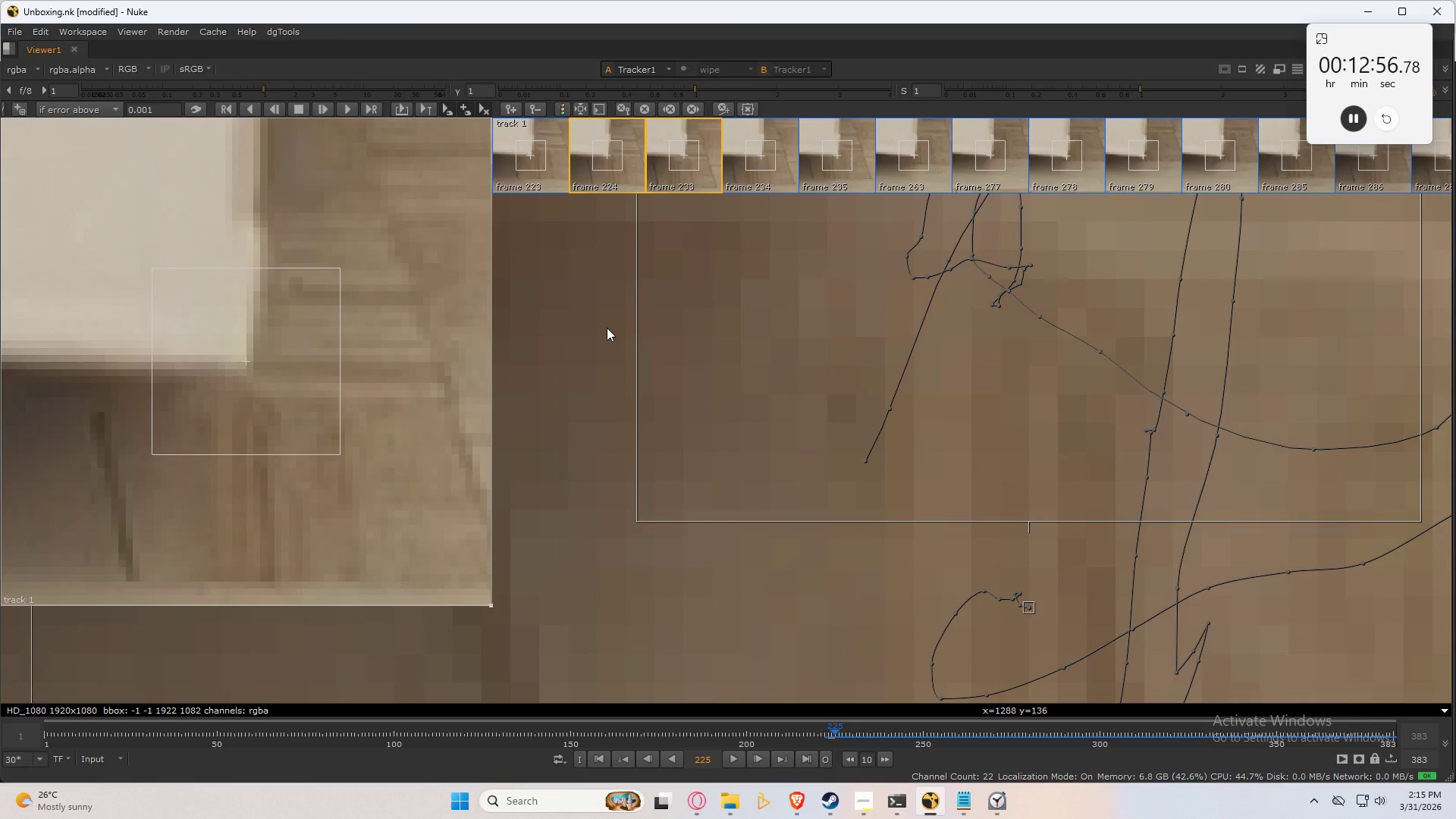 
key(ArrowLeft)
 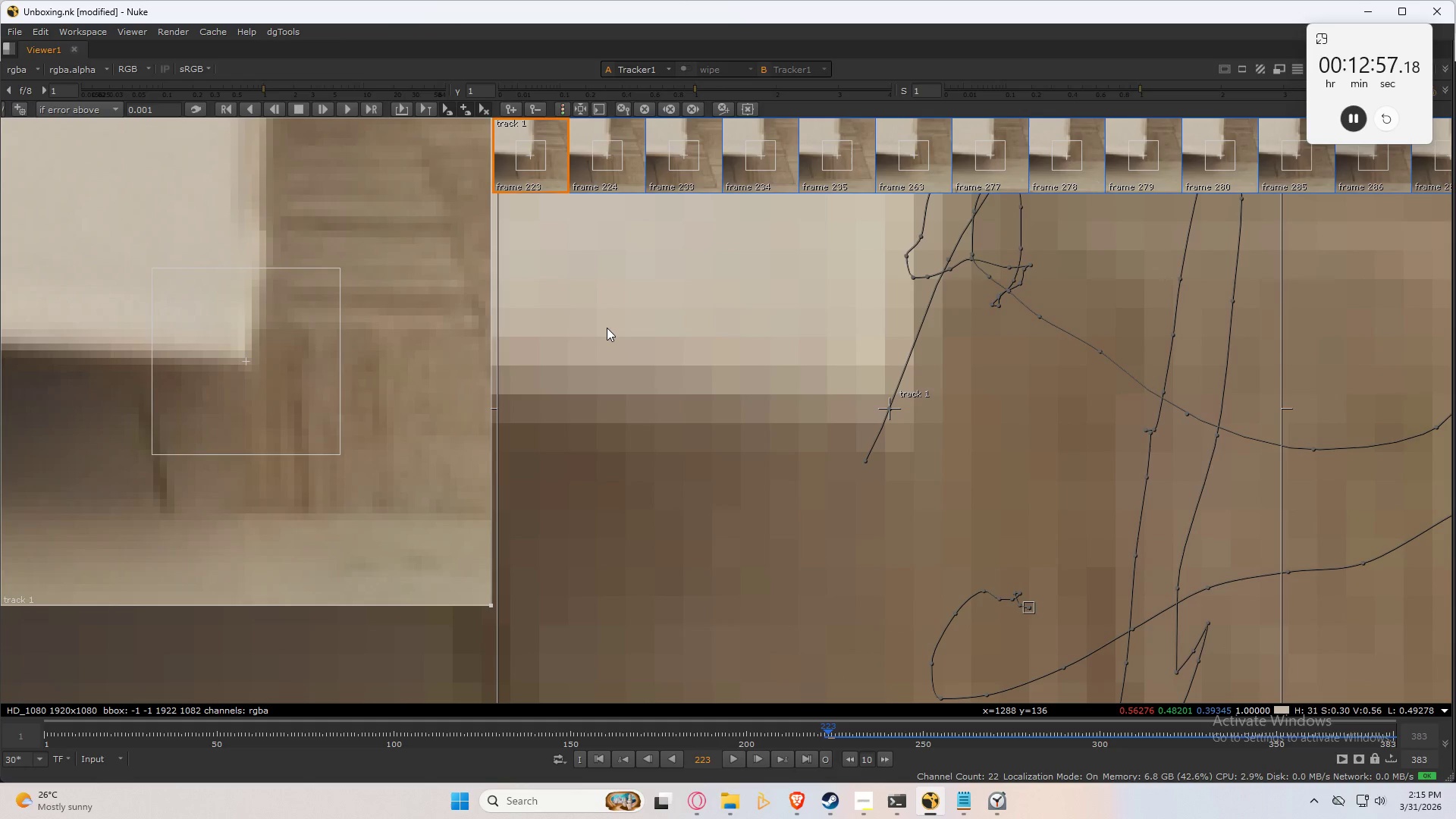 
key(ArrowLeft)
 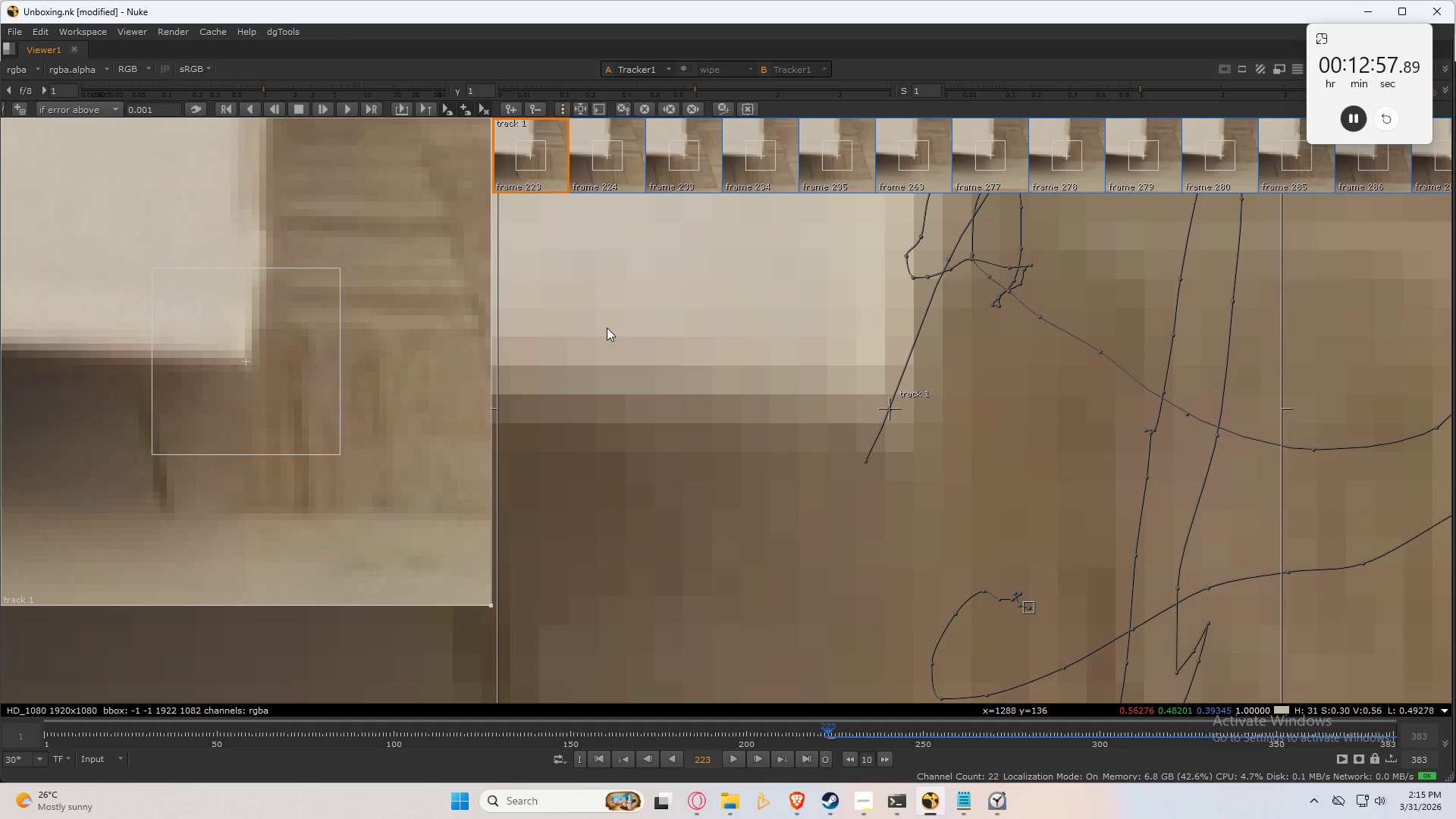 
key(ArrowLeft)
 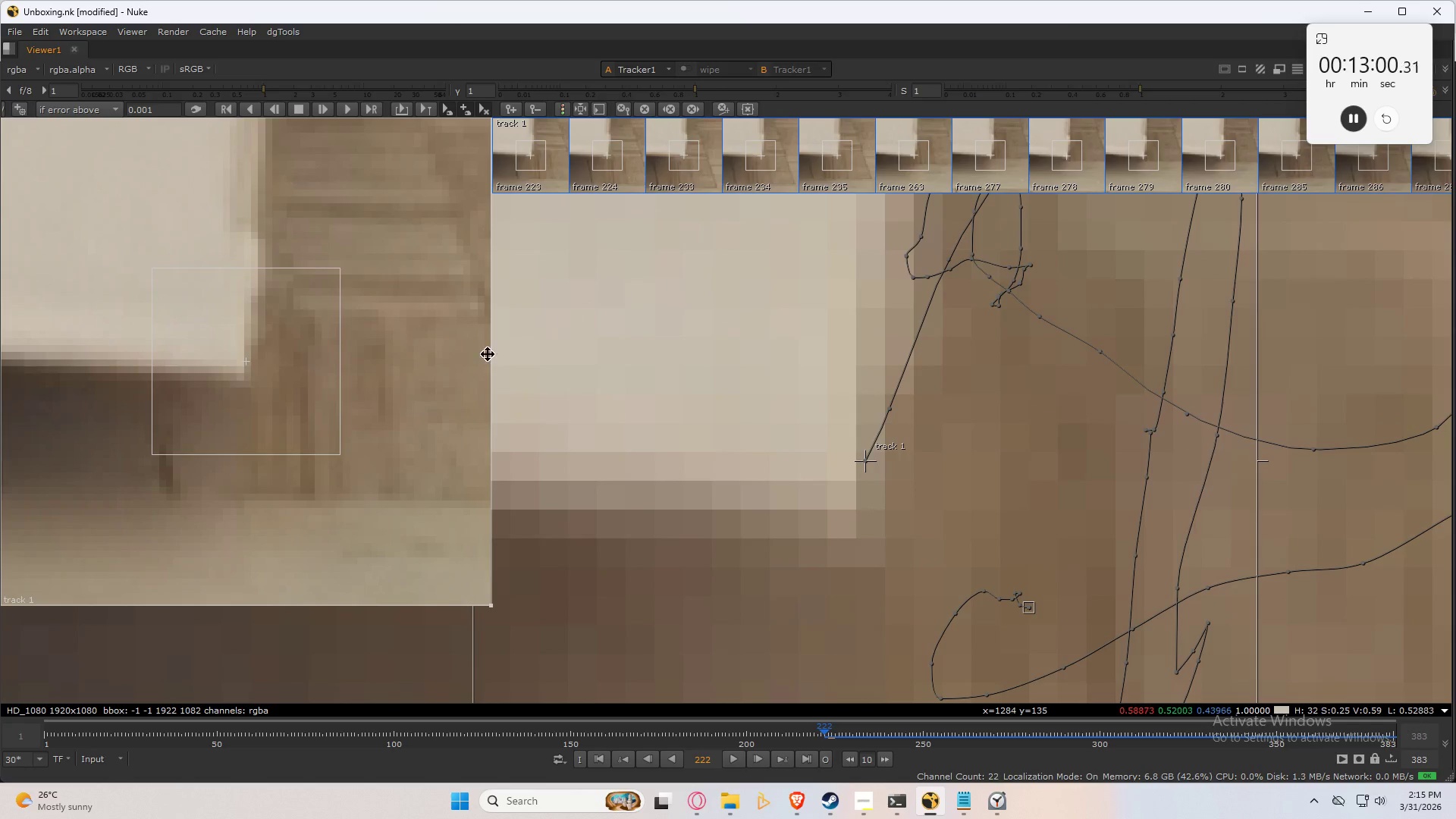 
left_click_drag(start_coordinate=[379, 427], to_coordinate=[381, 417])
 